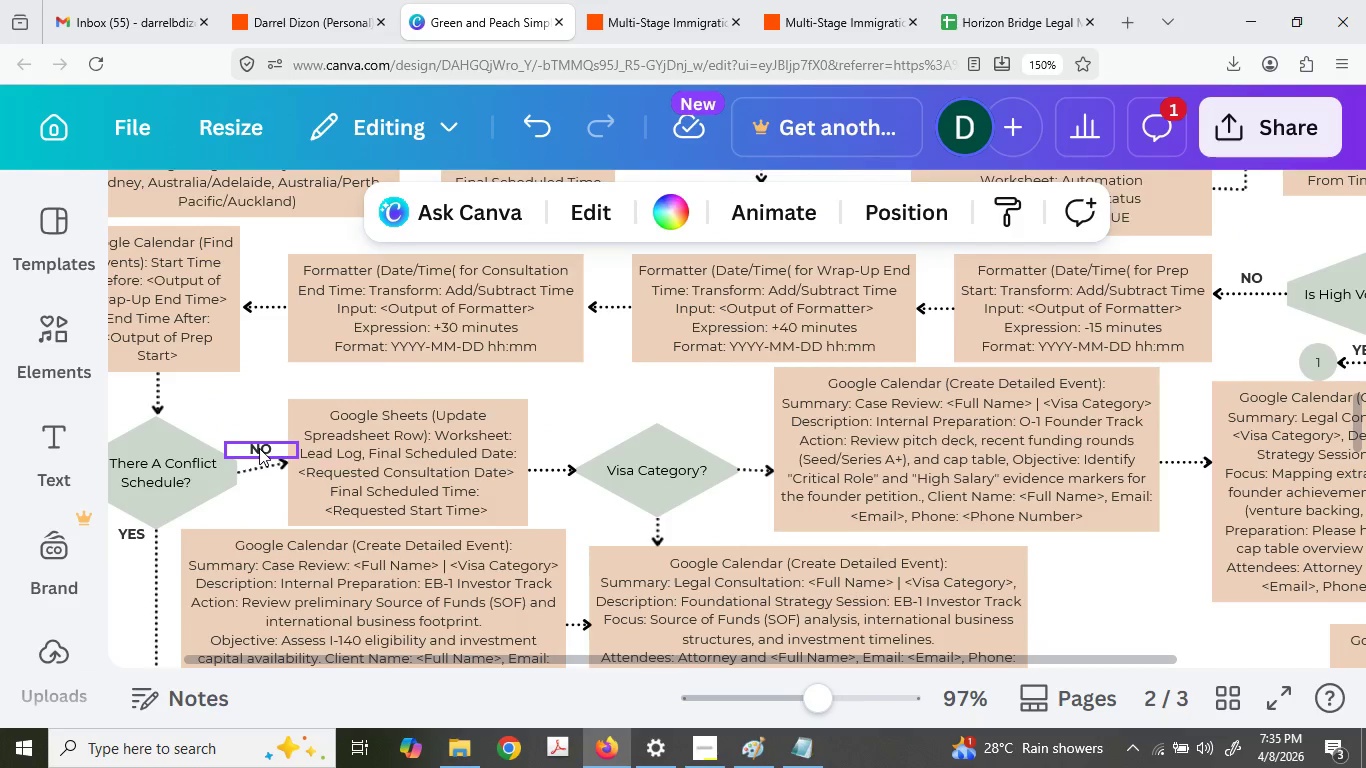 
key(Control+C)
 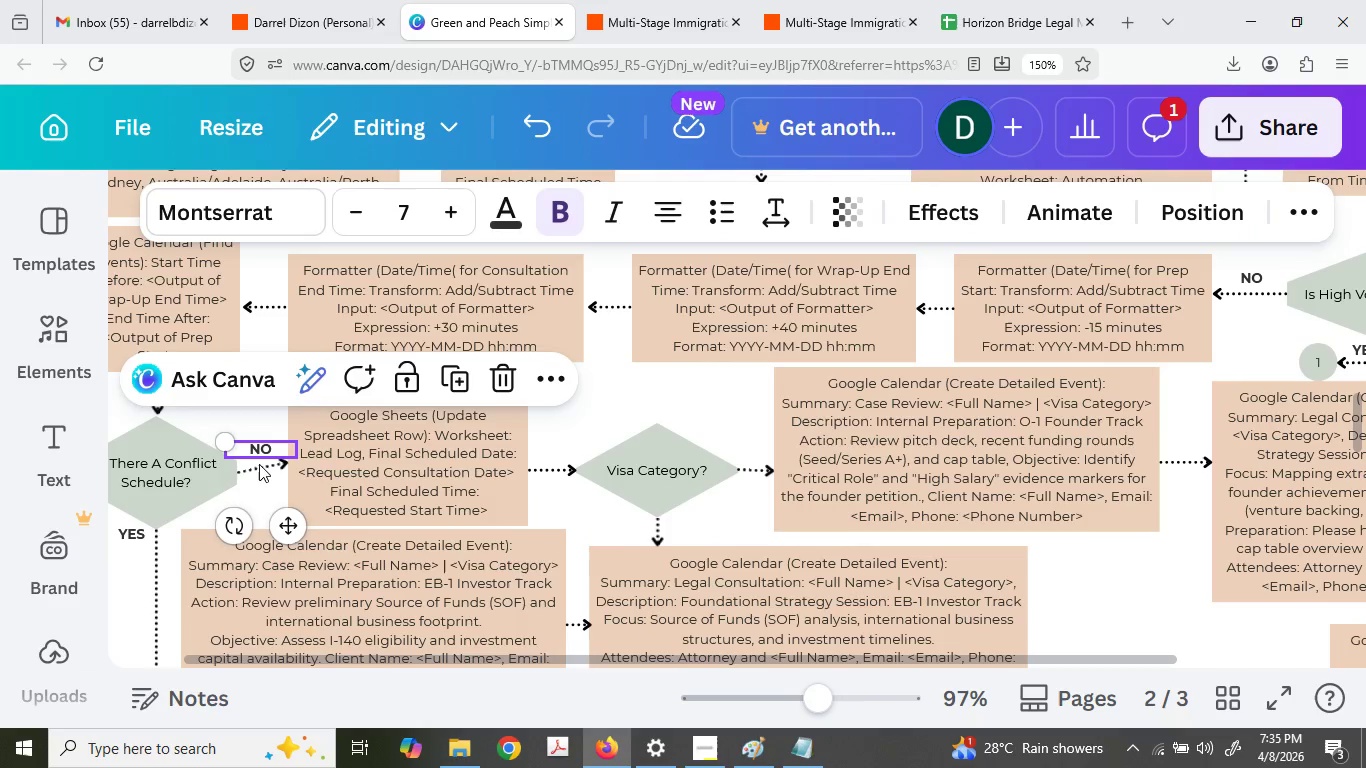 
key(Control+V)
 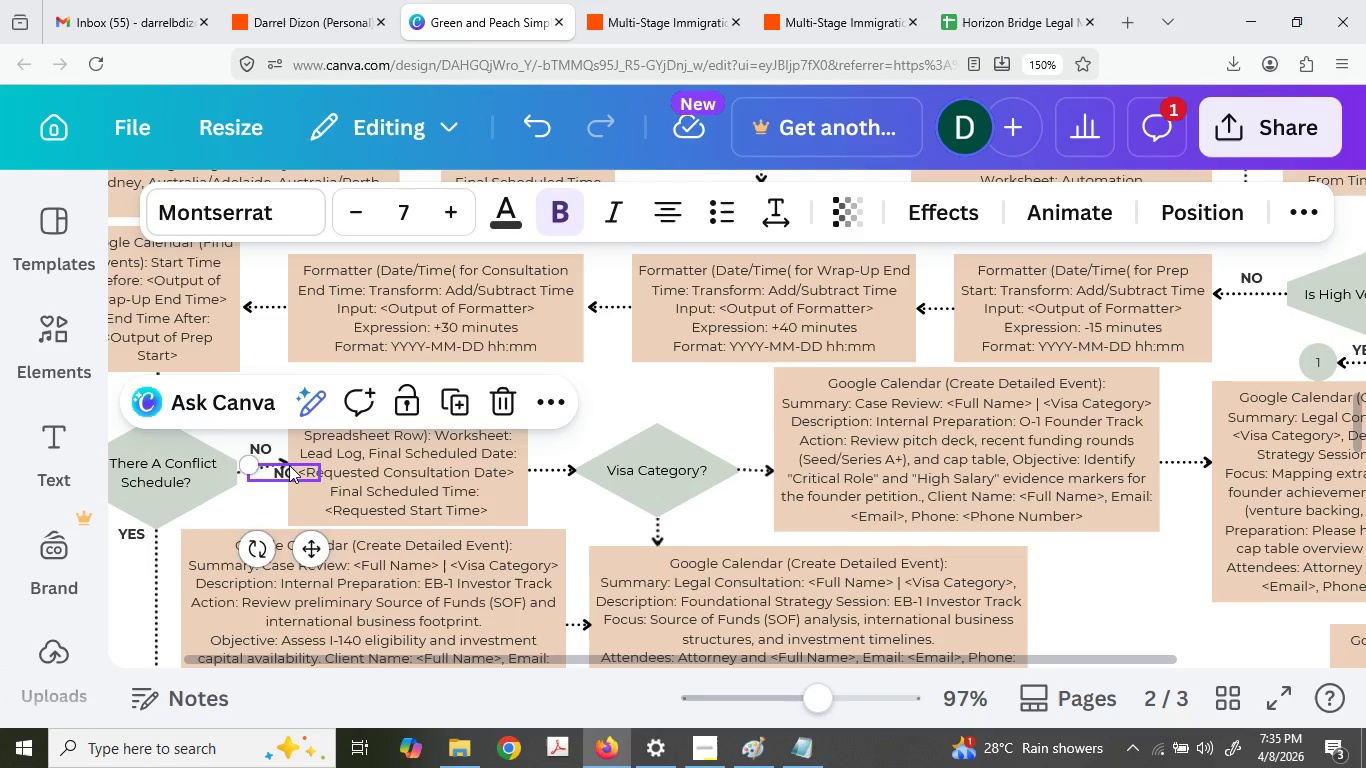 
left_click_drag(start_coordinate=[289, 465], to_coordinate=[756, 438])
 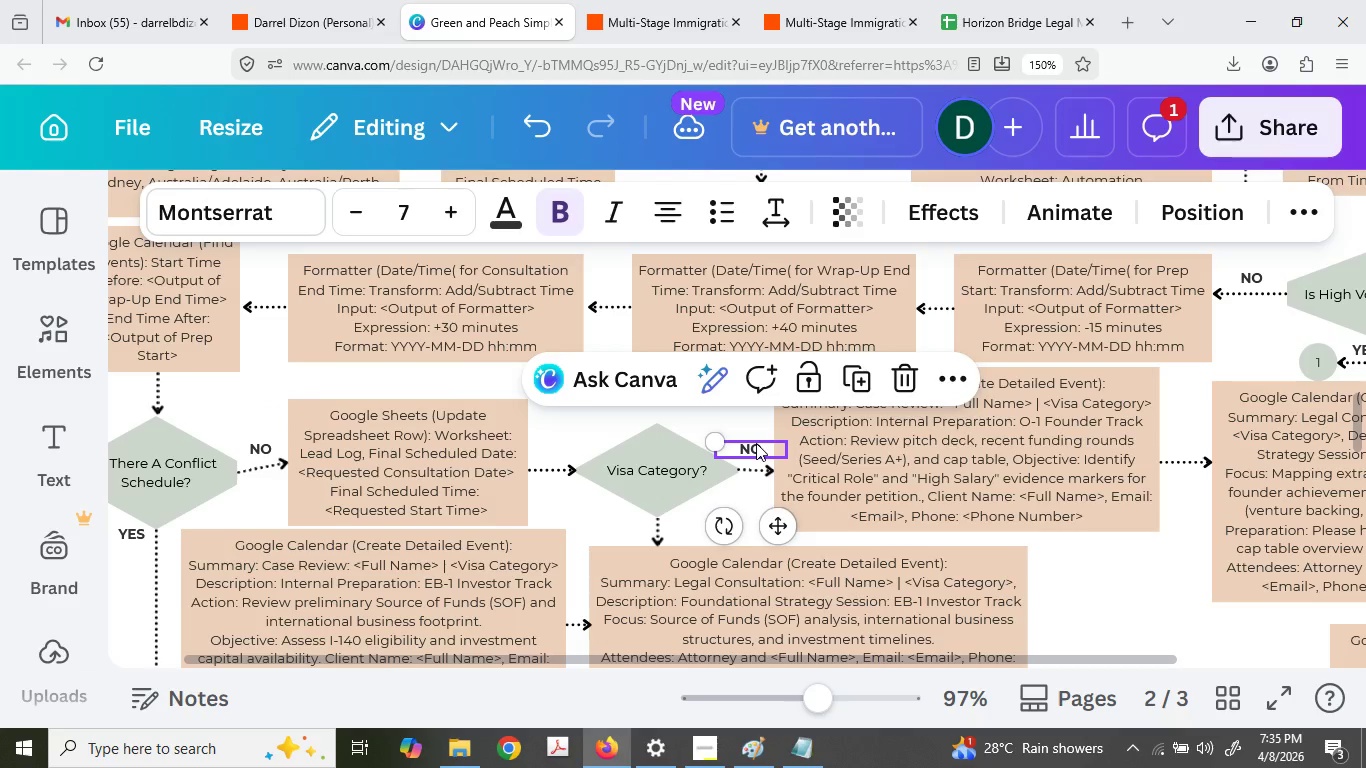 
double_click([756, 443])
 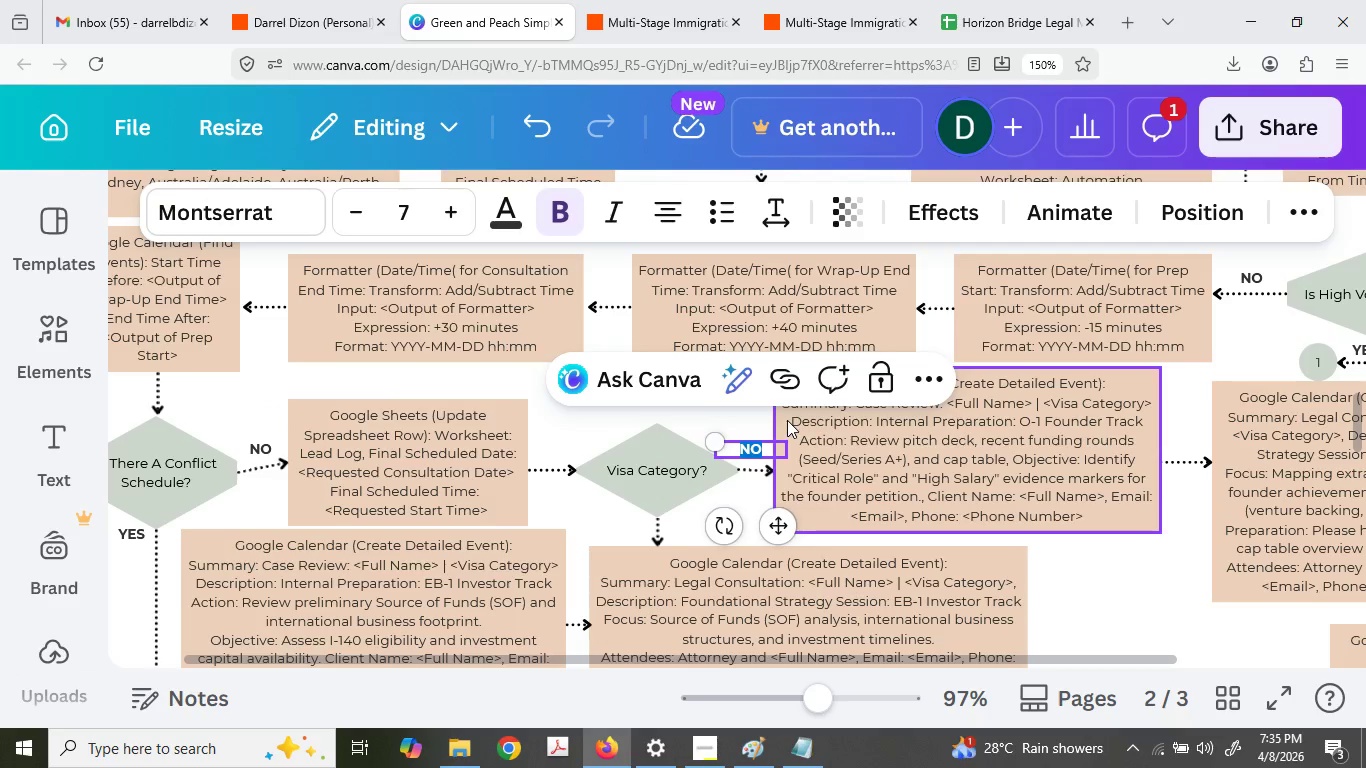 
key(Shift+ShiftLeft)
 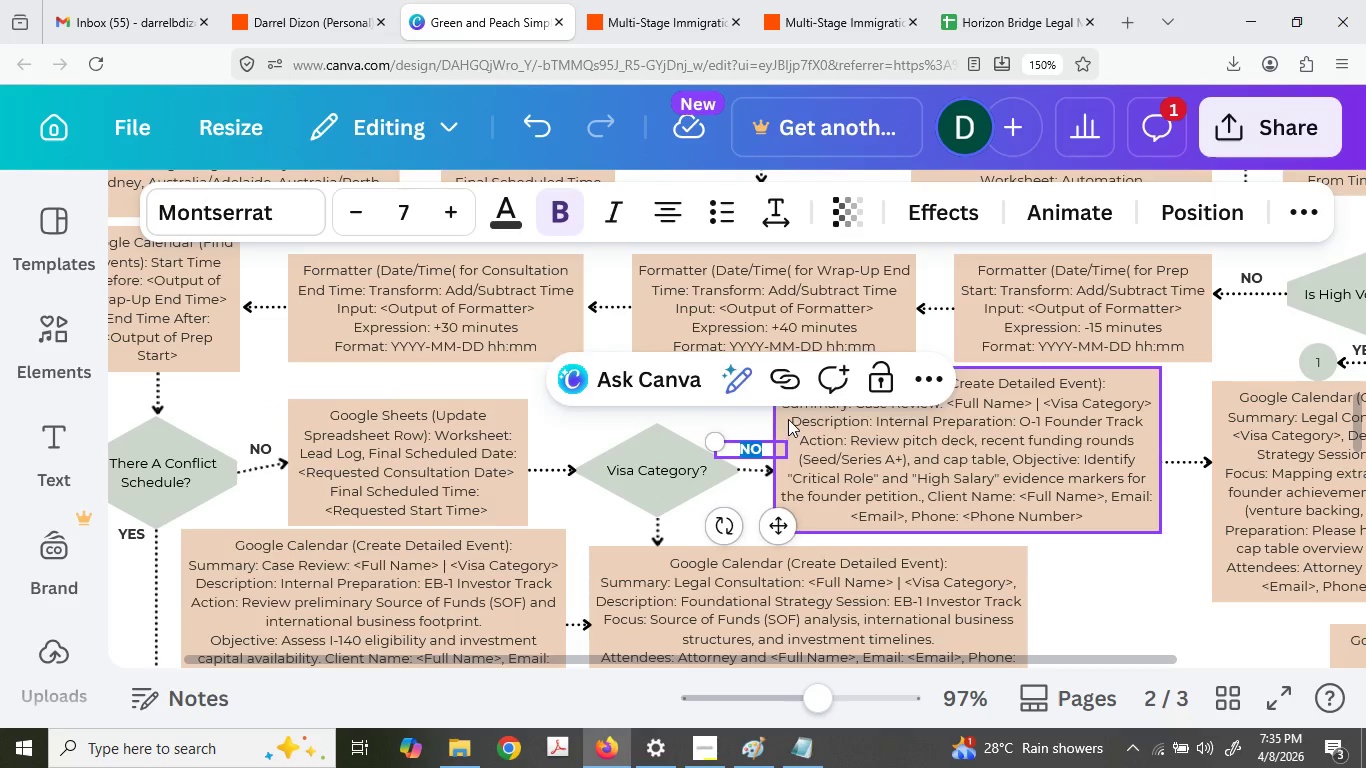 
key(Shift+O)
 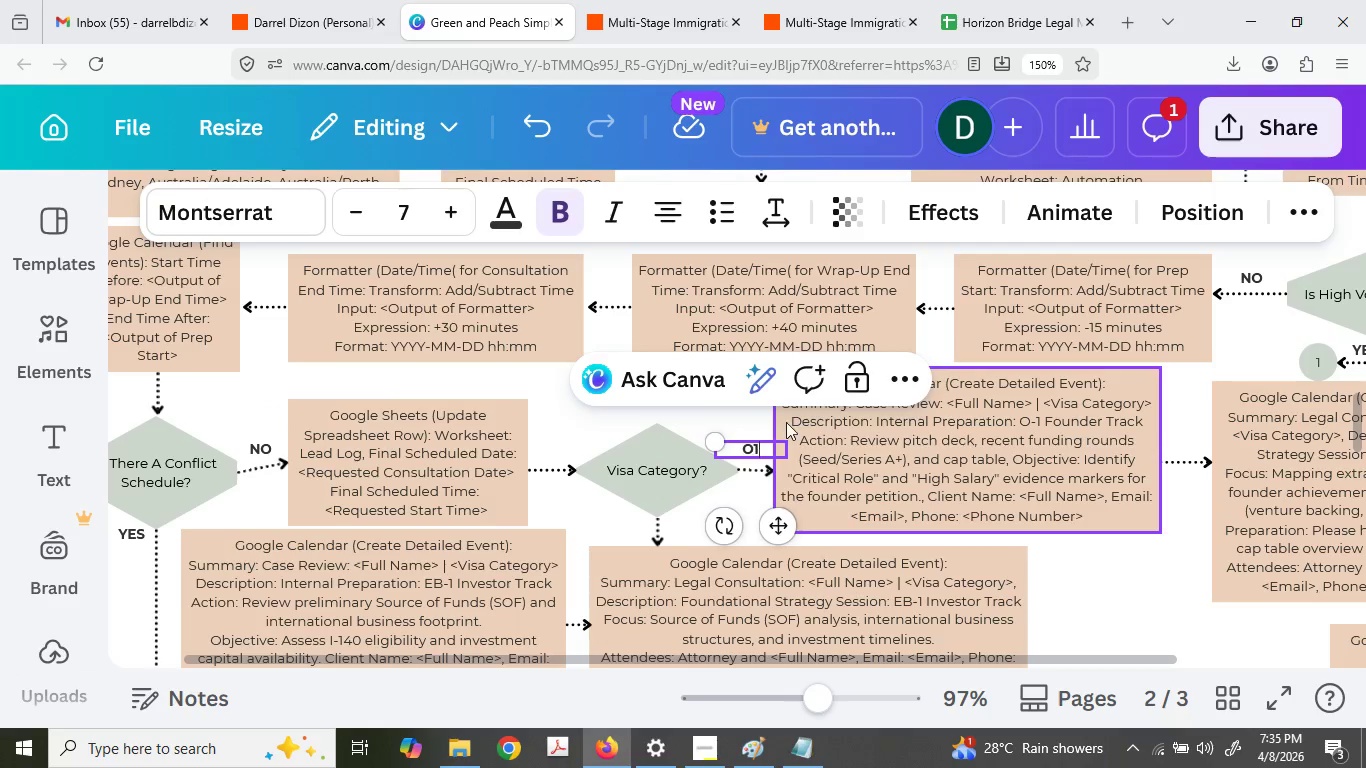 
key(1)
 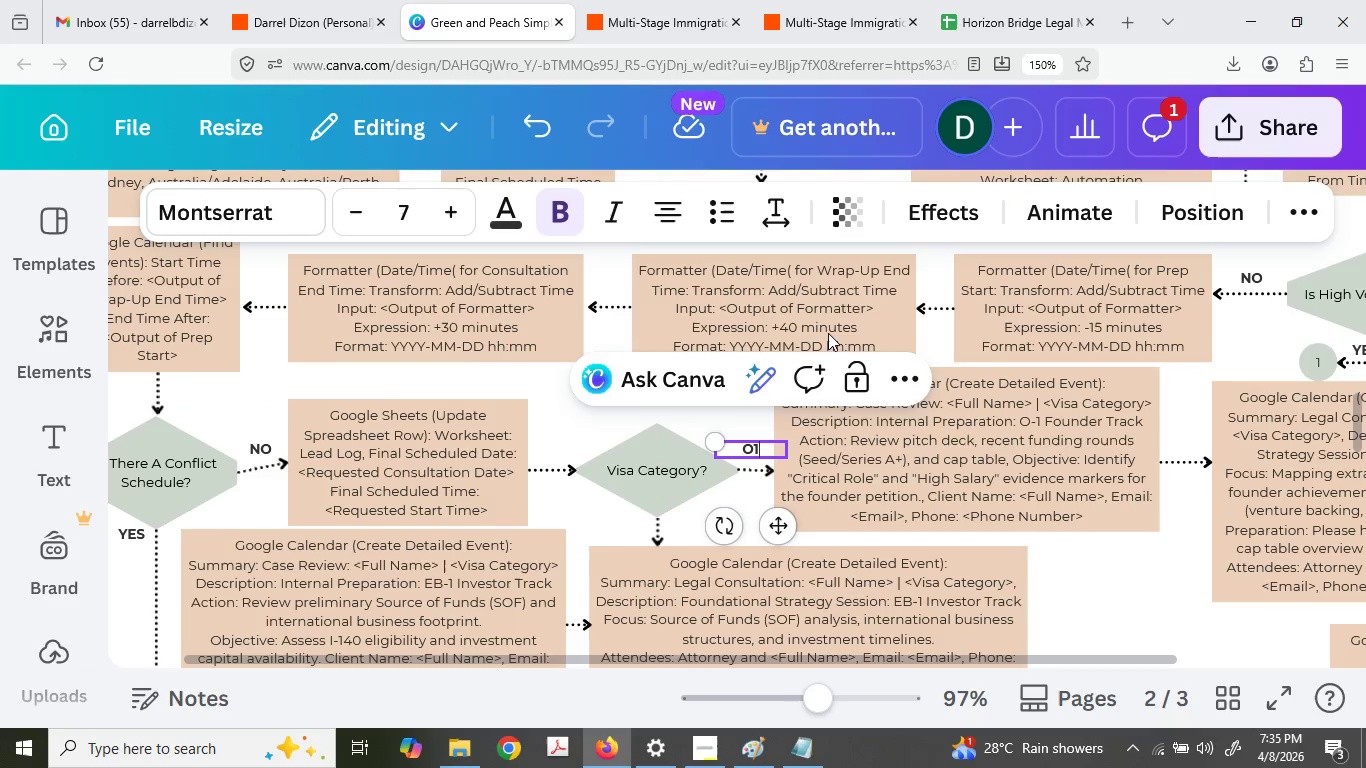 
key(ArrowLeft)
 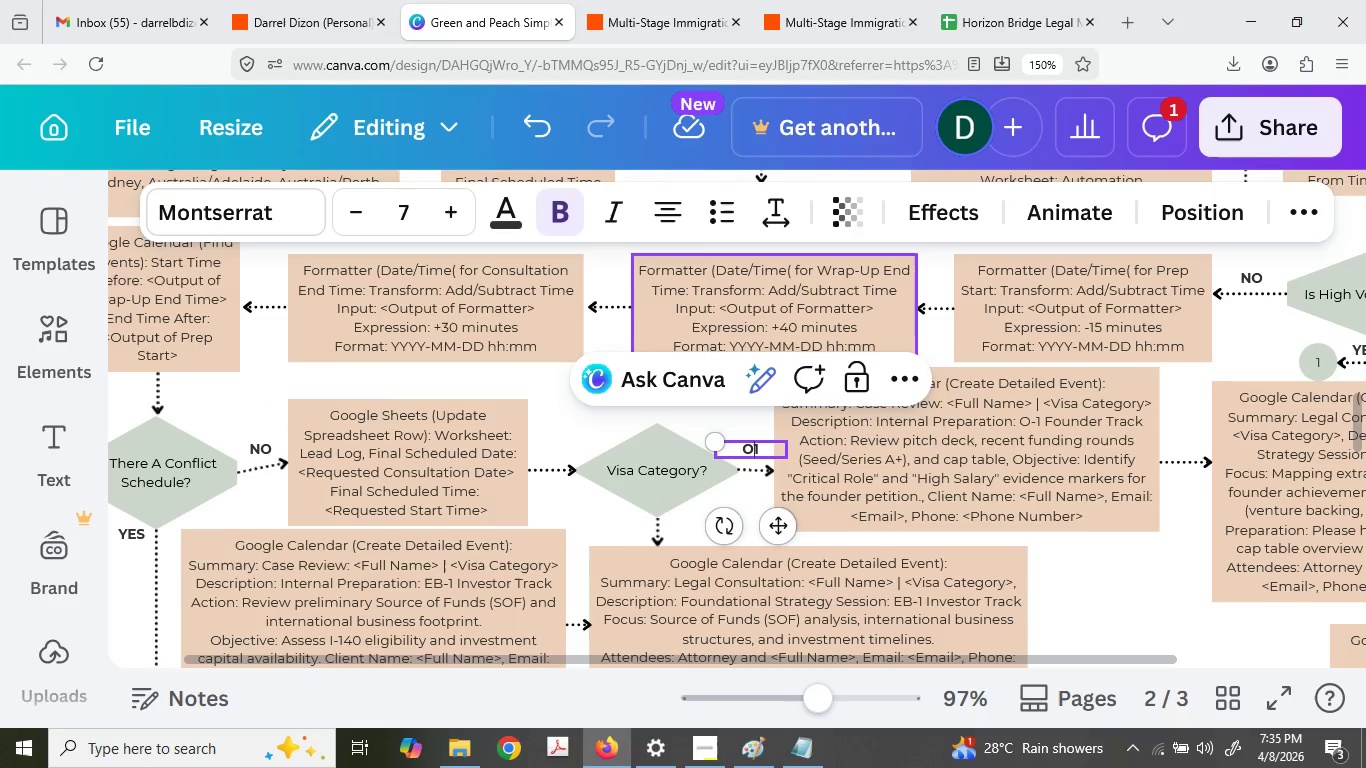 
key(Minus)
 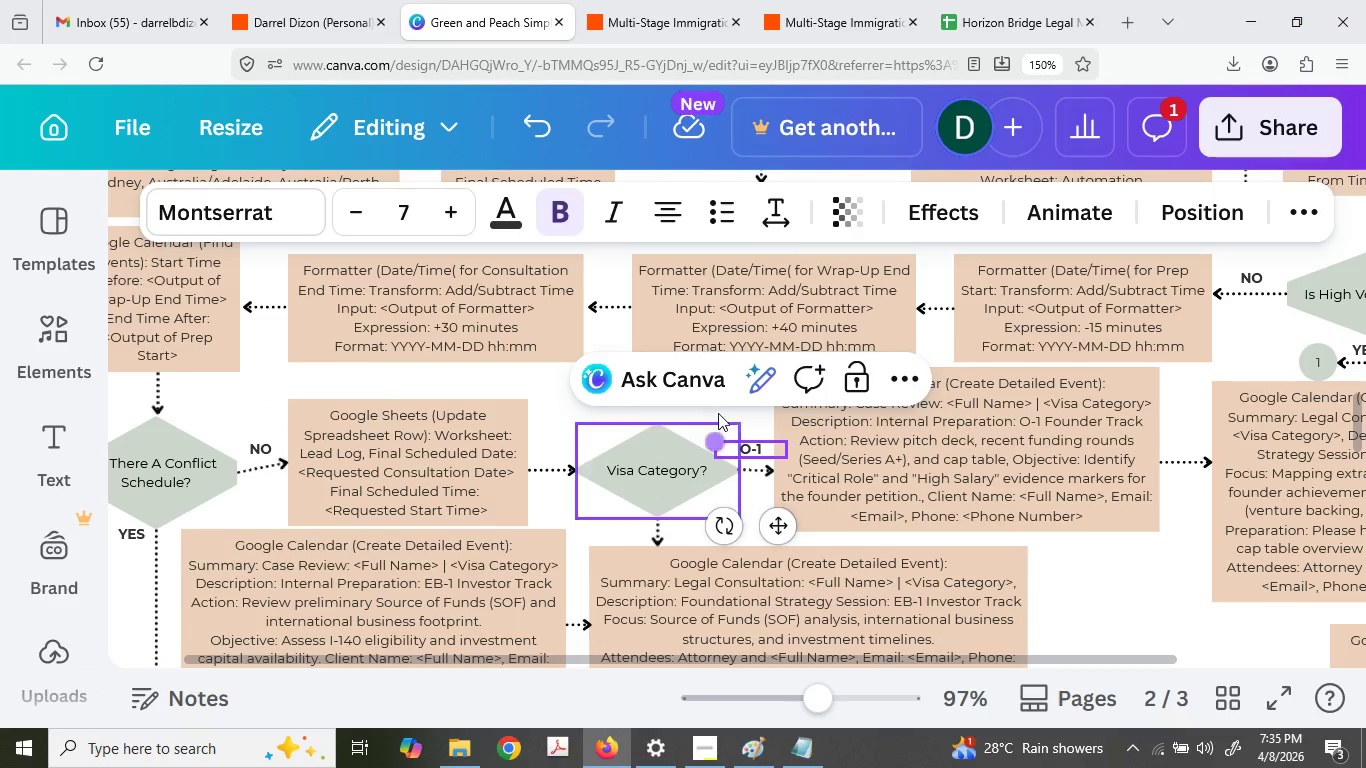 
left_click([705, 414])
 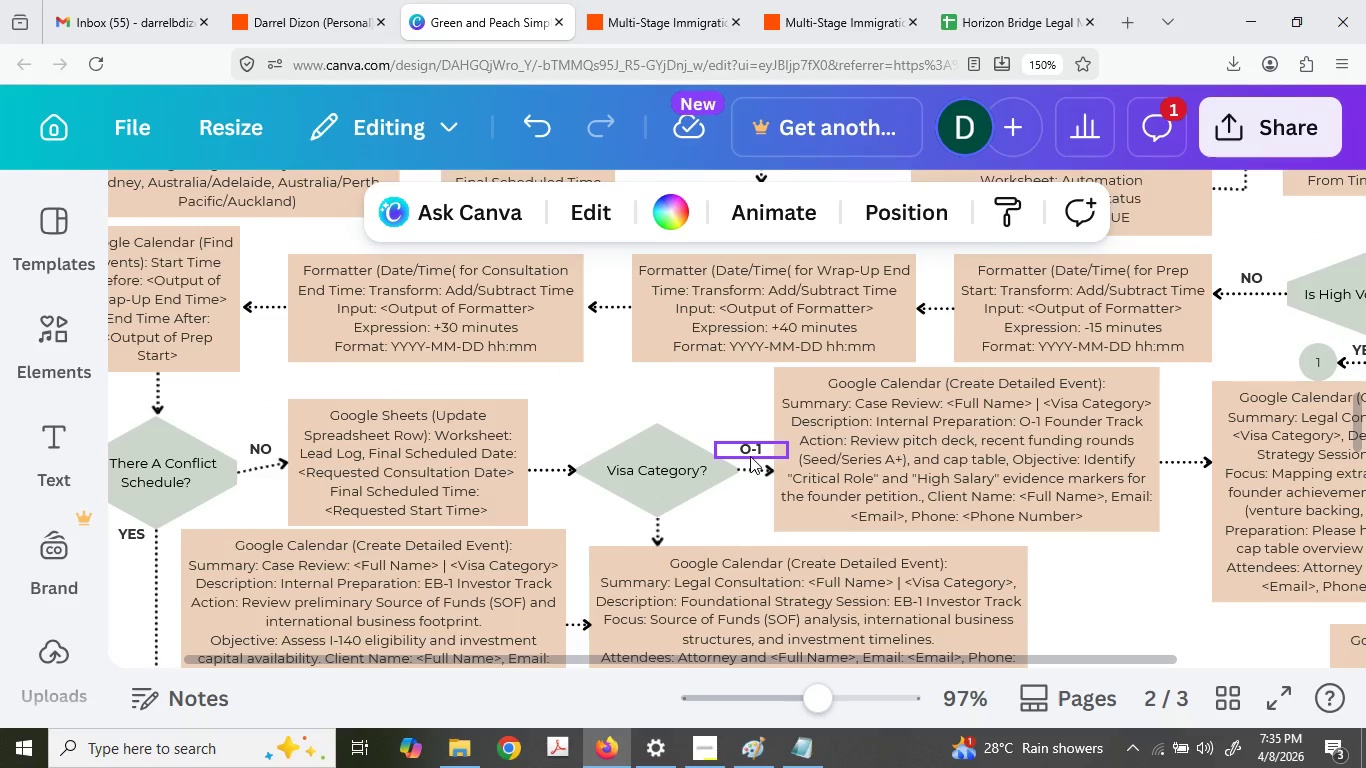 
left_click([750, 456])
 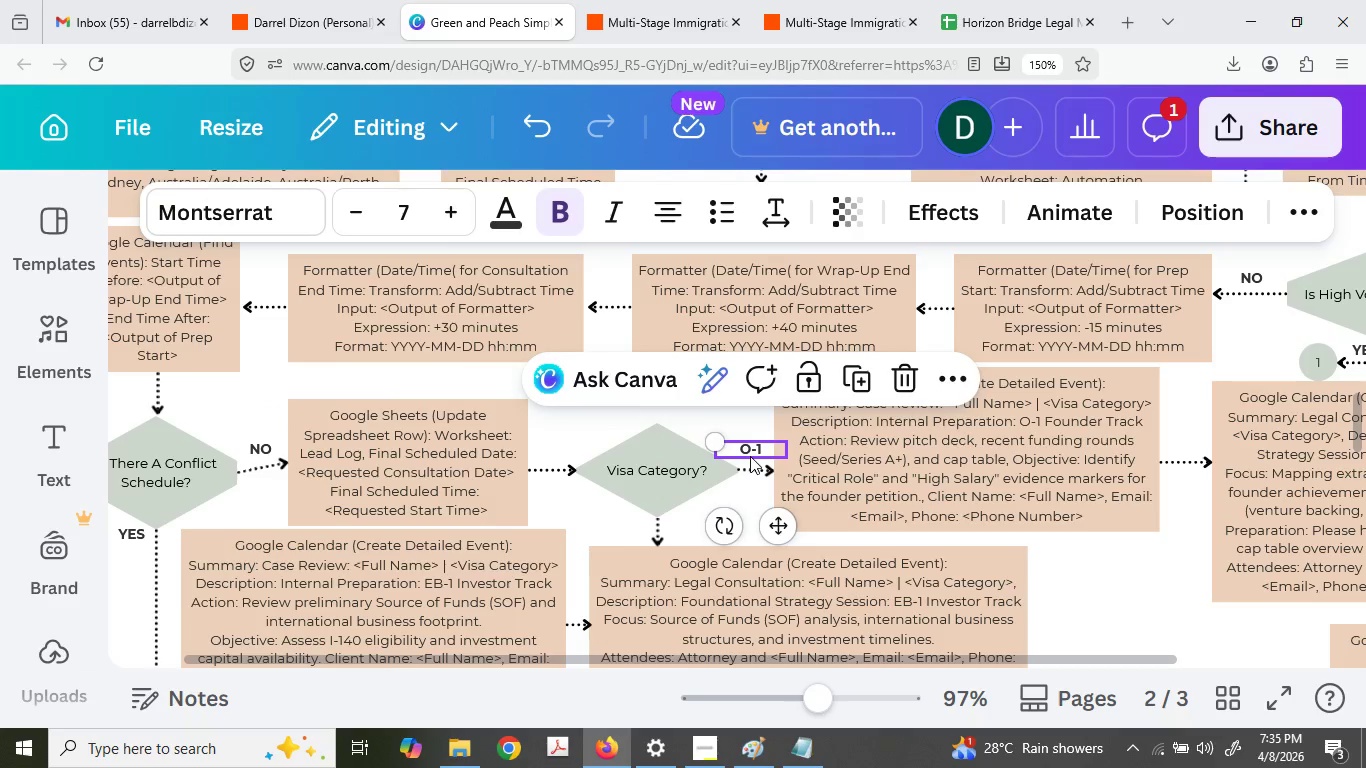 
key(Control+C)
 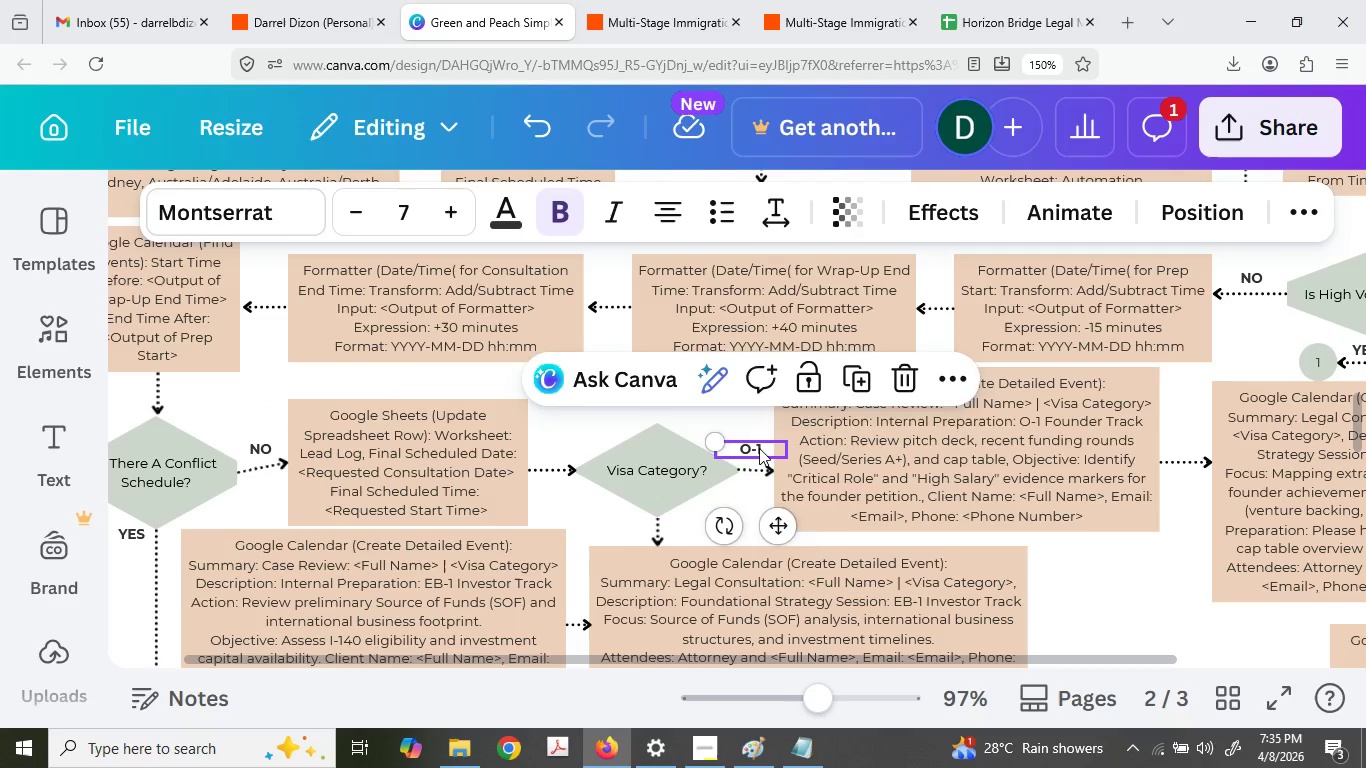 
key(Control+V)
 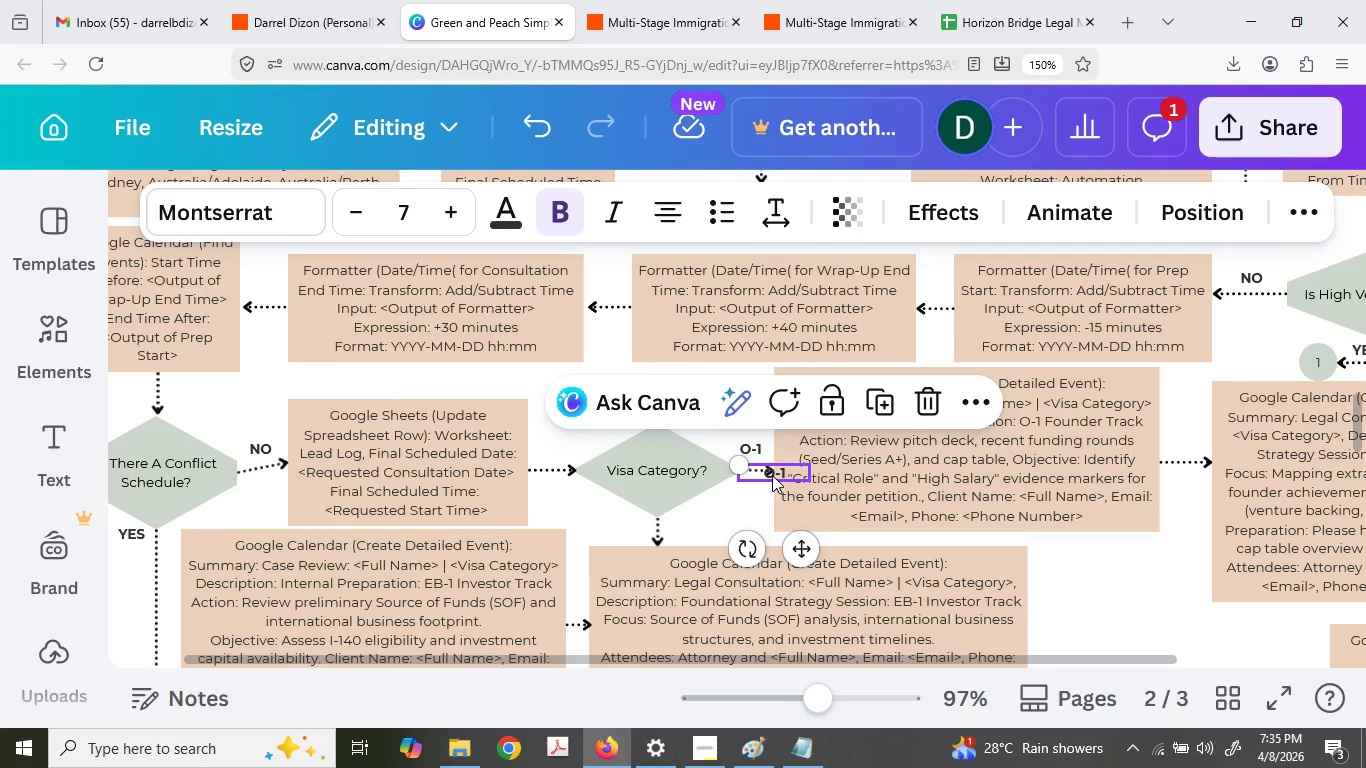 
left_click_drag(start_coordinate=[772, 467], to_coordinate=[679, 519])
 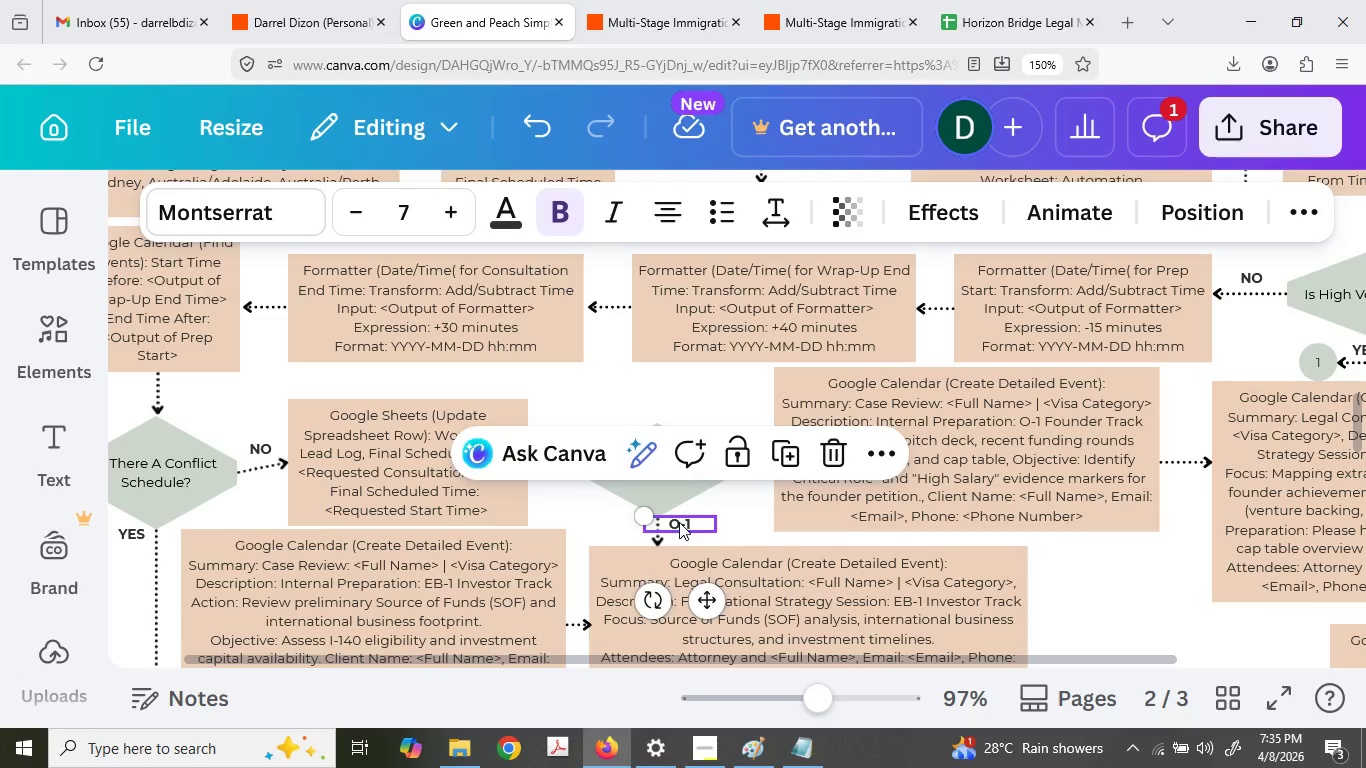 
double_click([679, 522])
 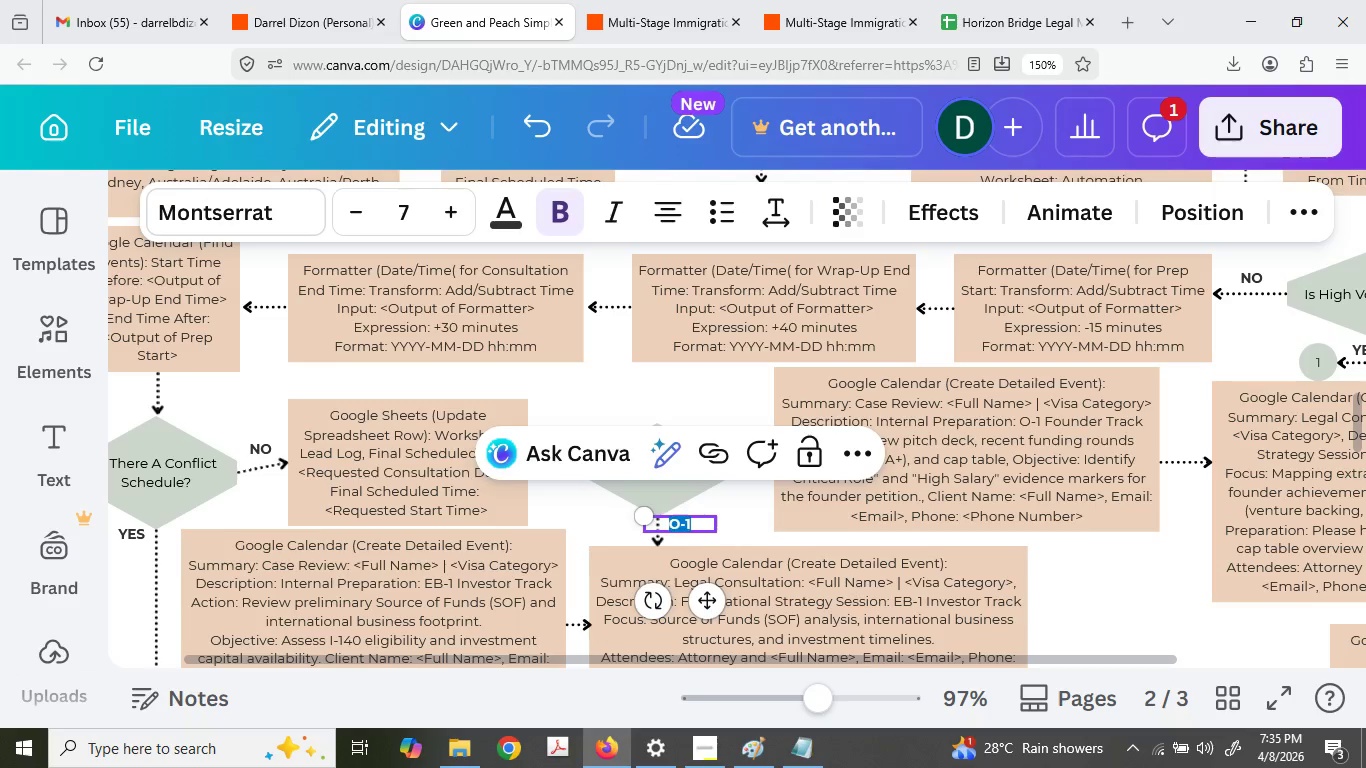 
key(Control+A)
 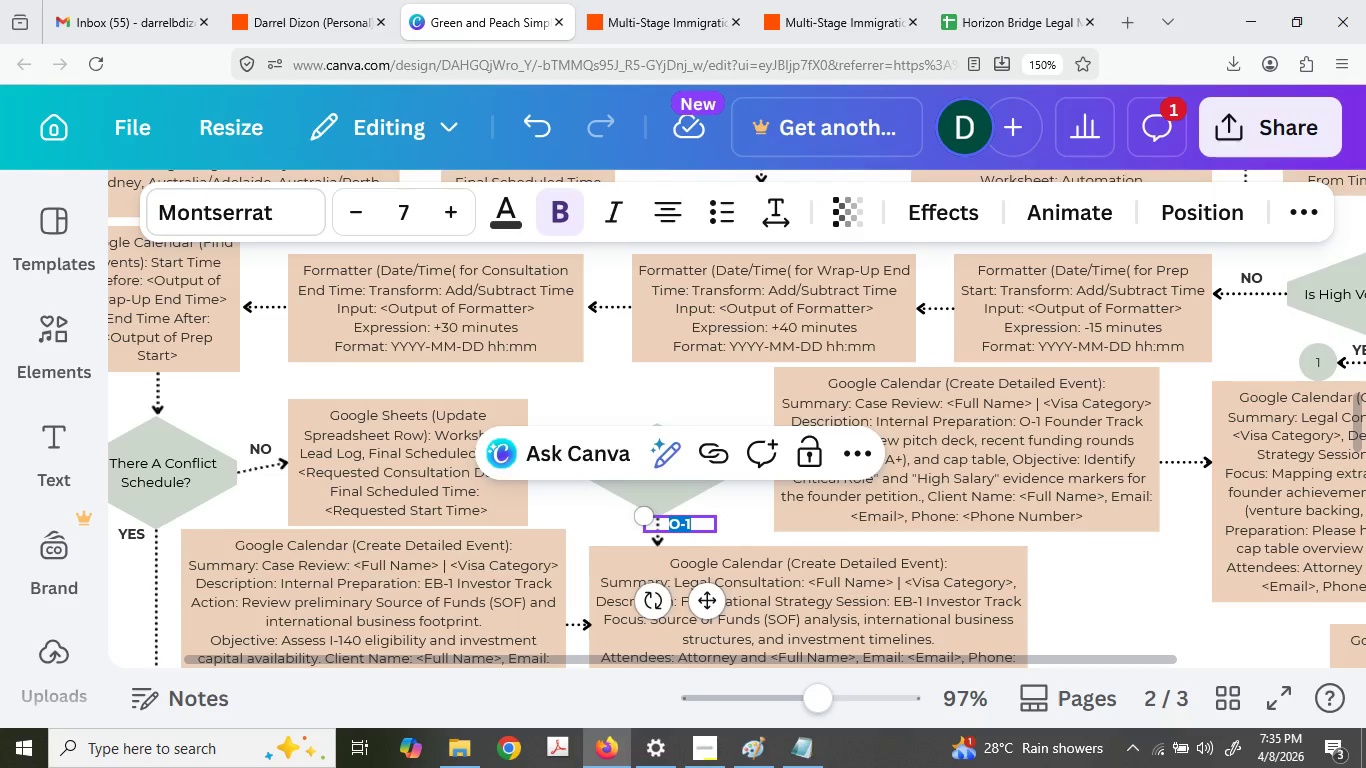 
type(EB-5)
 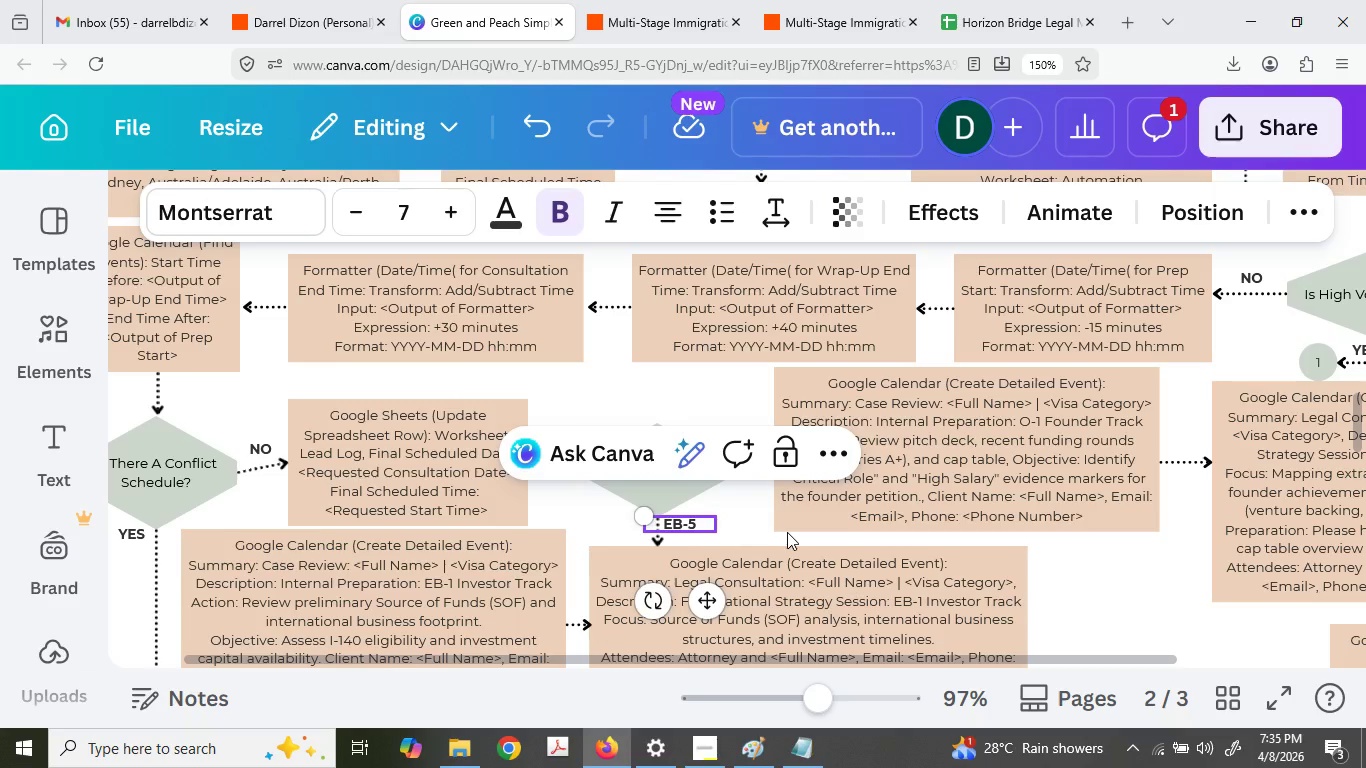 
left_click([787, 532])
 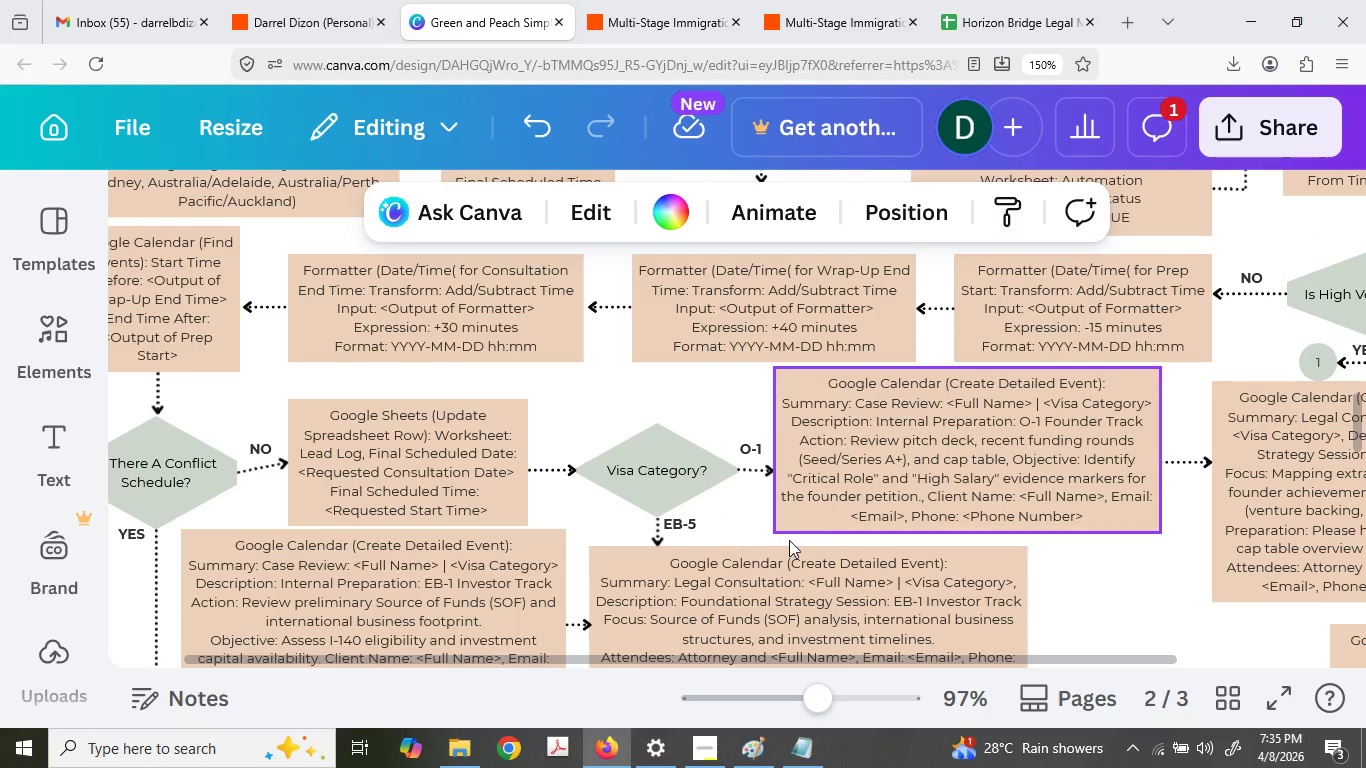 
hold_key(key=ControlLeft, duration=0.66)
scroll: coordinate [823, 595], scroll_direction: down, amount: 4.0
 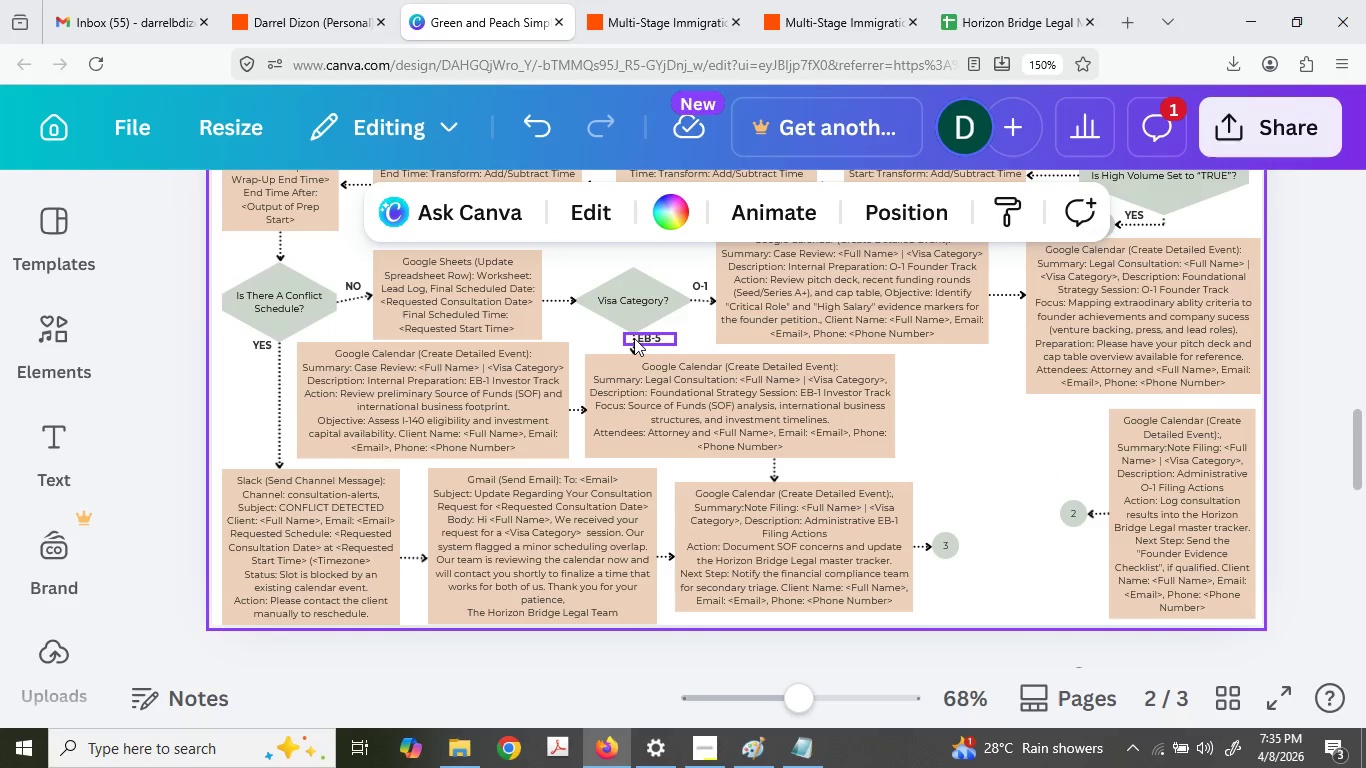 
left_click([630, 350])
 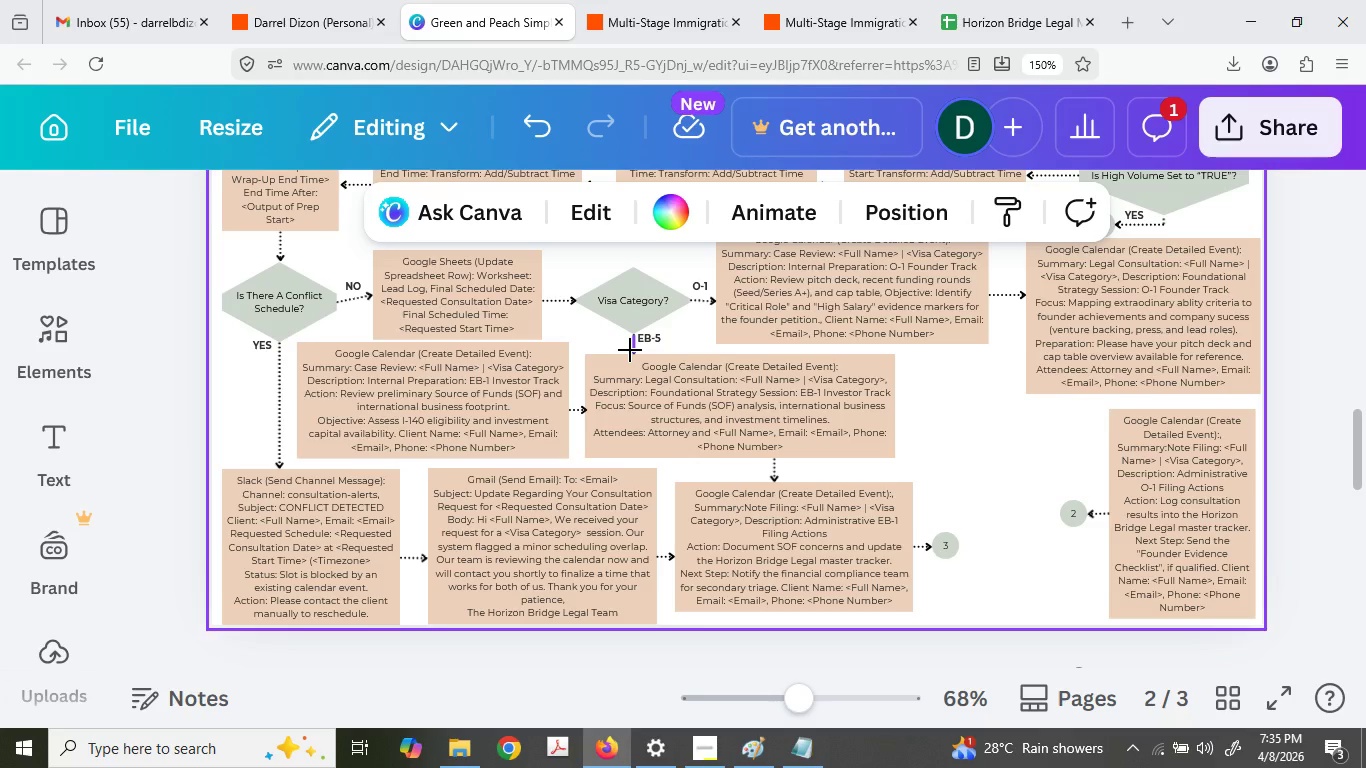 
key(Control+C)
 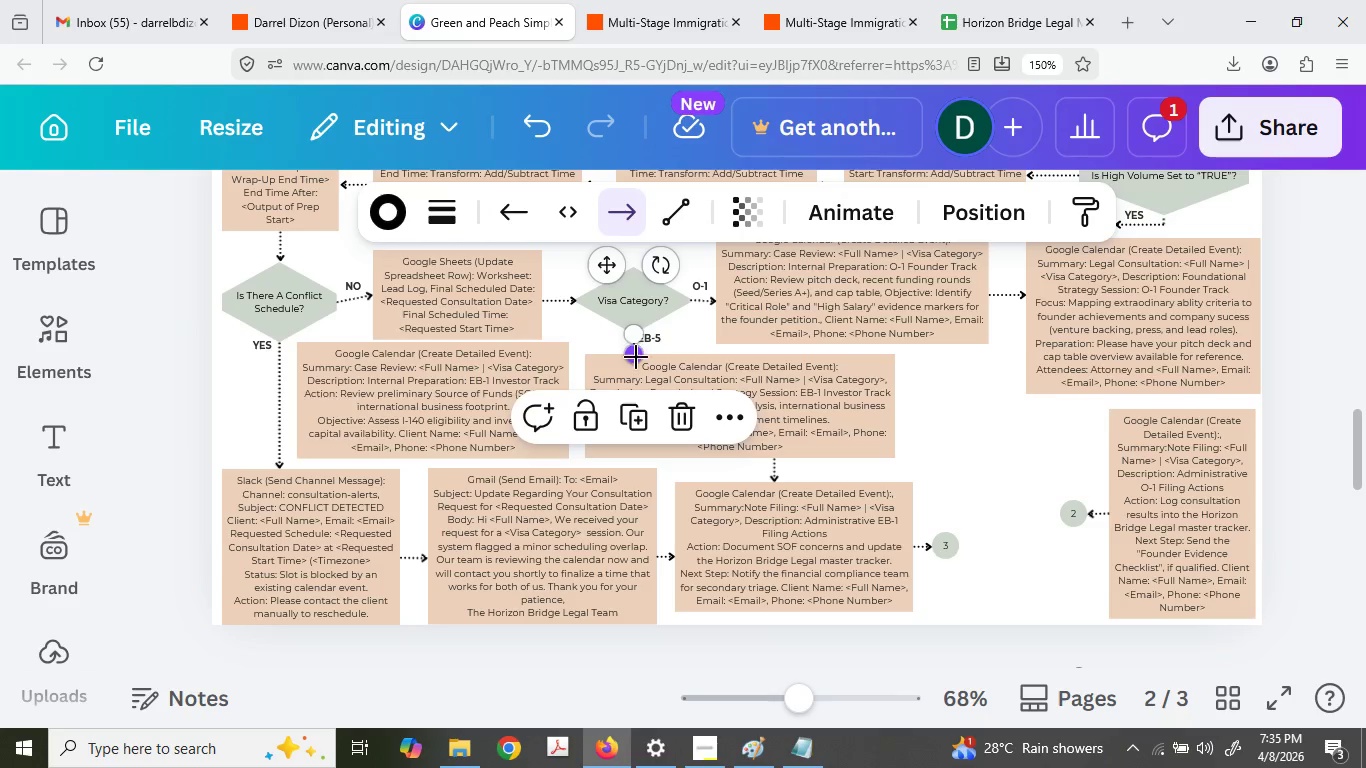 
key(Control+V)
 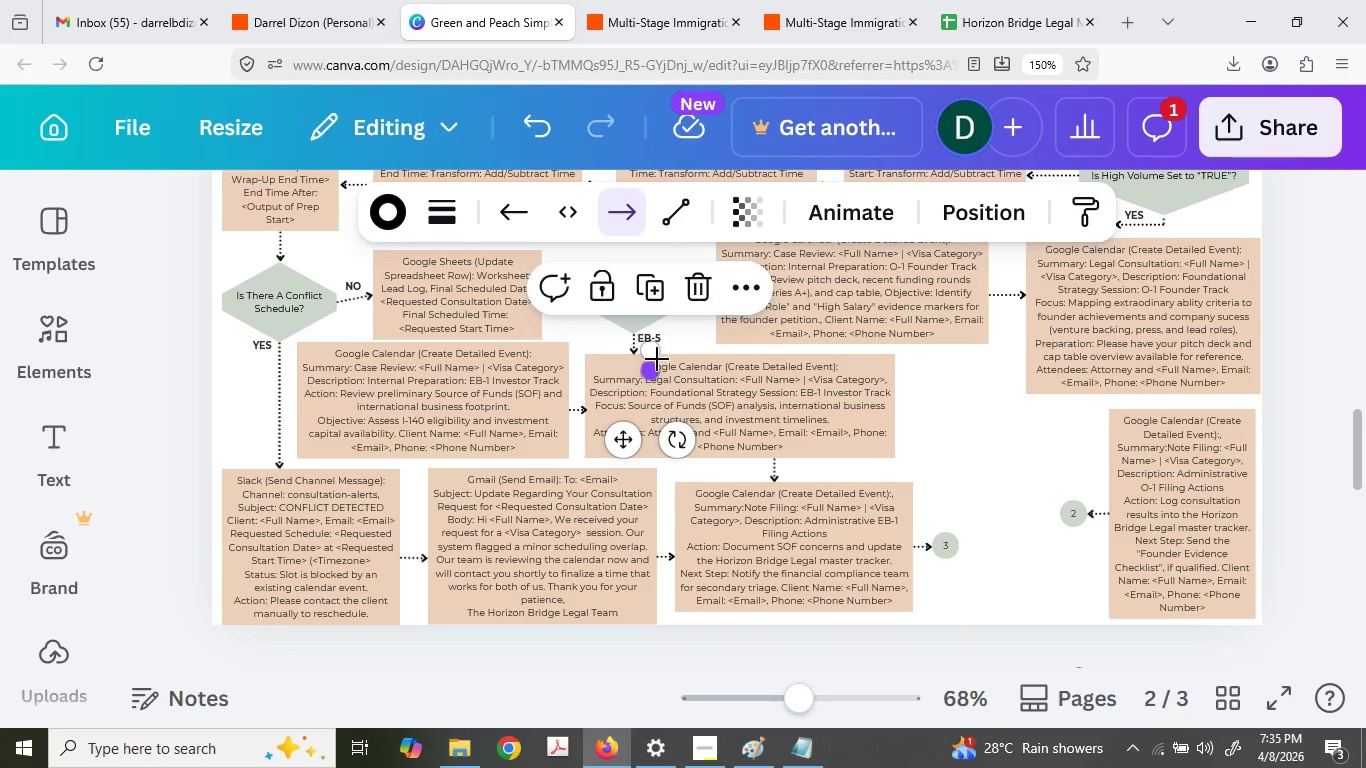 
key(Control+Z)
 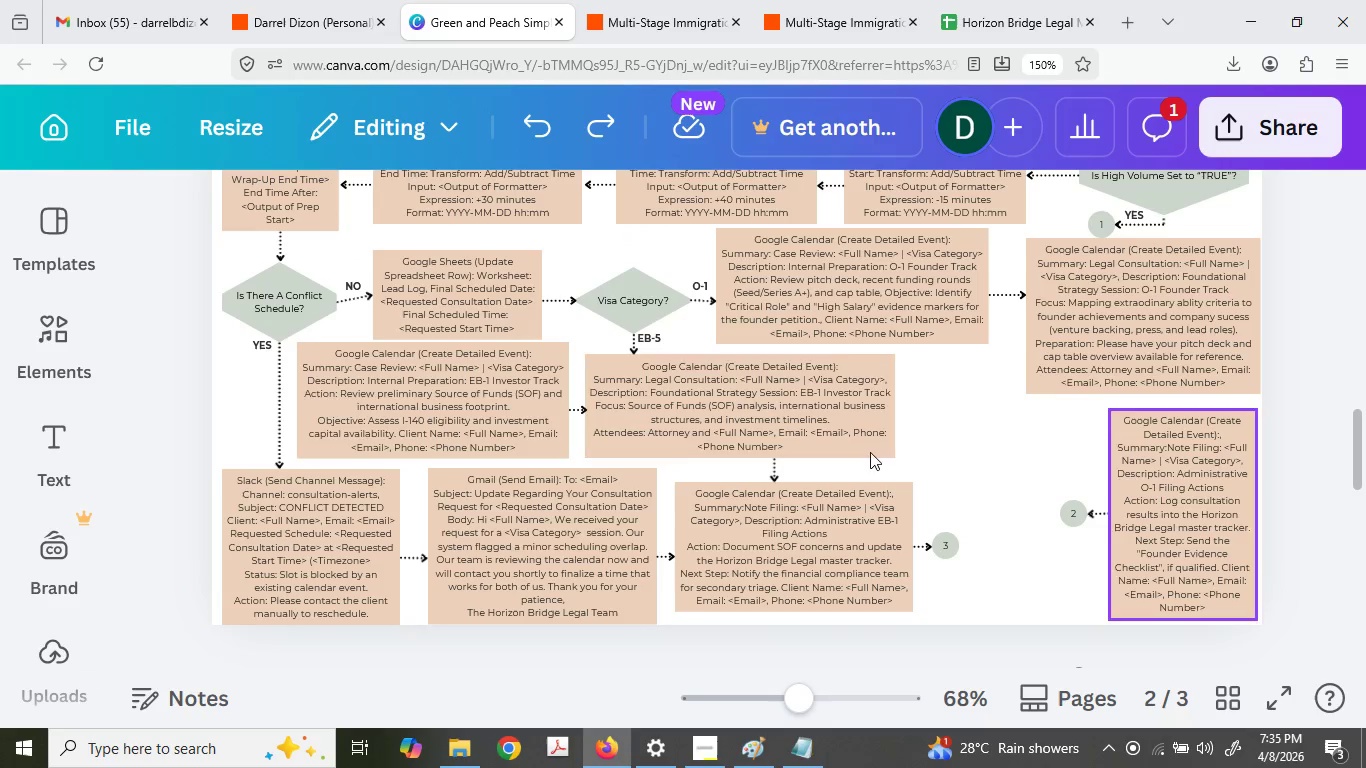 
hold_key(key=ControlLeft, duration=0.47)
 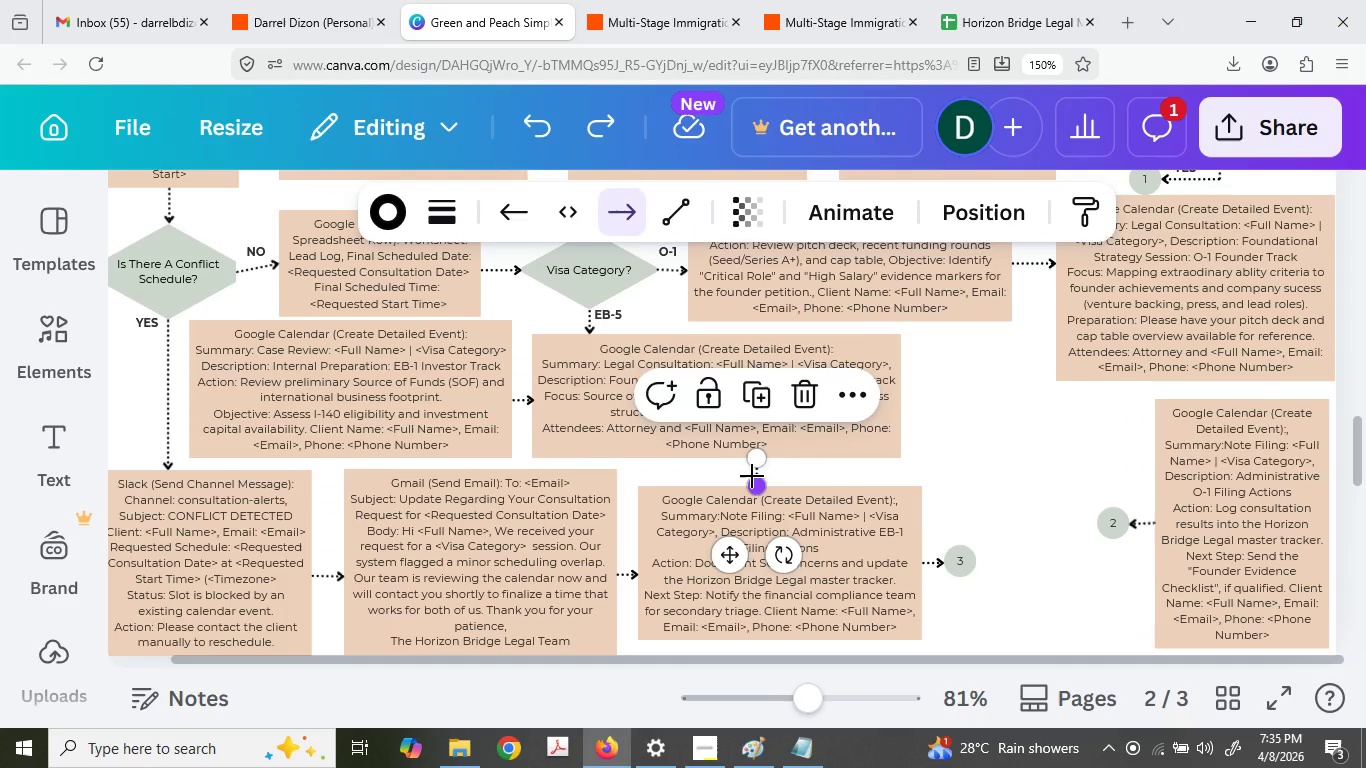 
left_click([752, 476])
 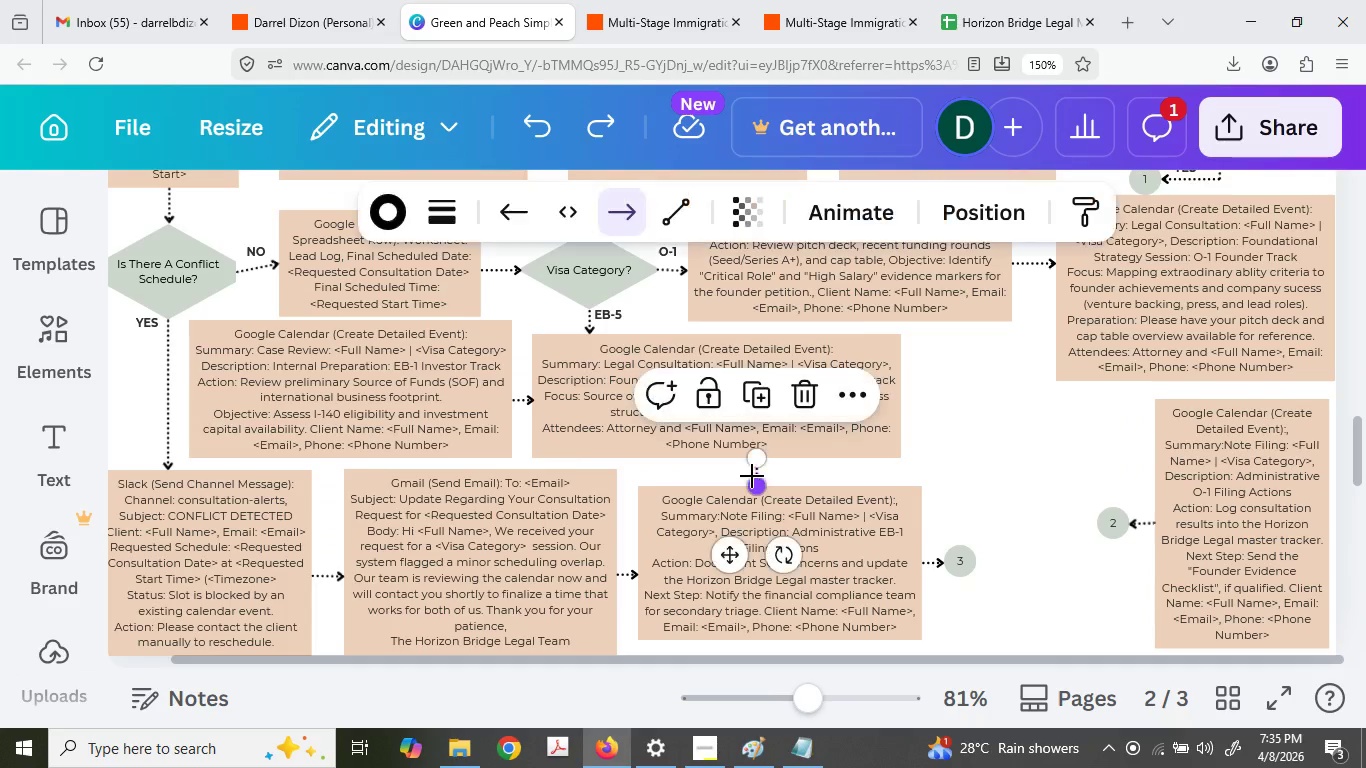 
key(Control+C)
 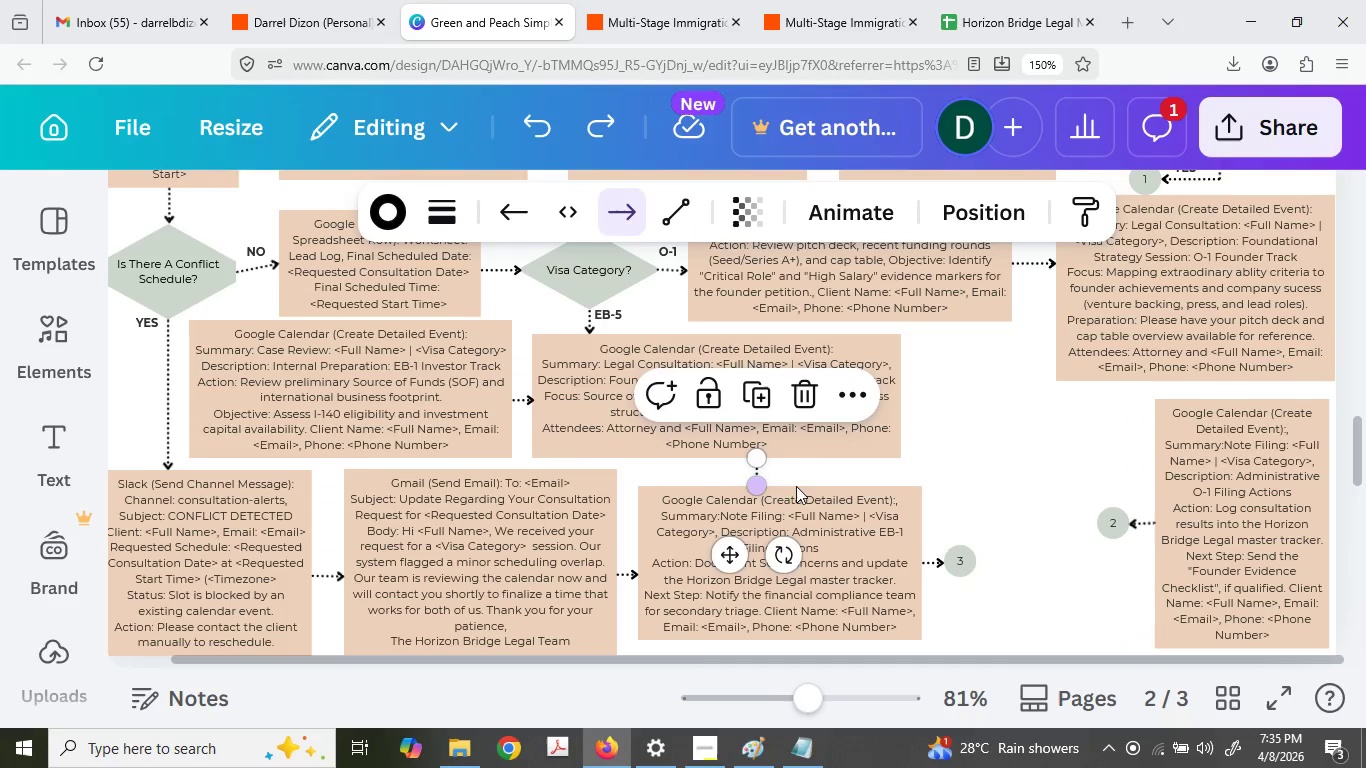 
key(Control+V)
 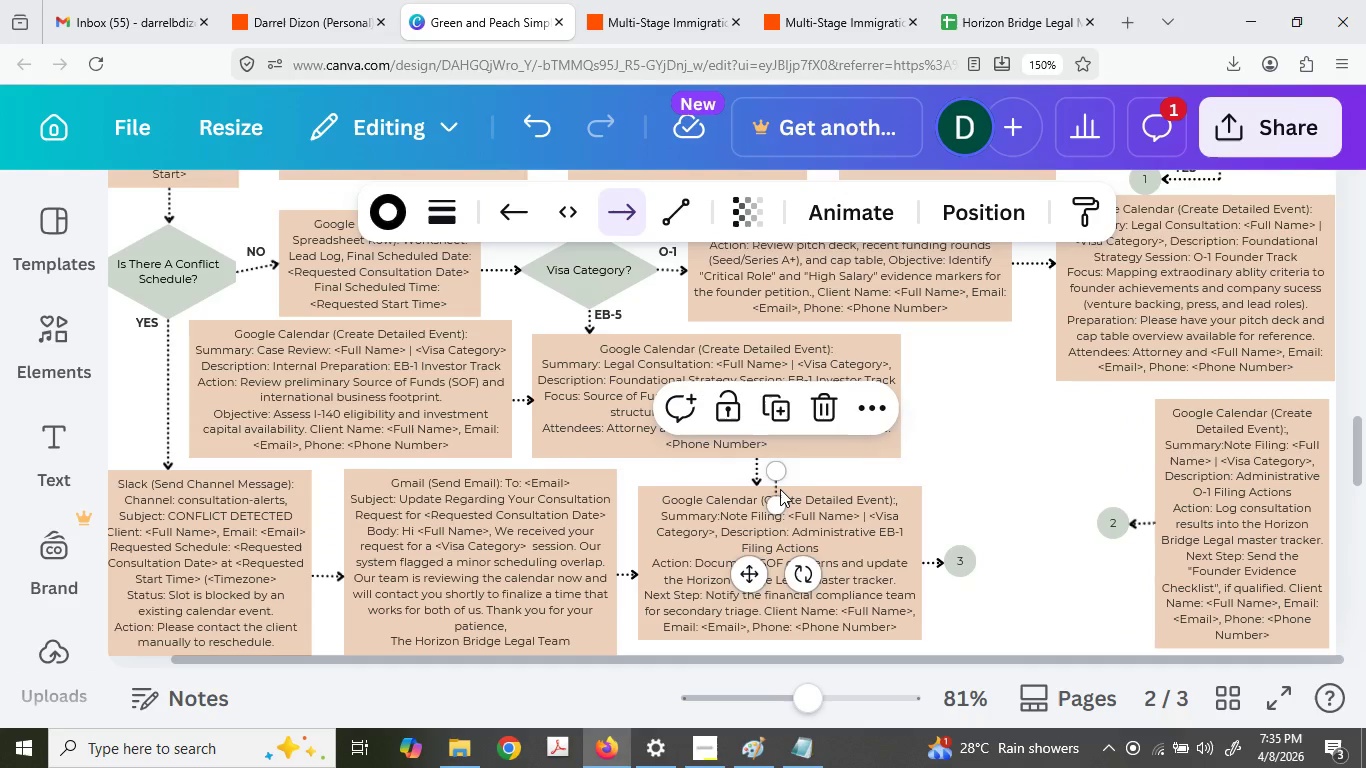 
scroll: coordinate [870, 461], scroll_direction: up, amount: 1.0
 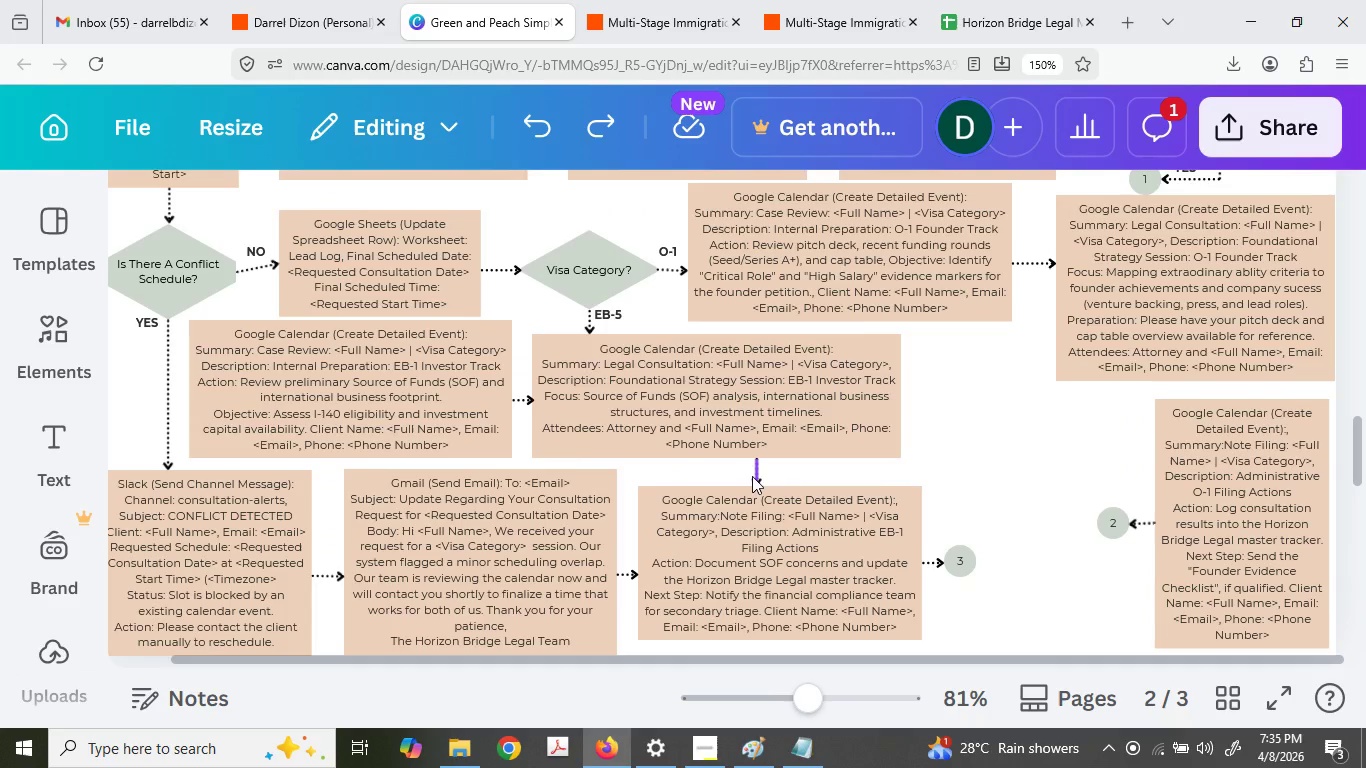 
left_click_drag(start_coordinate=[780, 489], to_coordinate=[1247, 384])
 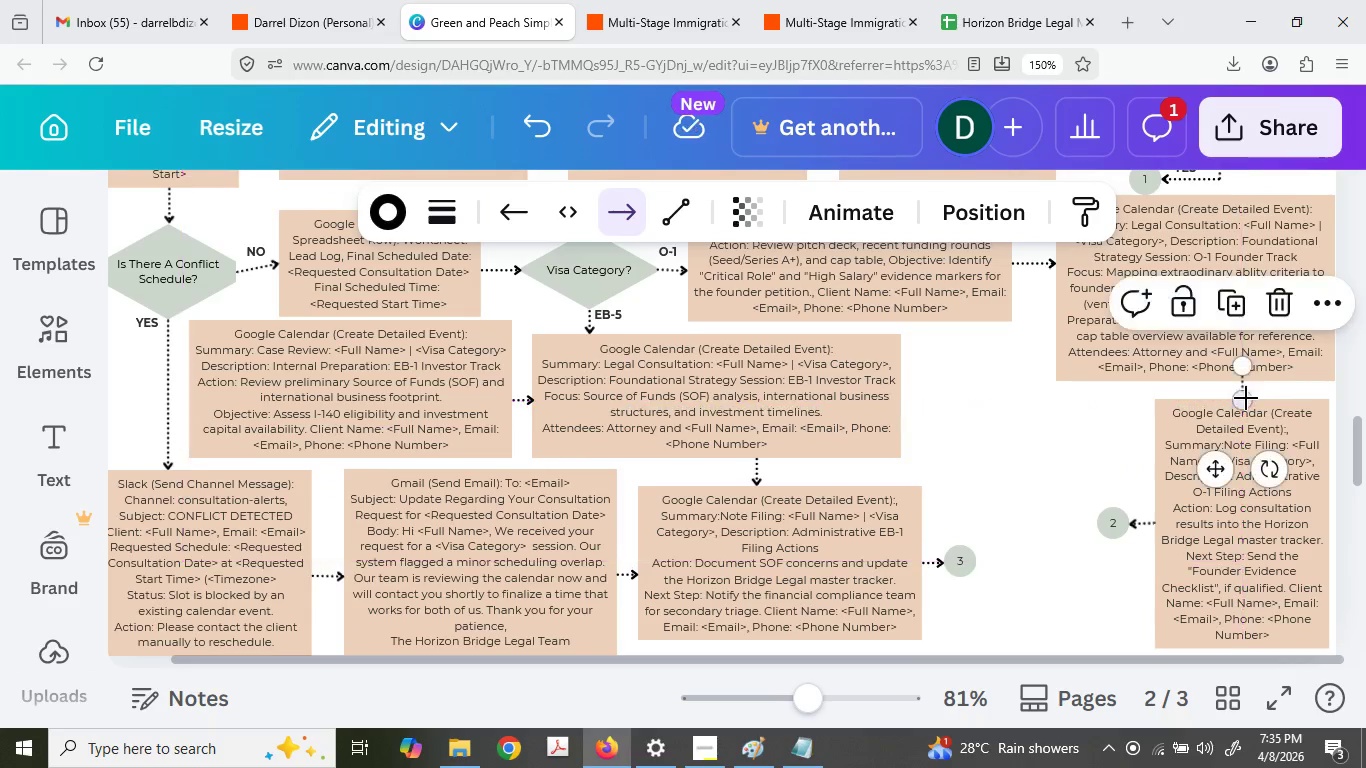 
hold_key(key=ControlLeft, duration=0.69)
 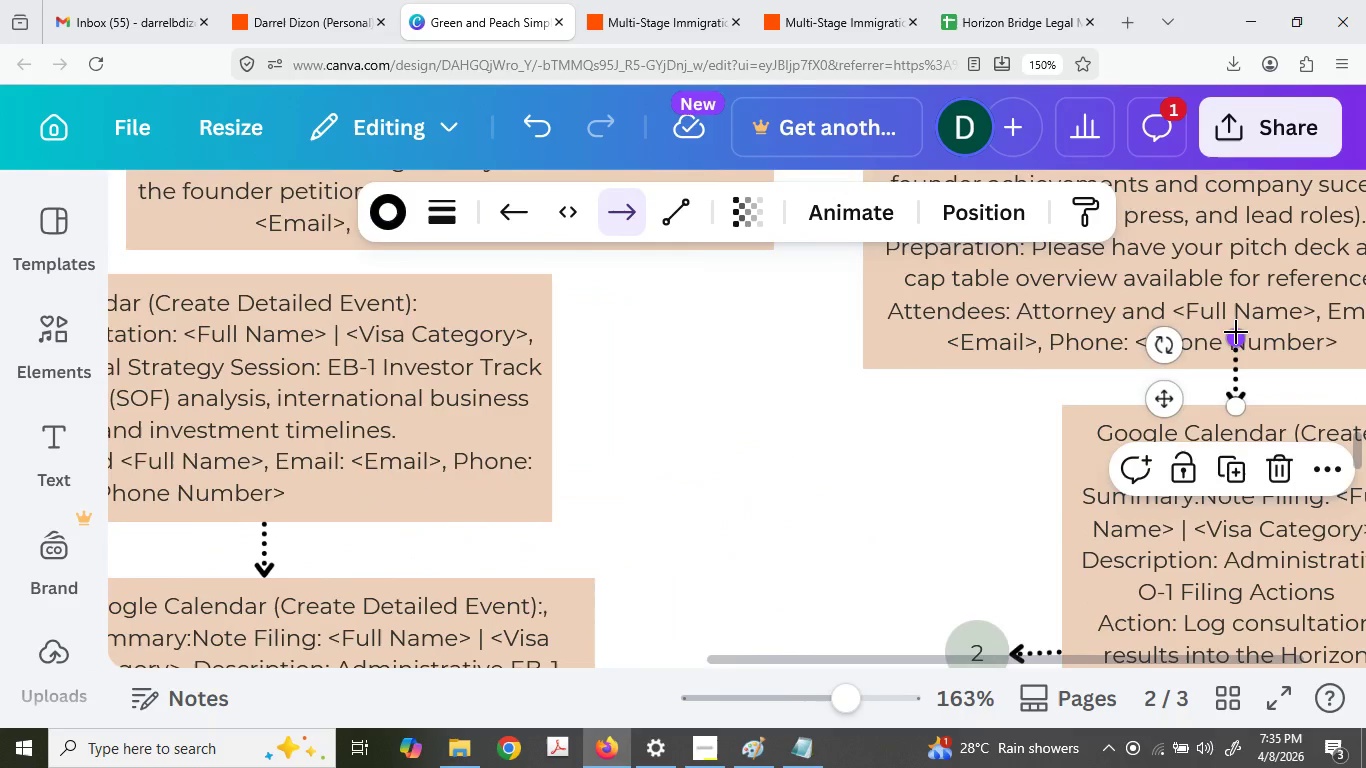 
left_click_drag(start_coordinate=[1236, 332], to_coordinate=[1236, 370])
 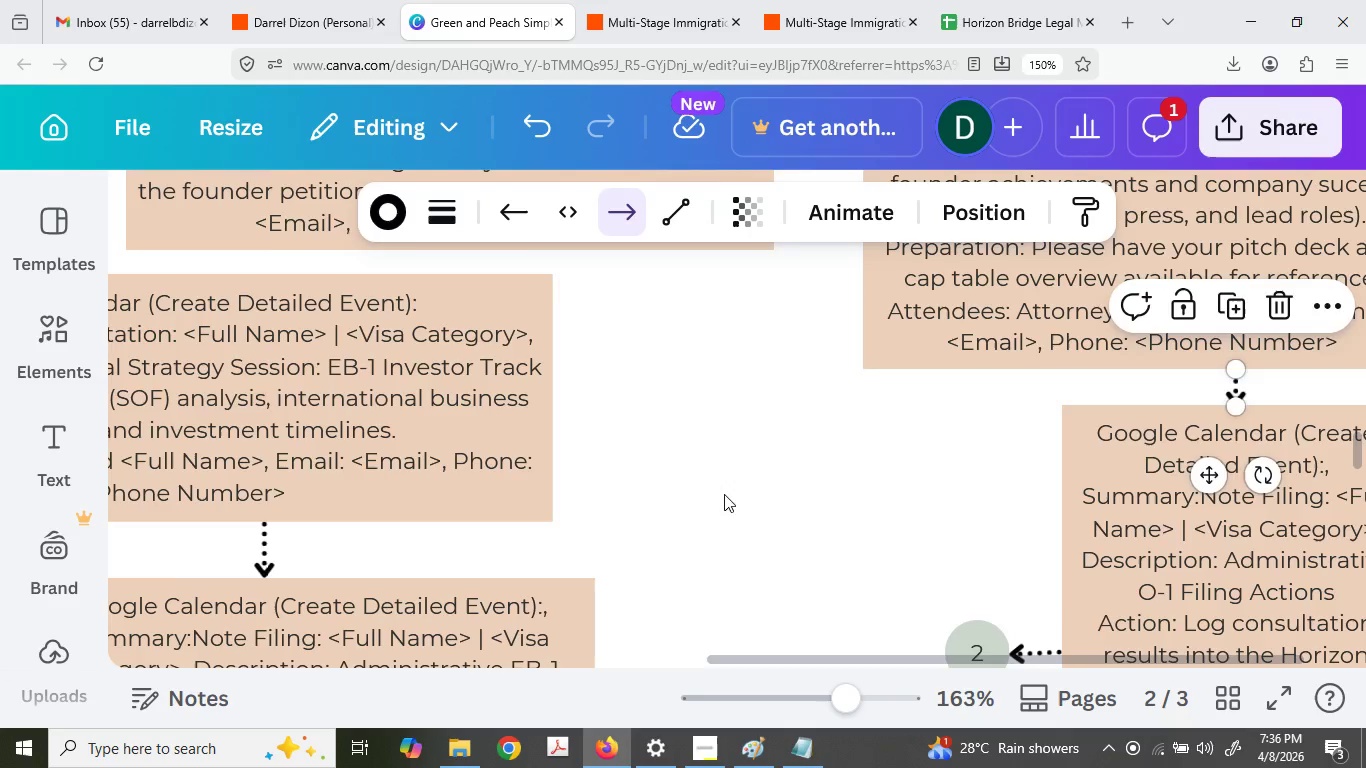 
scroll: coordinate [1257, 394], scroll_direction: up, amount: 5.0
 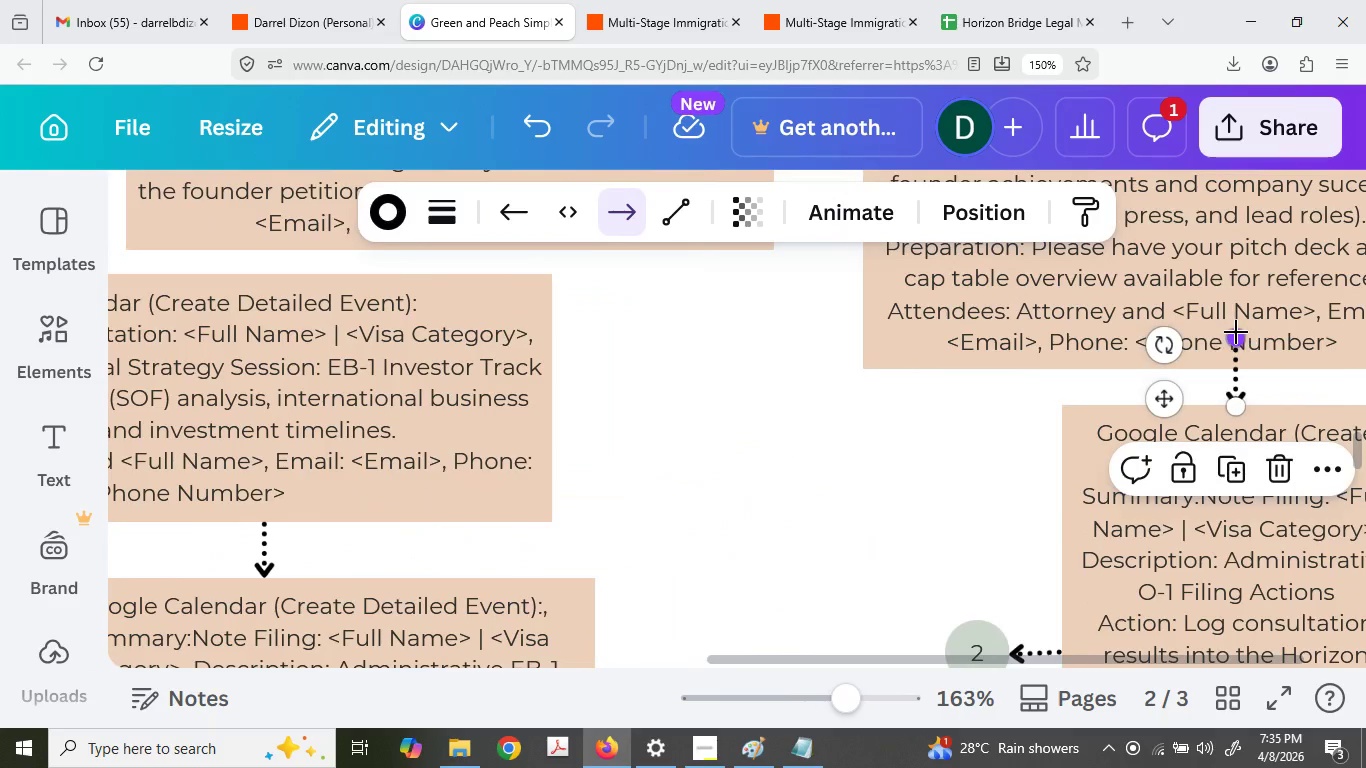 
hold_key(key=ControlLeft, duration=0.84)
 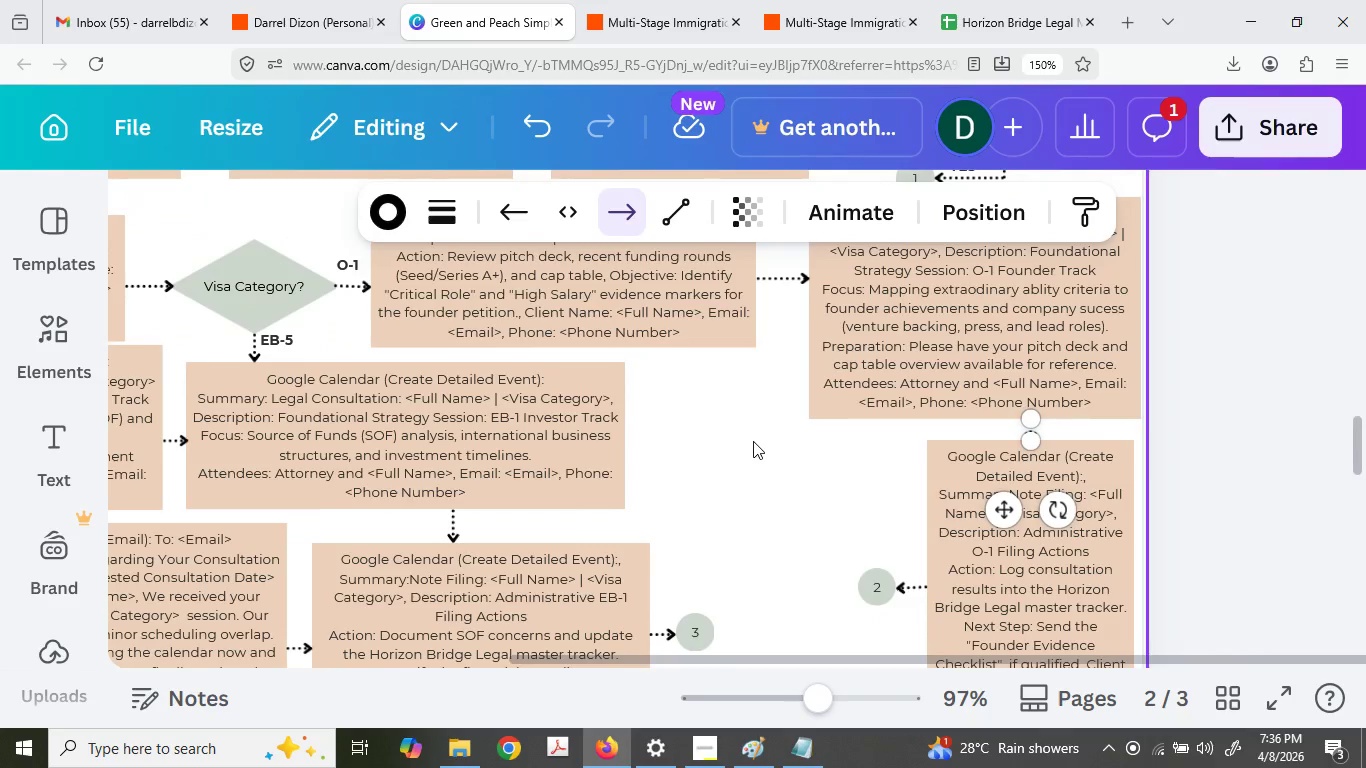 
key(Control+ControlLeft)
 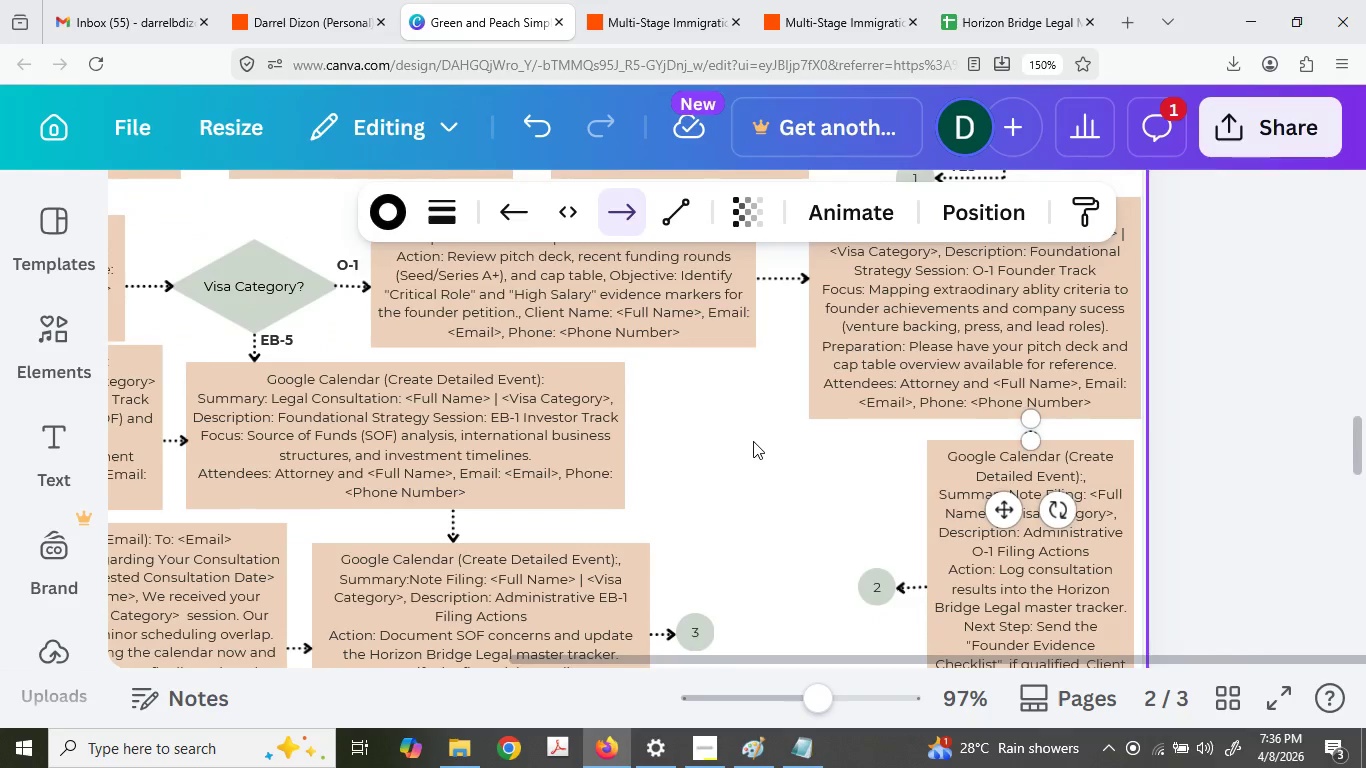 
scroll: coordinate [791, 444], scroll_direction: down, amount: 9.0
 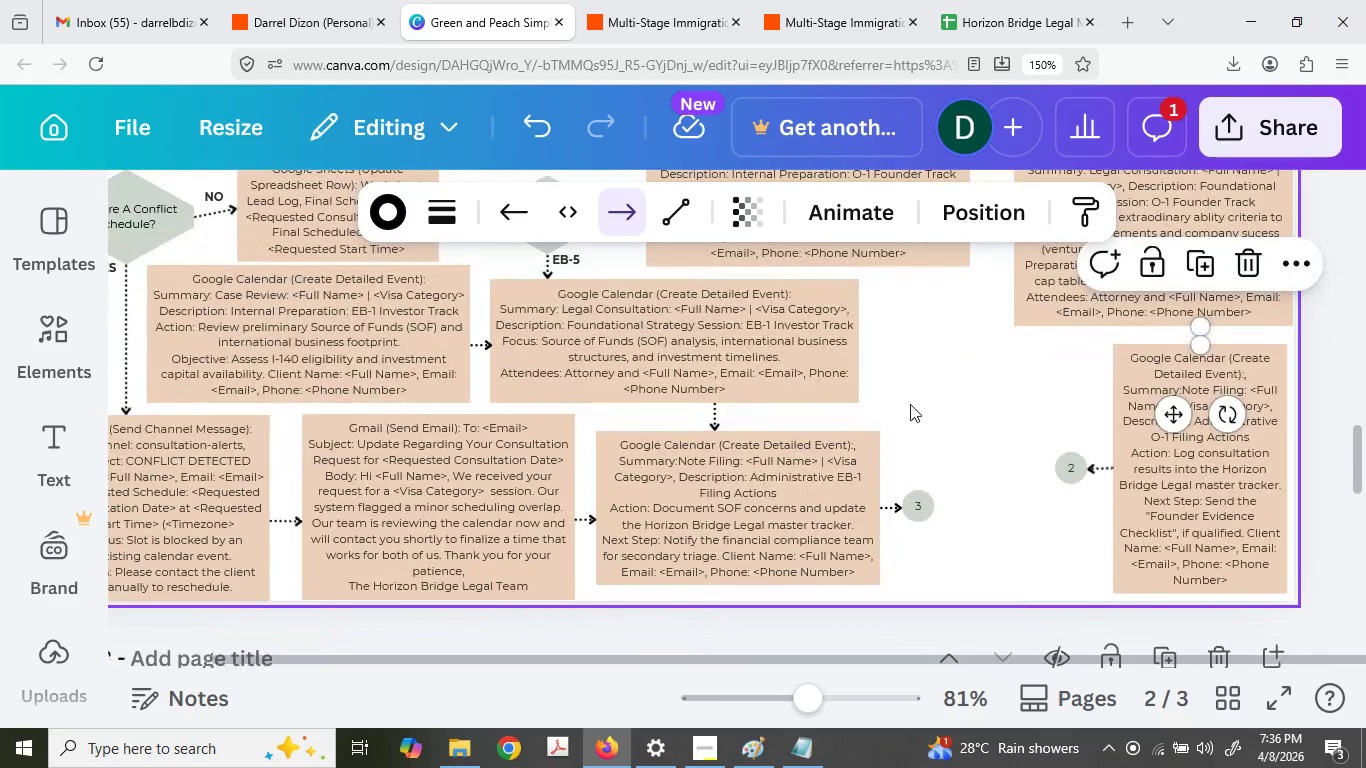 
scroll: coordinate [921, 436], scroll_direction: up, amount: 2.0
 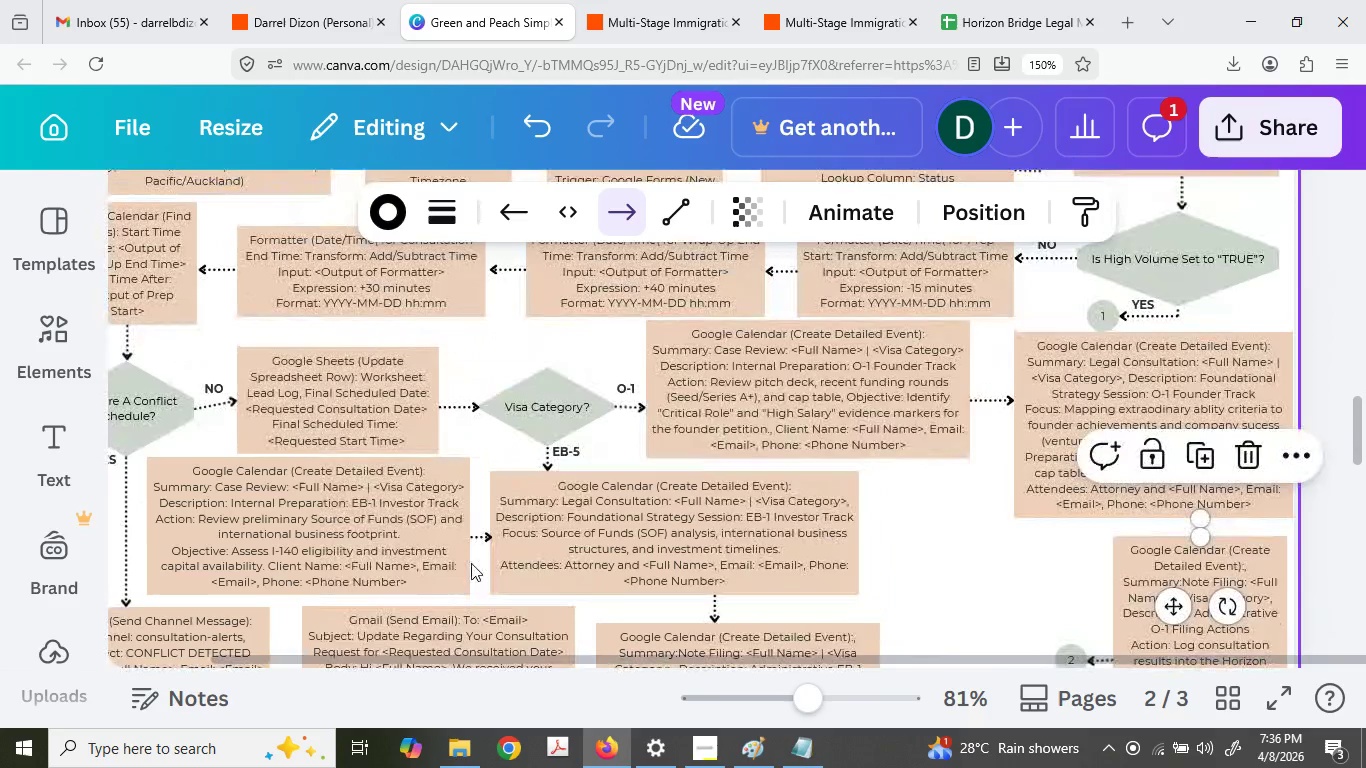 
scroll: coordinate [303, 532], scroll_direction: down, amount: 4.0
 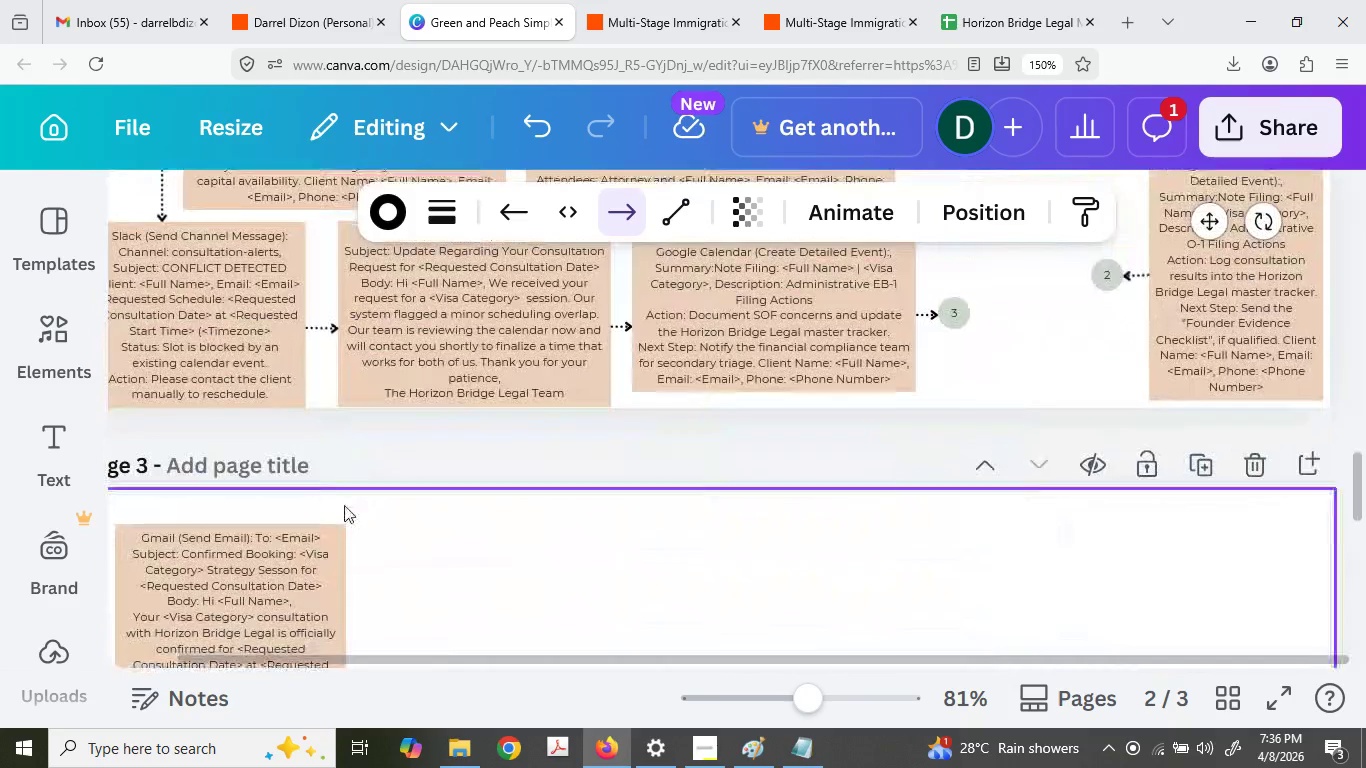 
hold_key(key=ControlLeft, duration=0.42)
 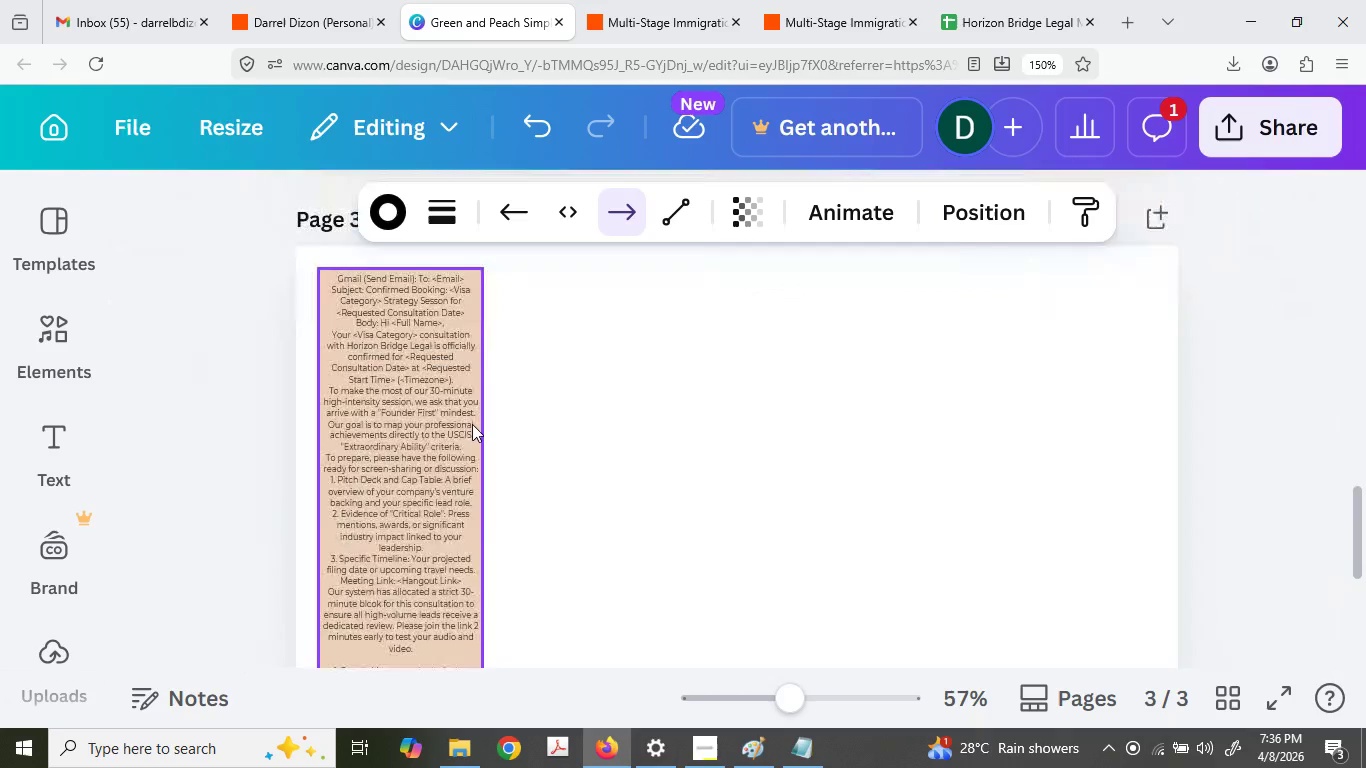 
scroll: coordinate [472, 424], scroll_direction: down, amount: 6.0
 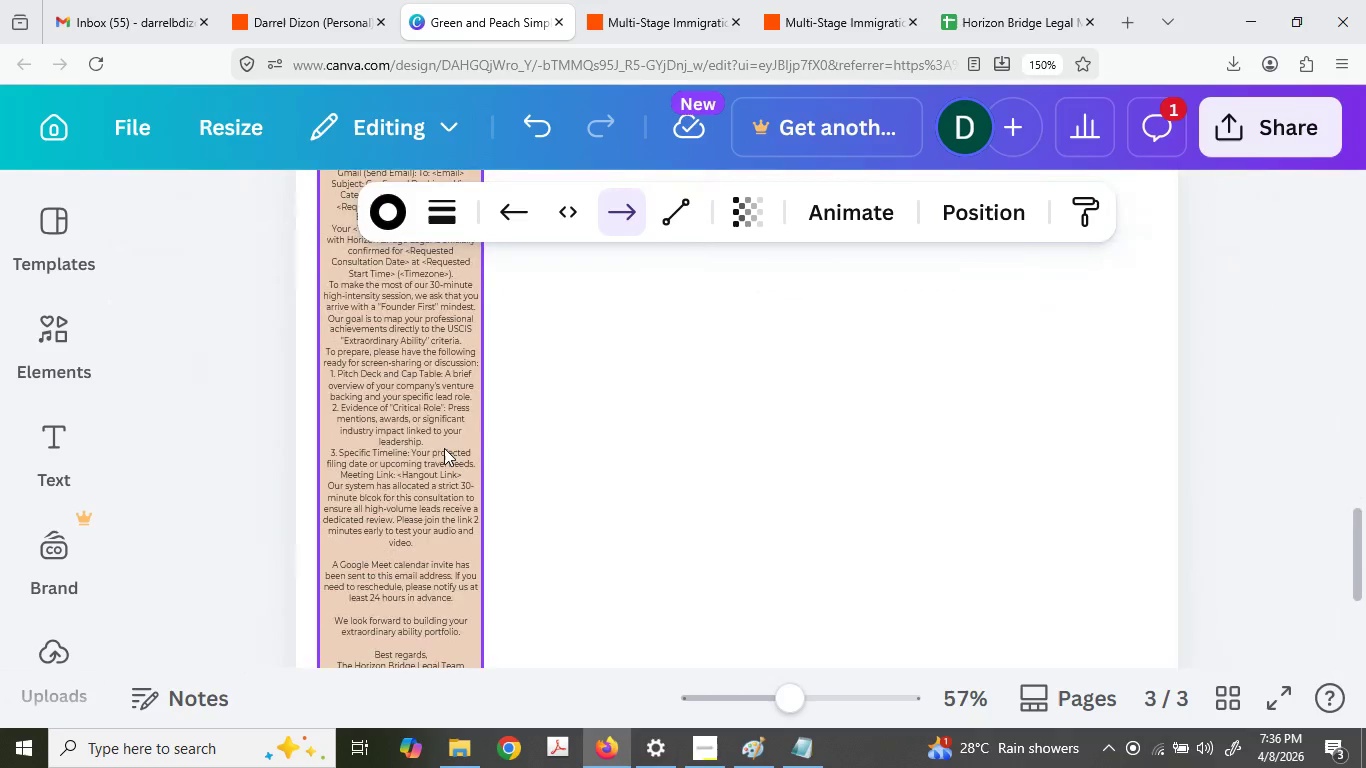 
left_click_drag(start_coordinate=[334, 391], to_coordinate=[1012, 385])
 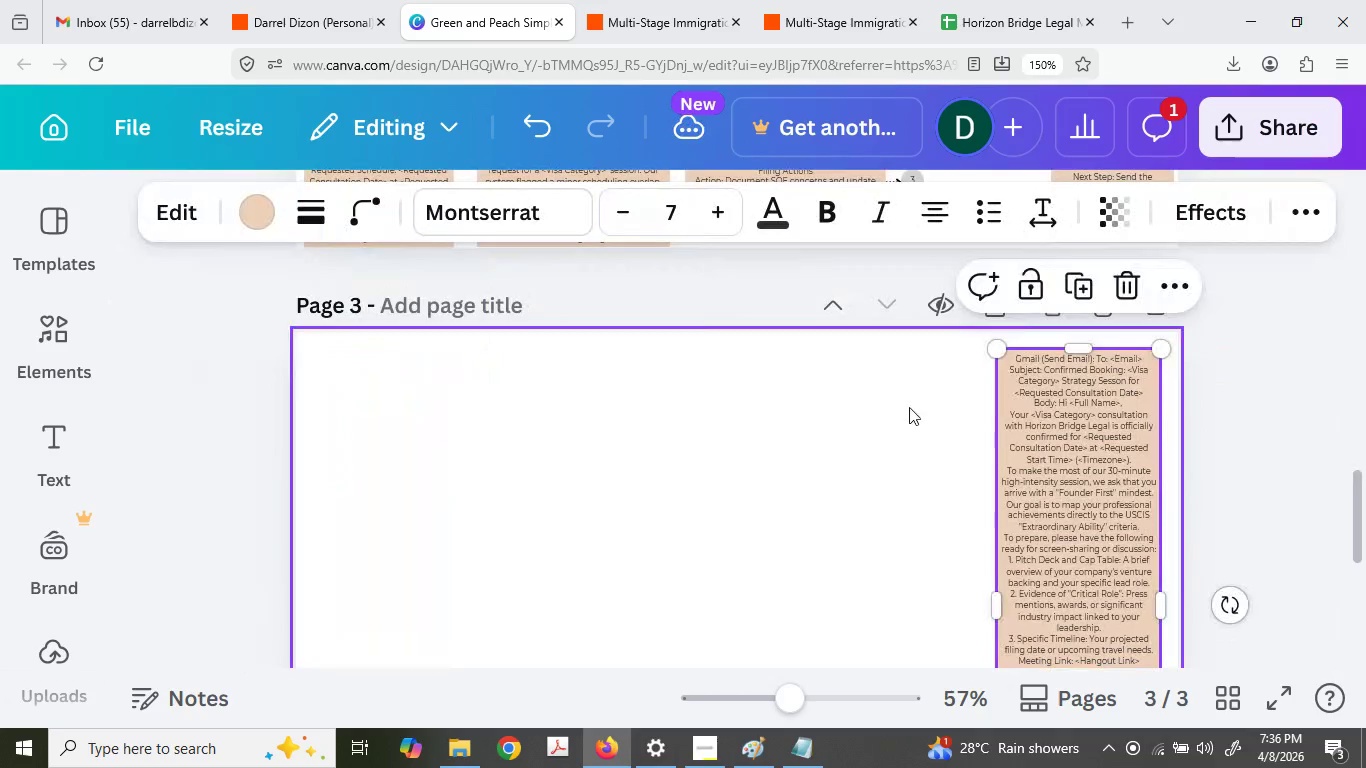 
scroll: coordinate [449, 433], scroll_direction: up, amount: 2.0
 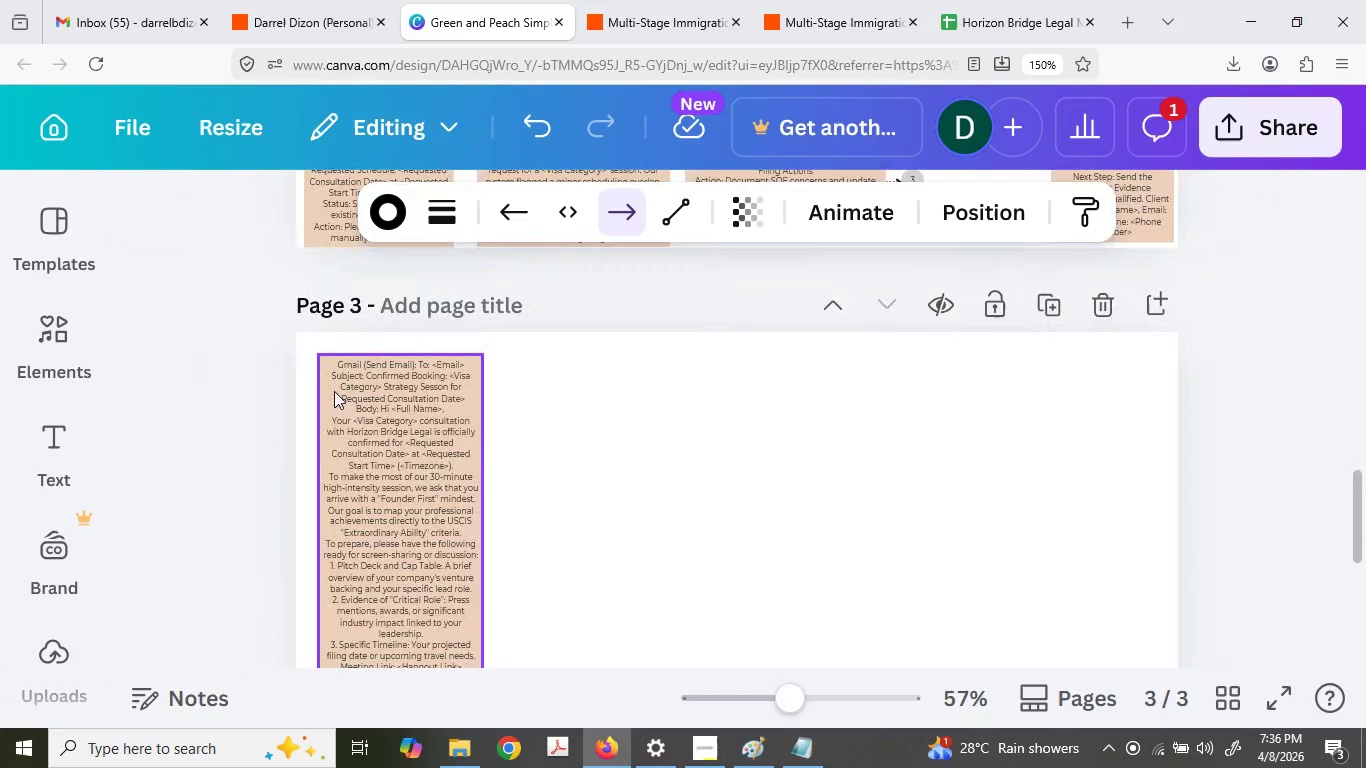 
key(Control+ControlLeft)
 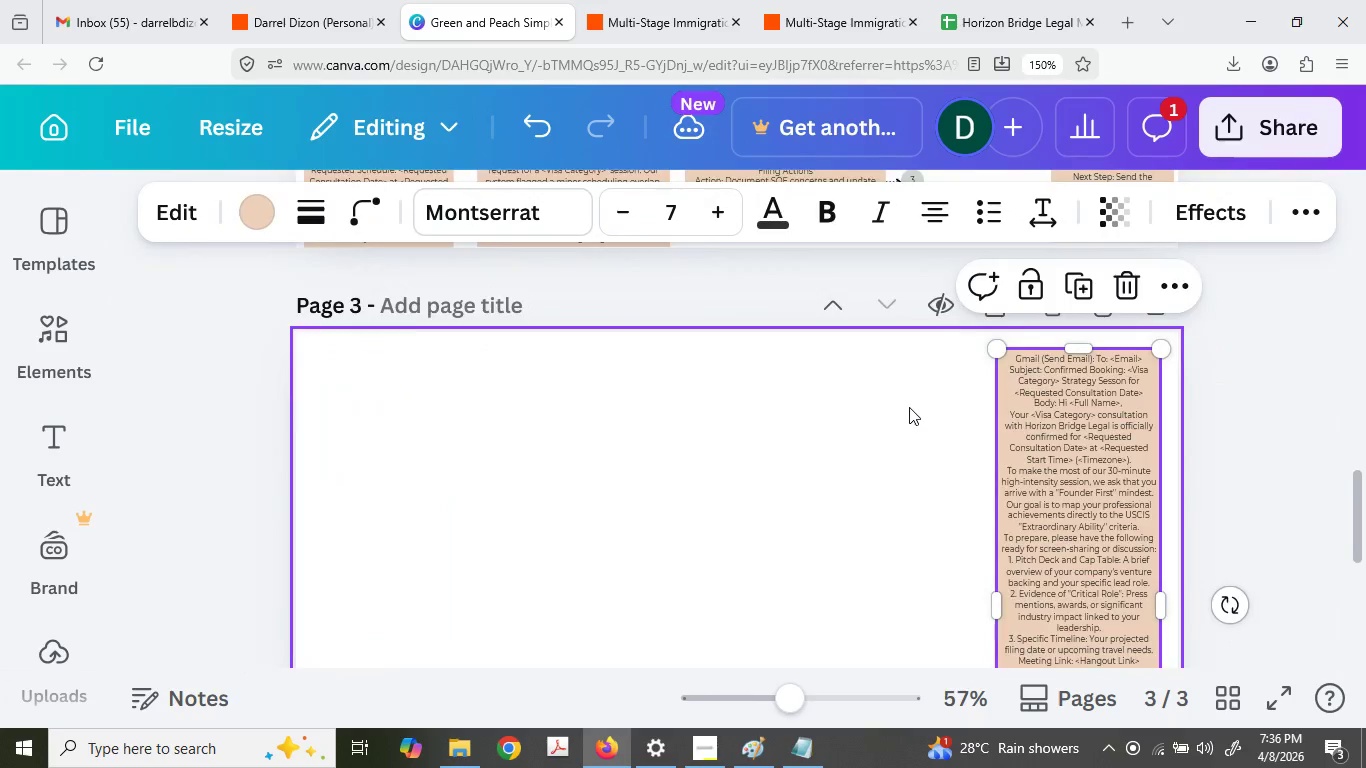 
scroll: coordinate [908, 407], scroll_direction: down, amount: 3.0
 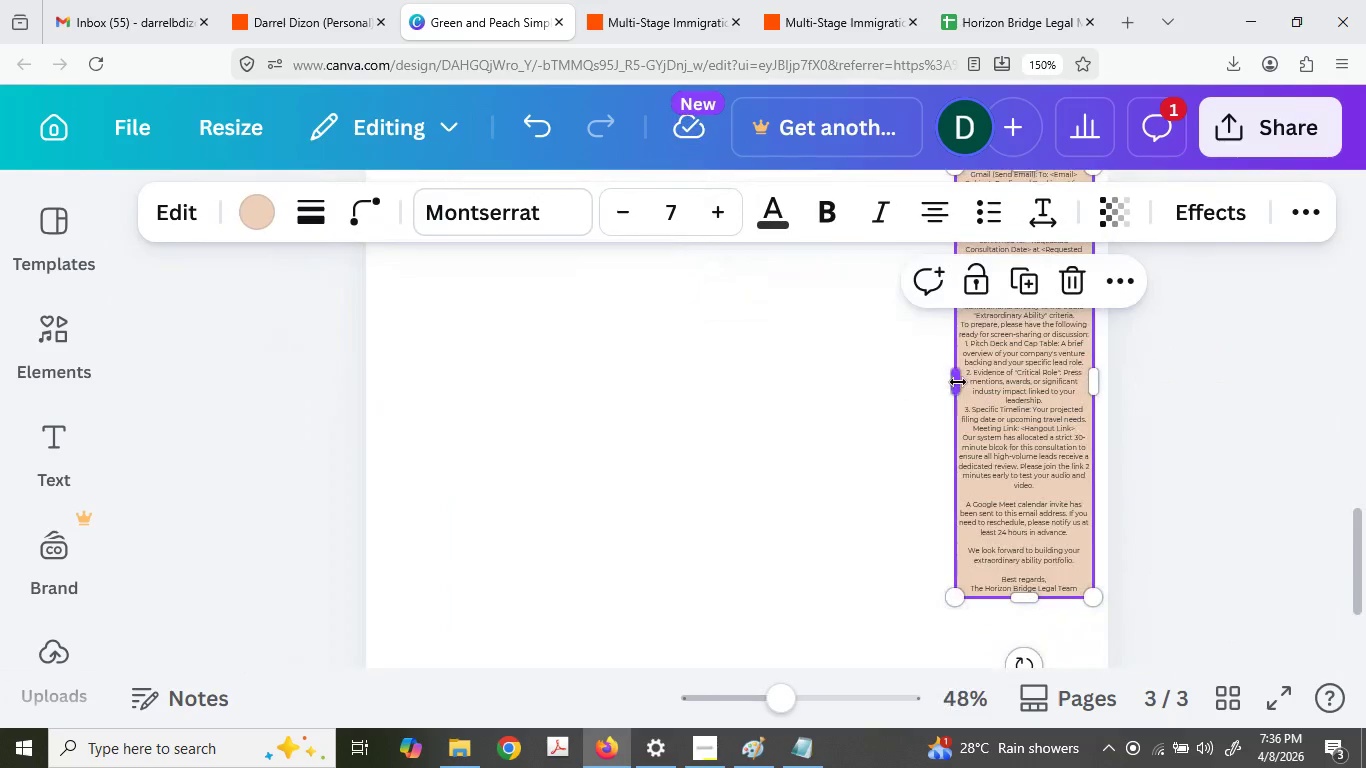 
hold_key(key=ControlLeft, duration=0.58)
 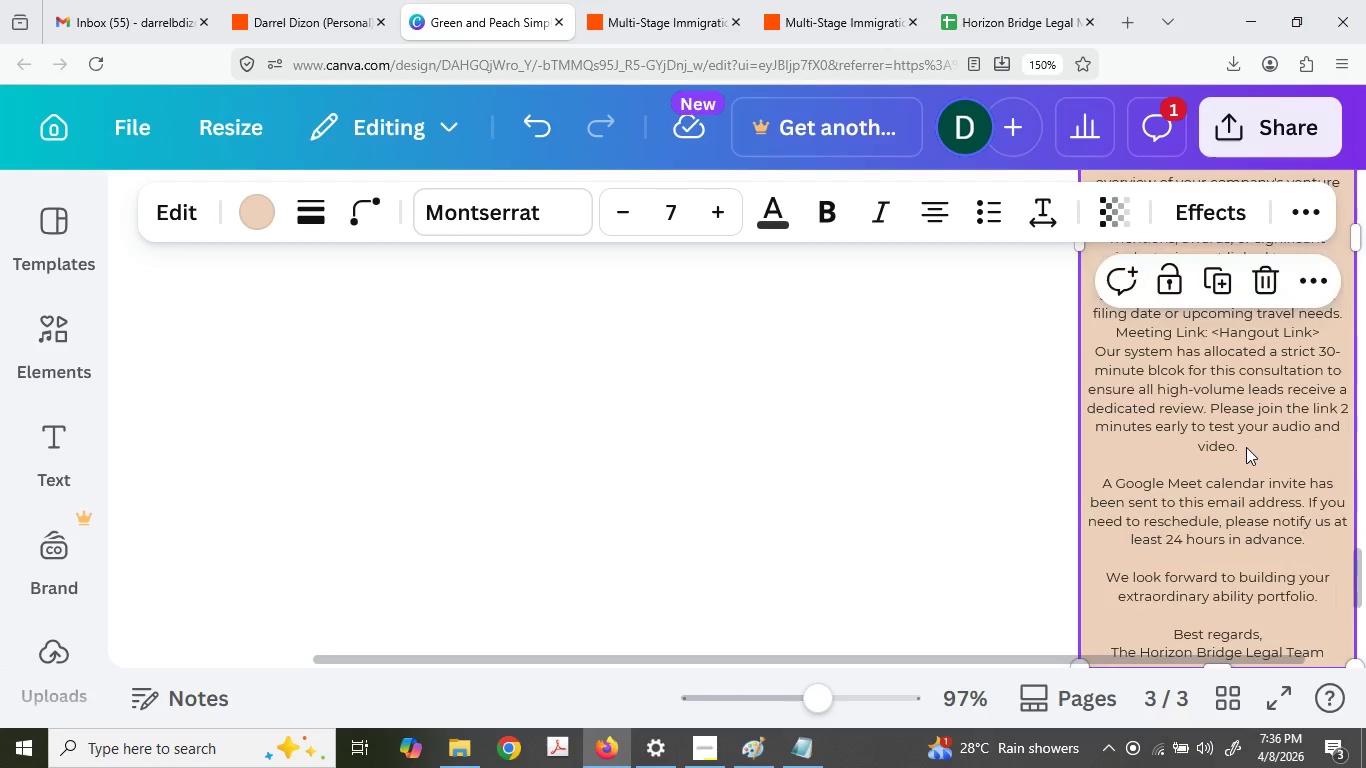 
double_click([1246, 447])
 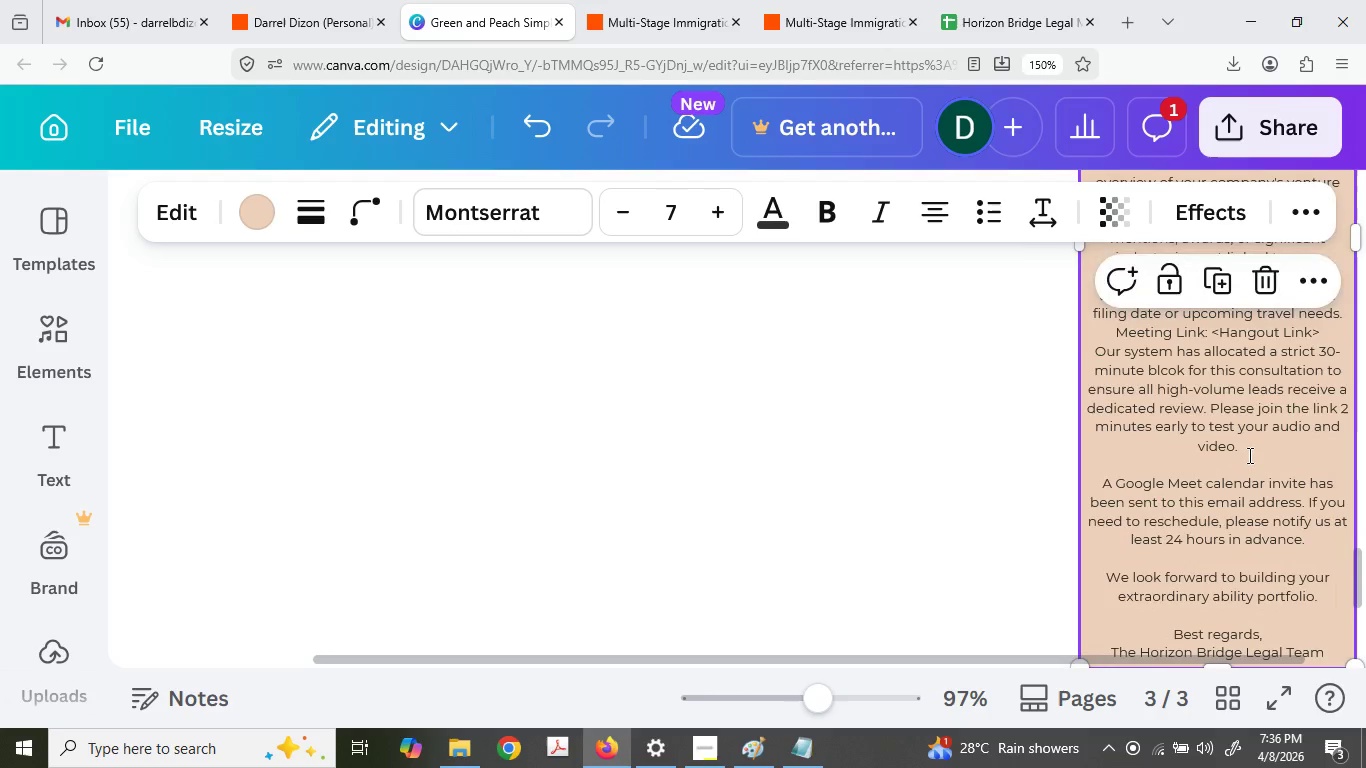 
triple_click([1248, 455])
 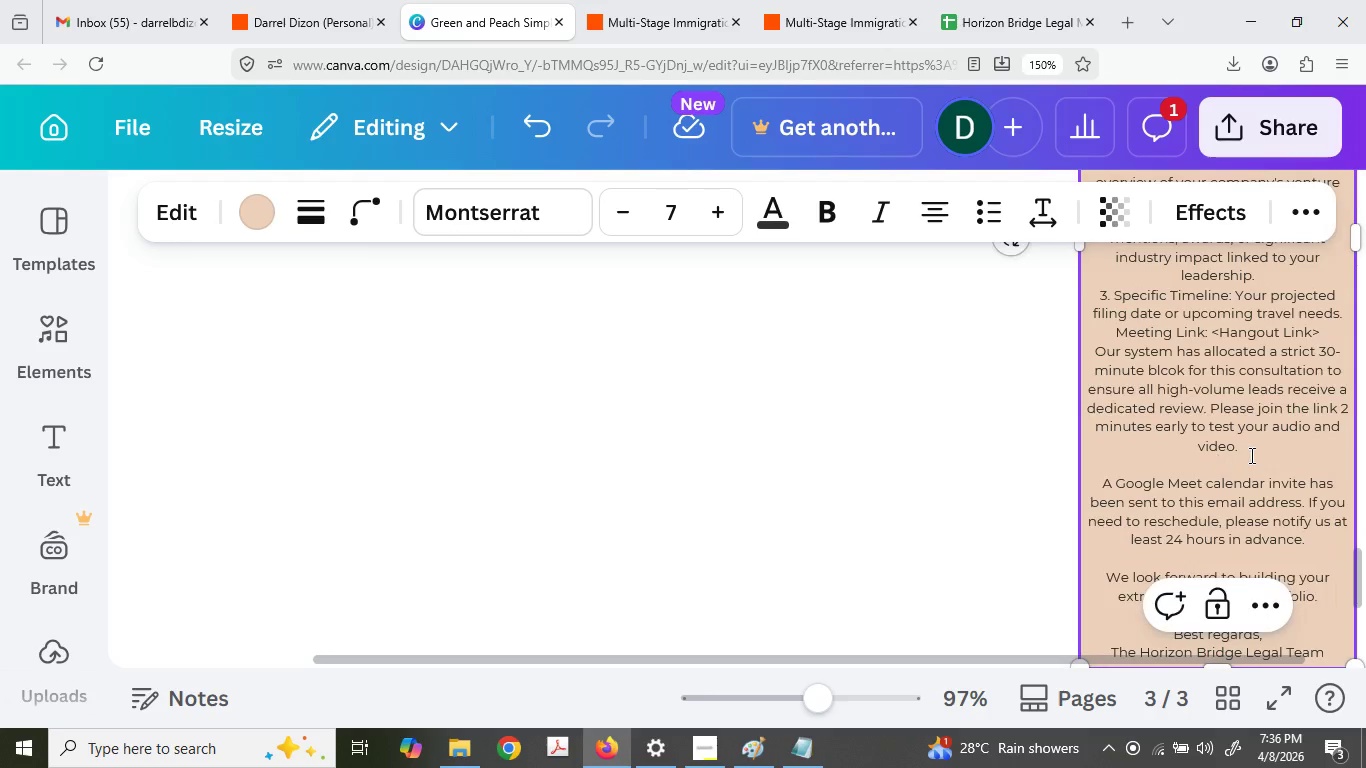 
scroll: coordinate [1038, 517], scroll_direction: up, amount: 4.0
 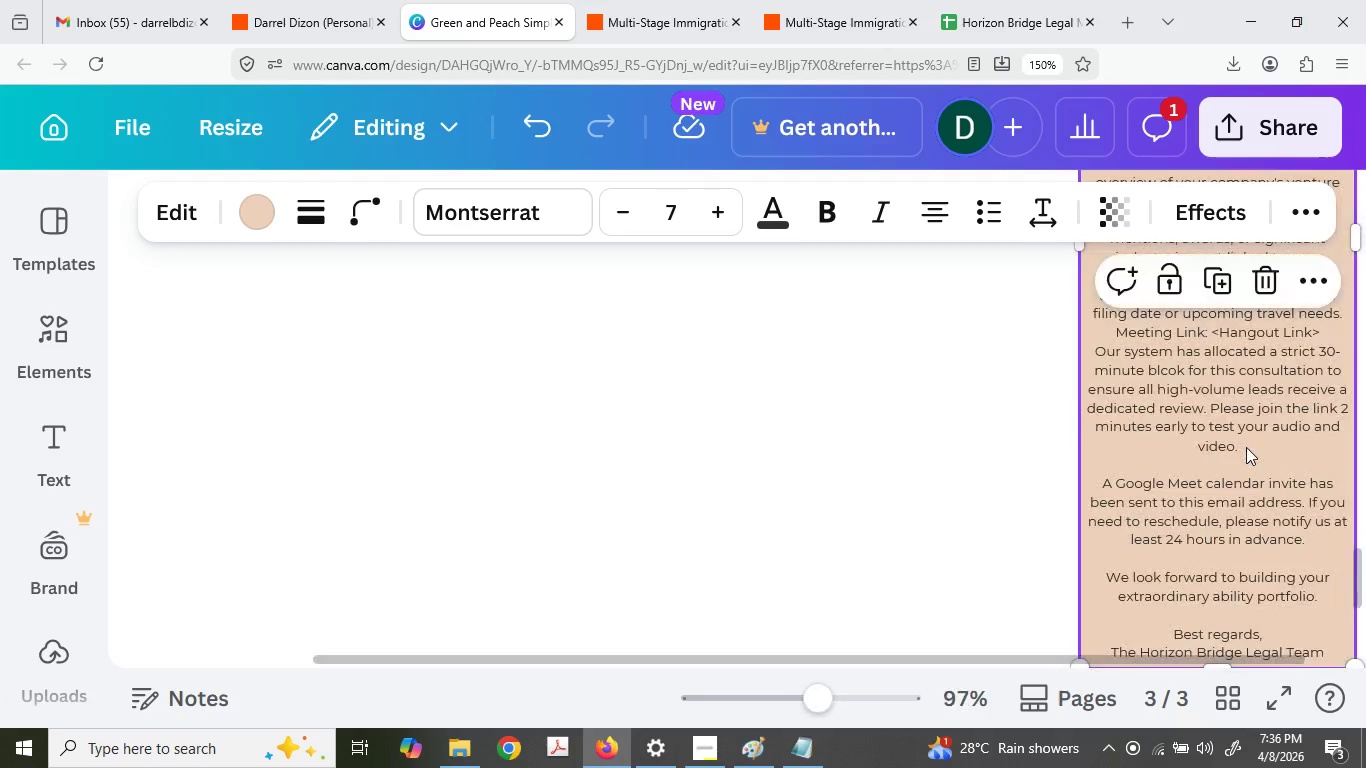 
triple_click([1250, 455])
 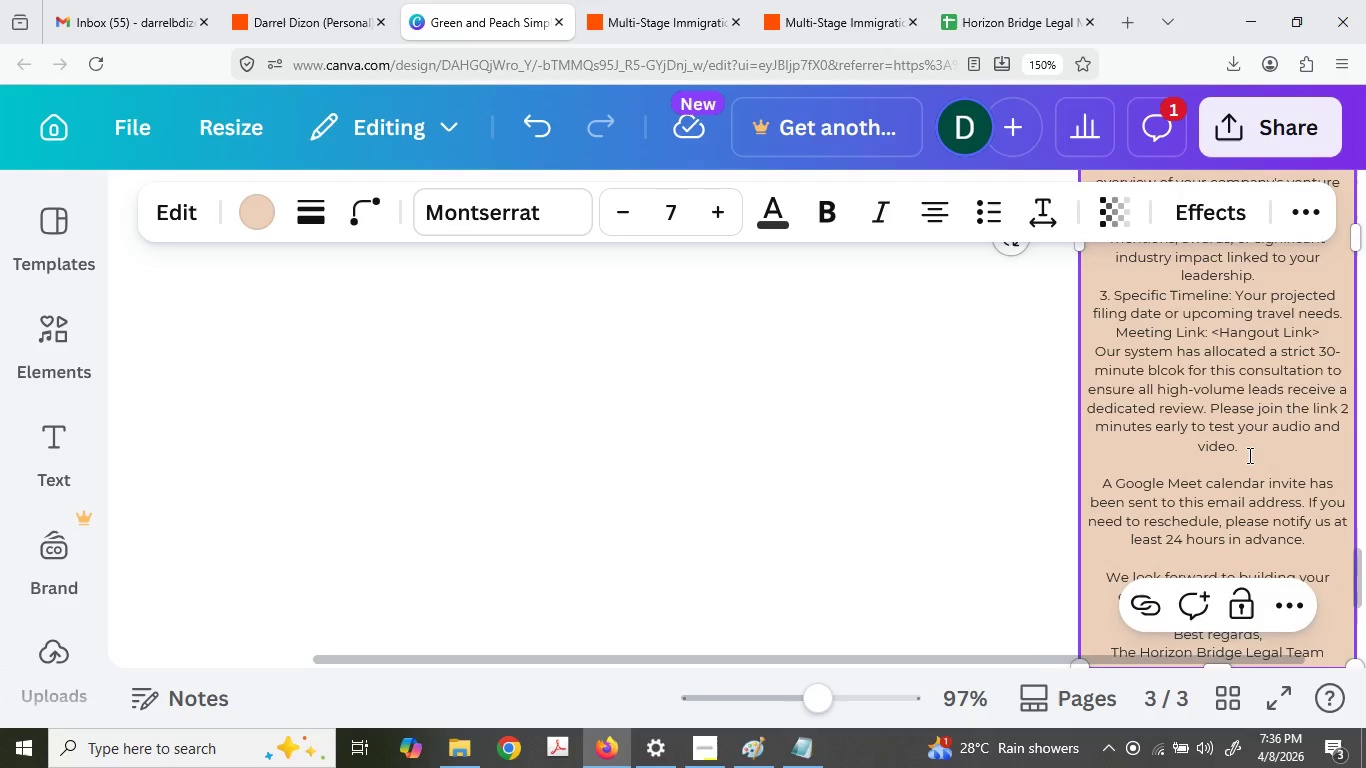 
key(Delete)
 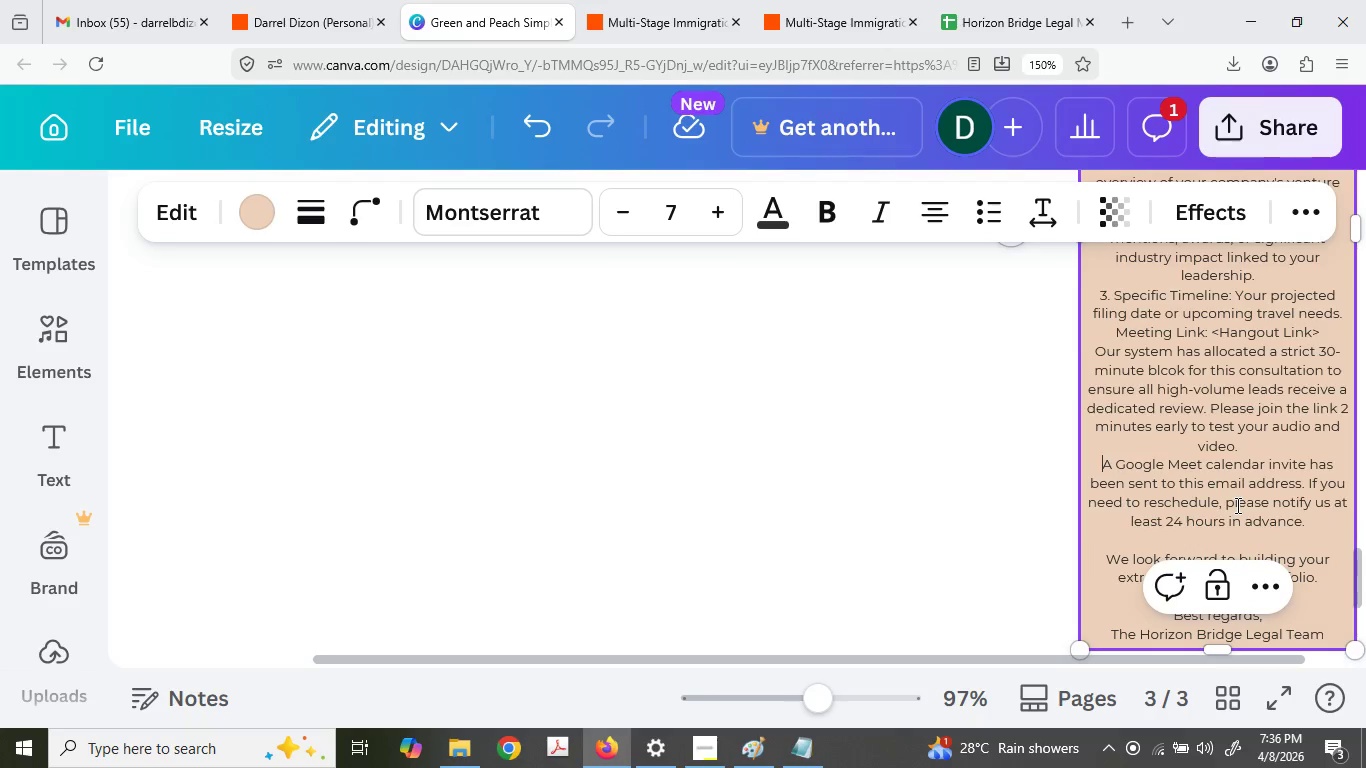 
left_click([1229, 544])
 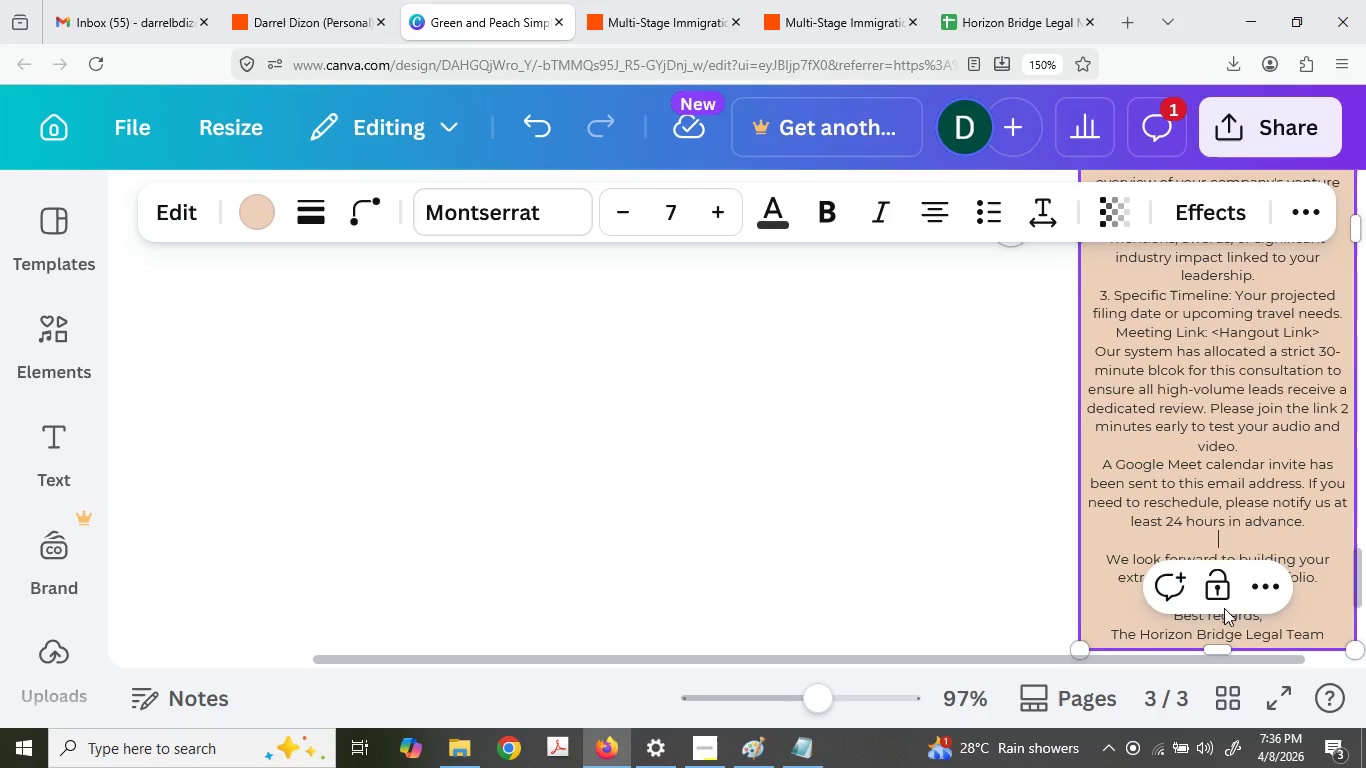 
key(Delete)
 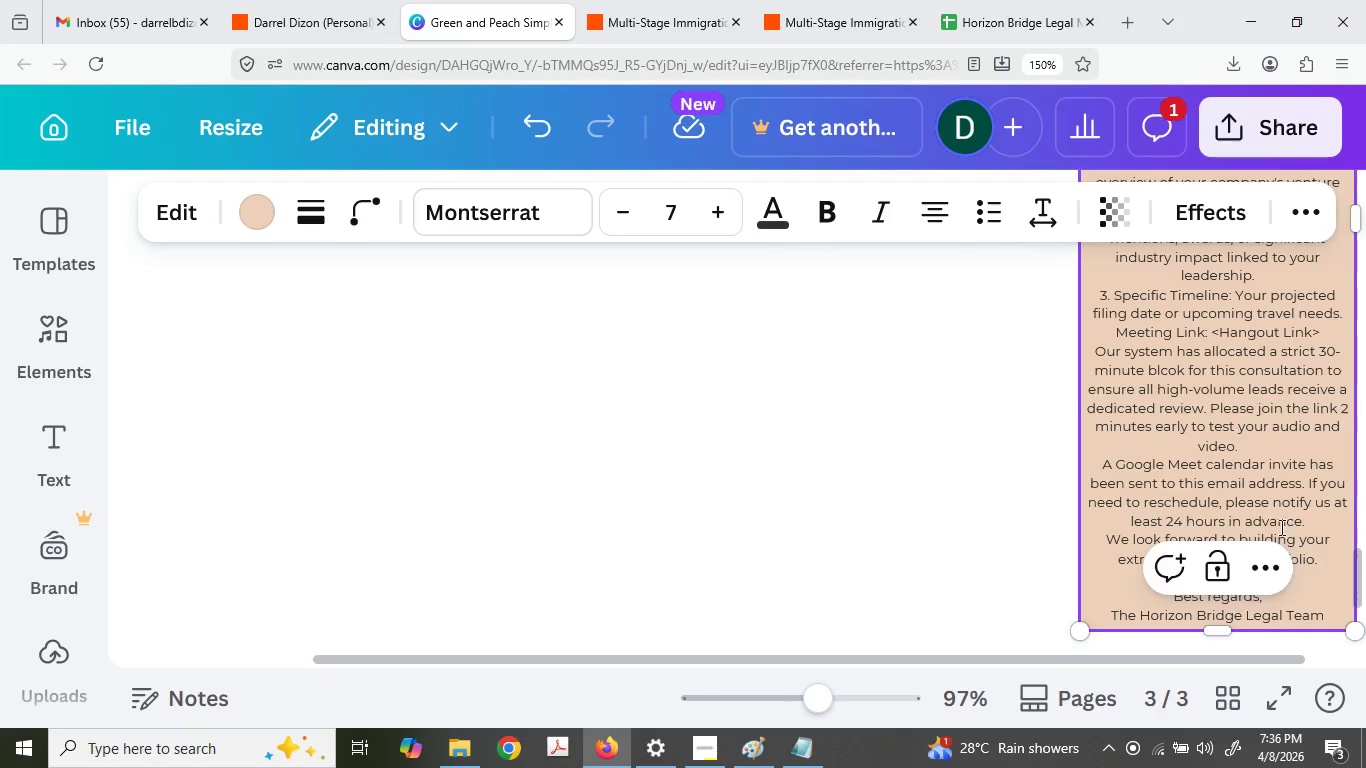 
scroll: coordinate [1278, 464], scroll_direction: up, amount: 5.0
 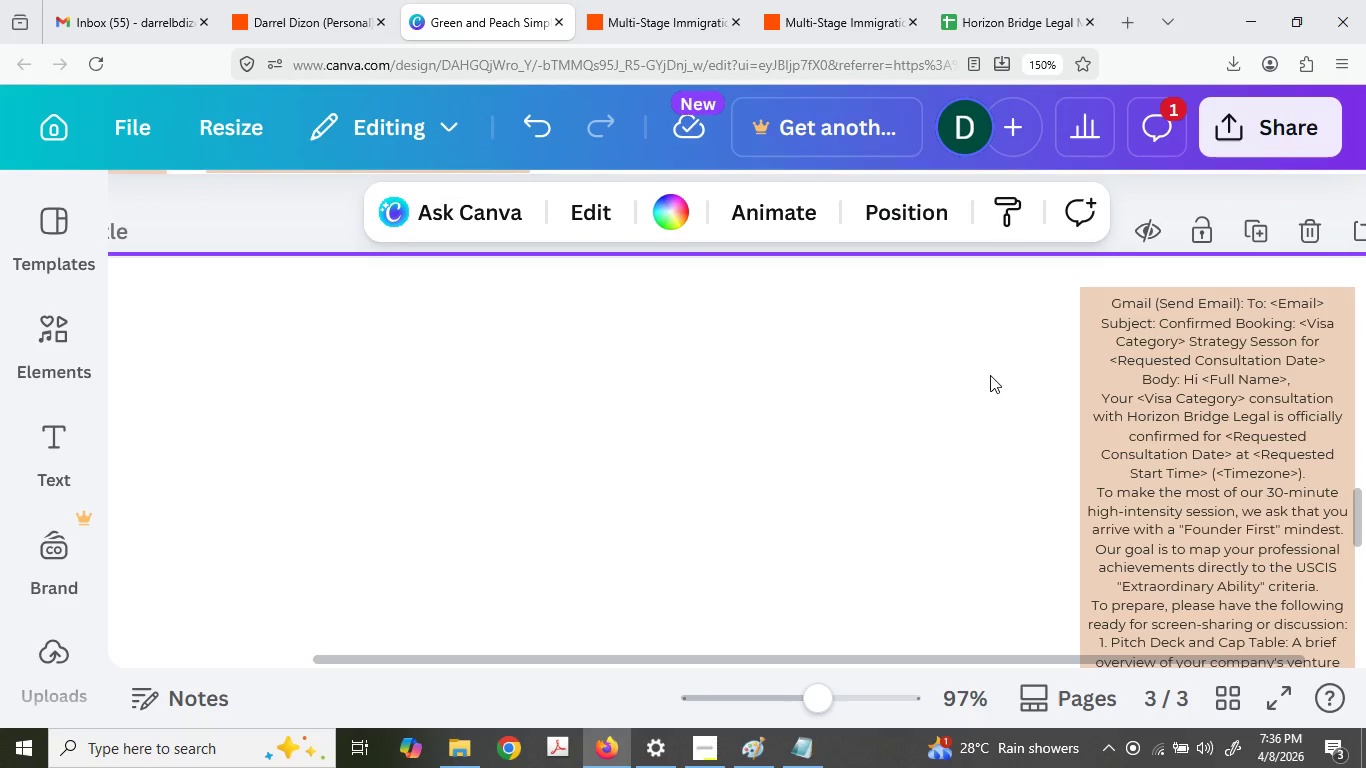 
hold_key(key=ControlLeft, duration=0.59)
 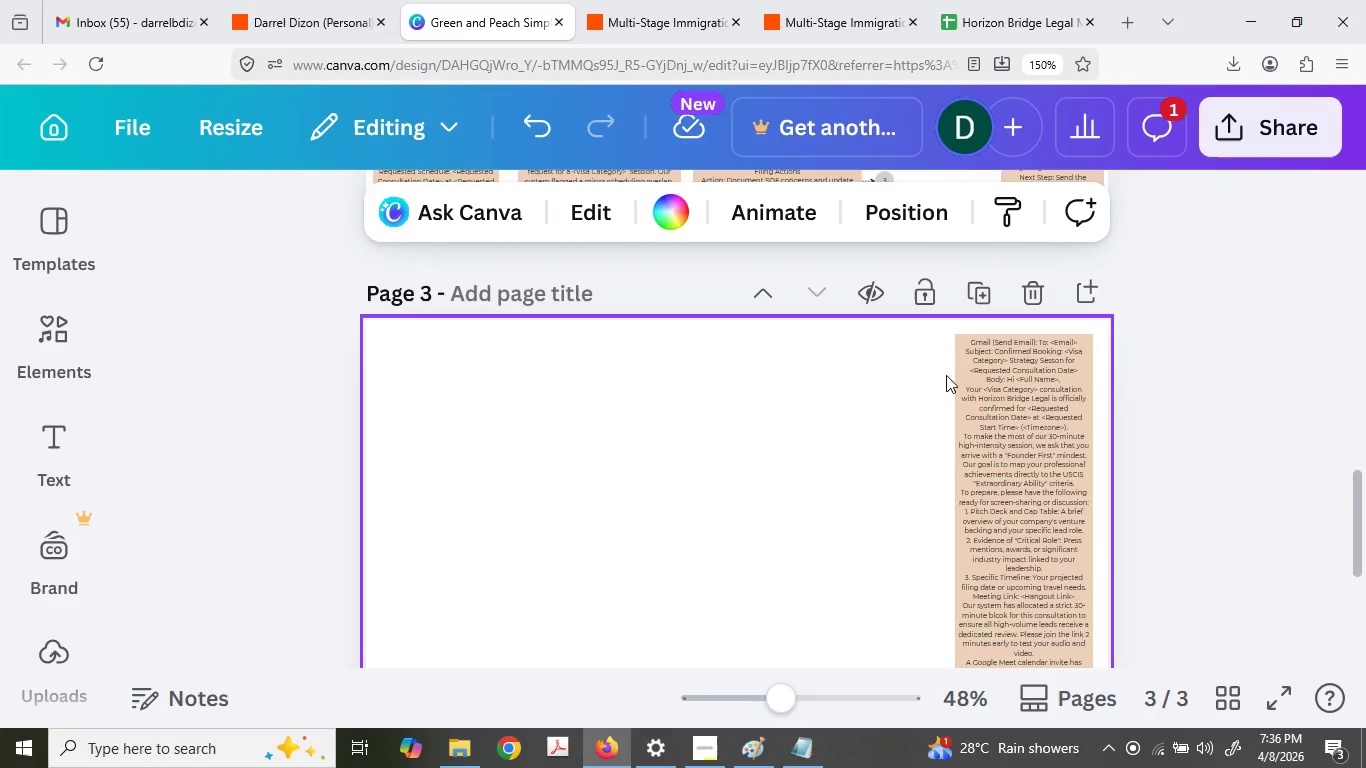 
left_click([1016, 343])
 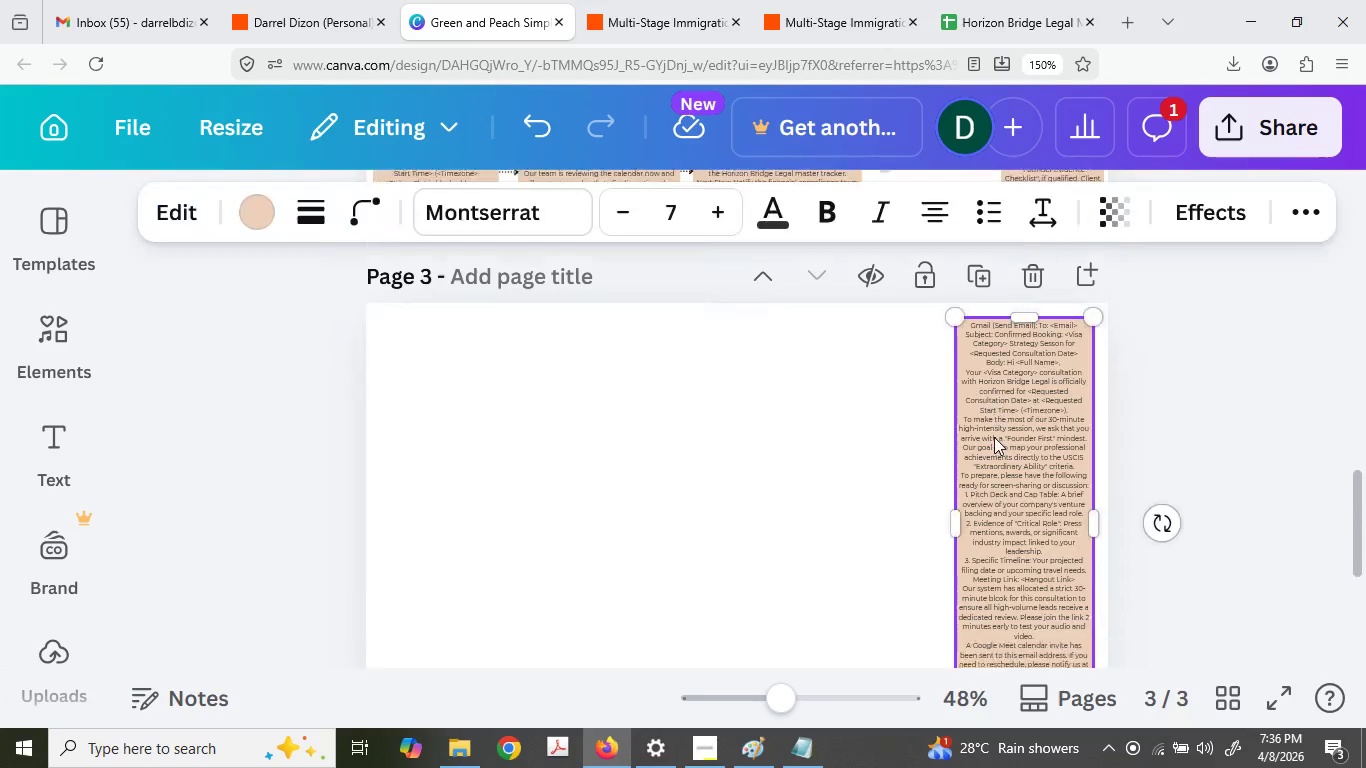 
scroll: coordinate [1020, 327], scroll_direction: down, amount: 7.0
 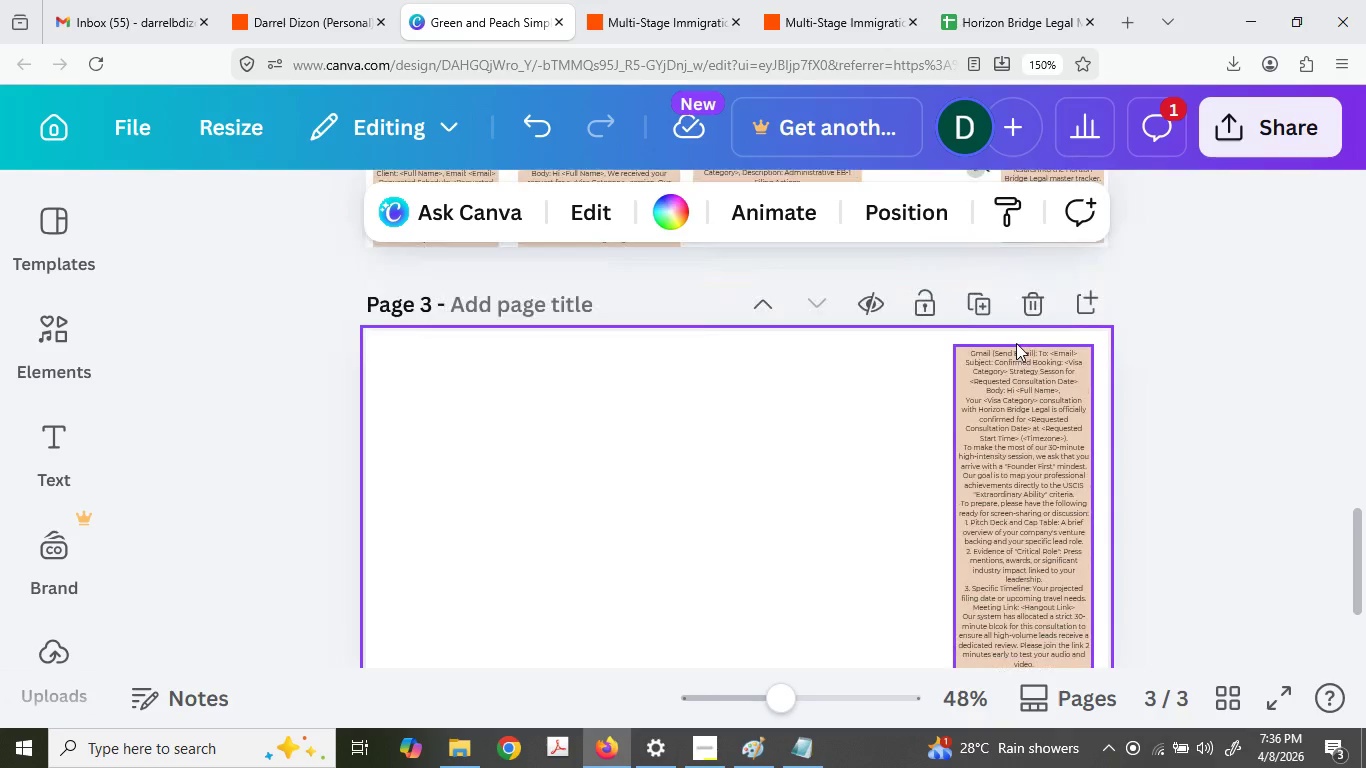 
left_click_drag(start_coordinate=[947, 355], to_coordinate=[981, 346])
 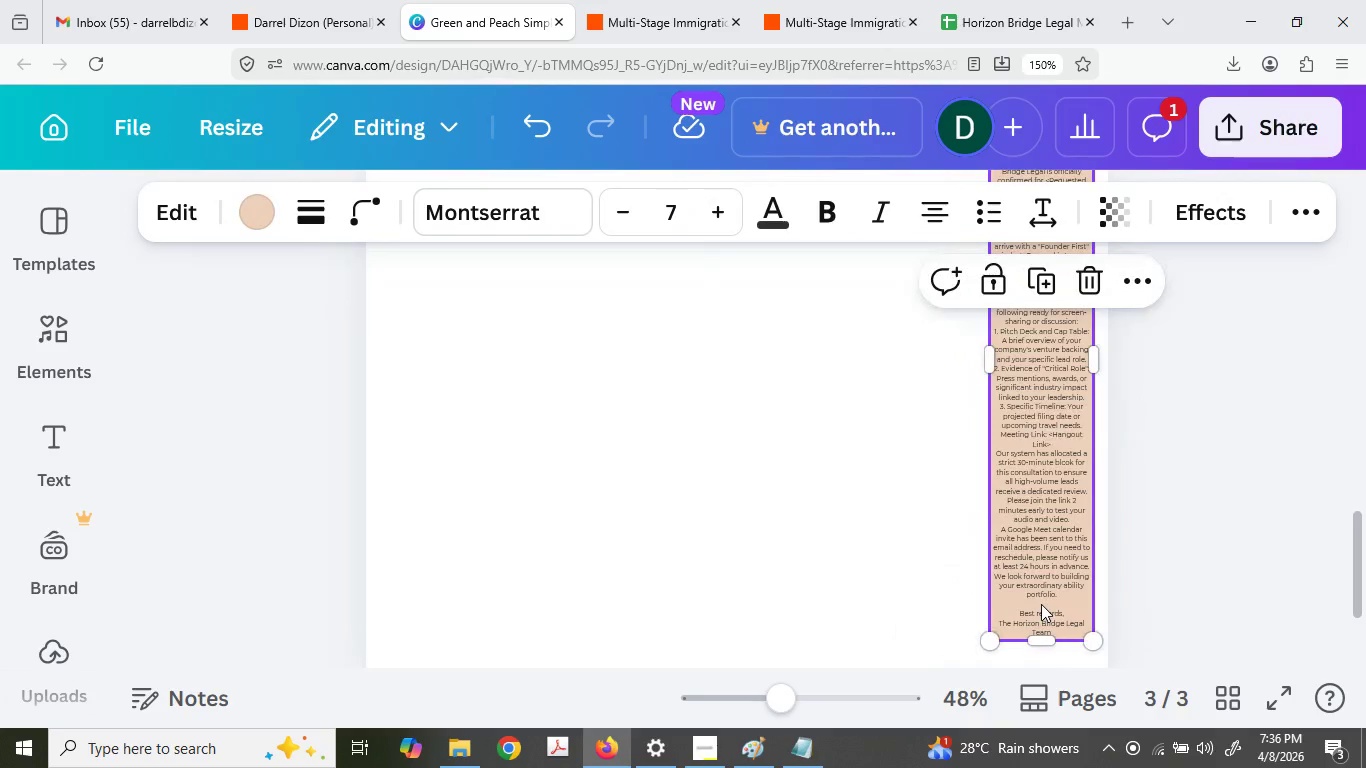 
scroll: coordinate [994, 437], scroll_direction: down, amount: 2.0
 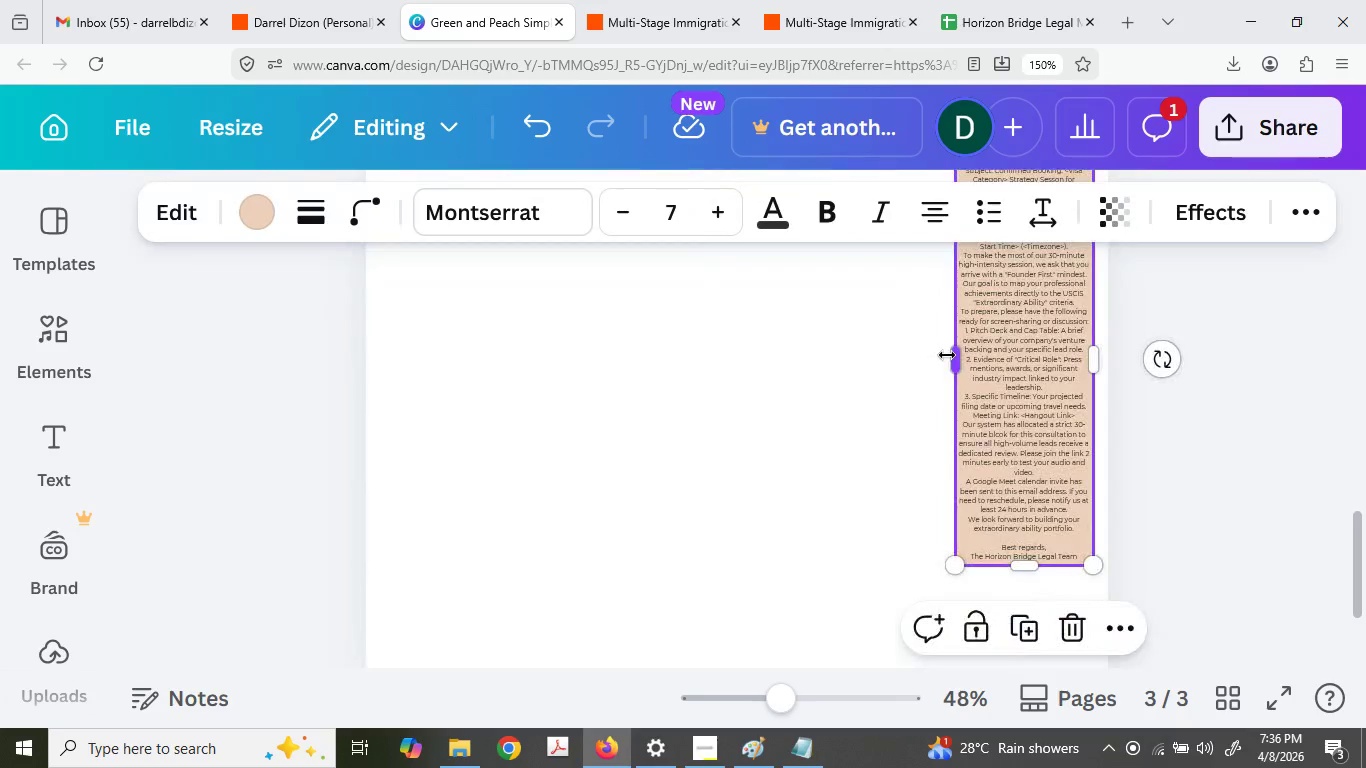 
double_click([1041, 604])
 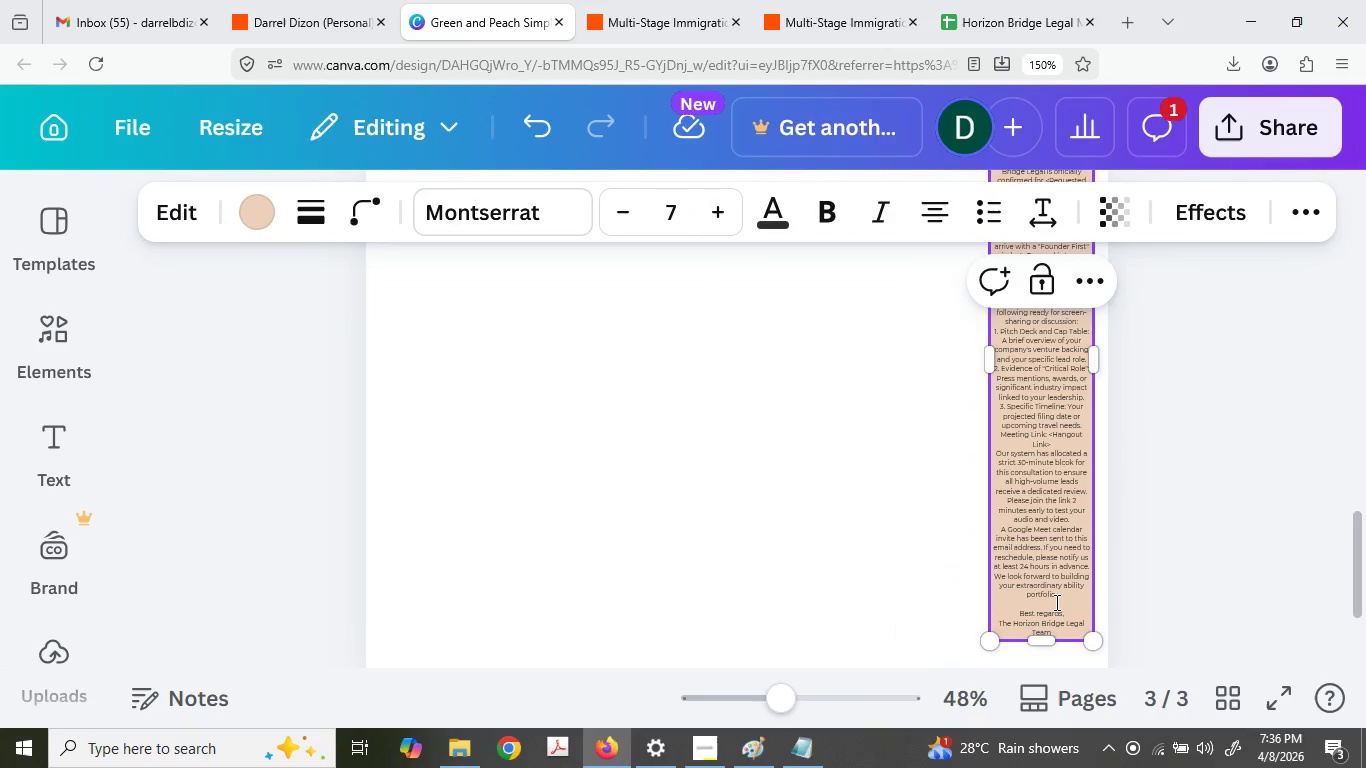 
double_click([1052, 601])
 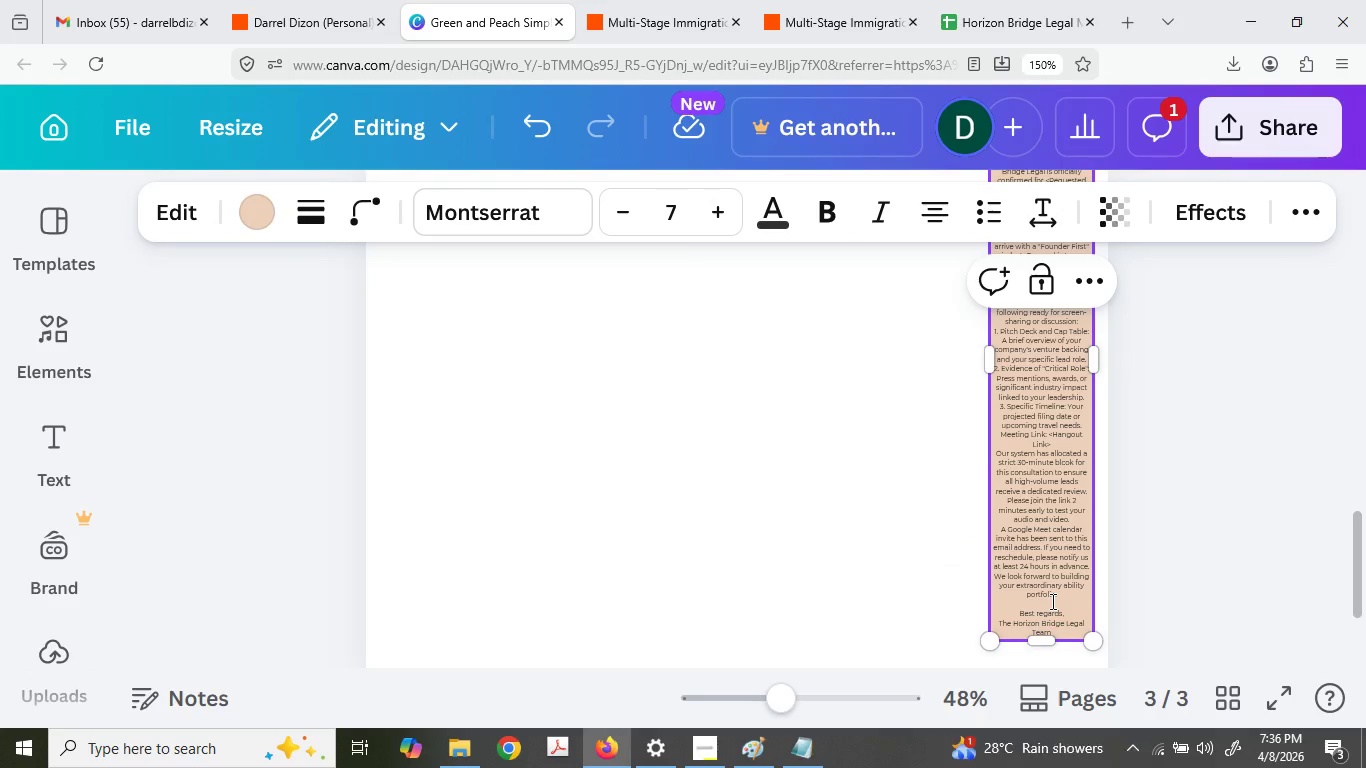 
key(Delete)
 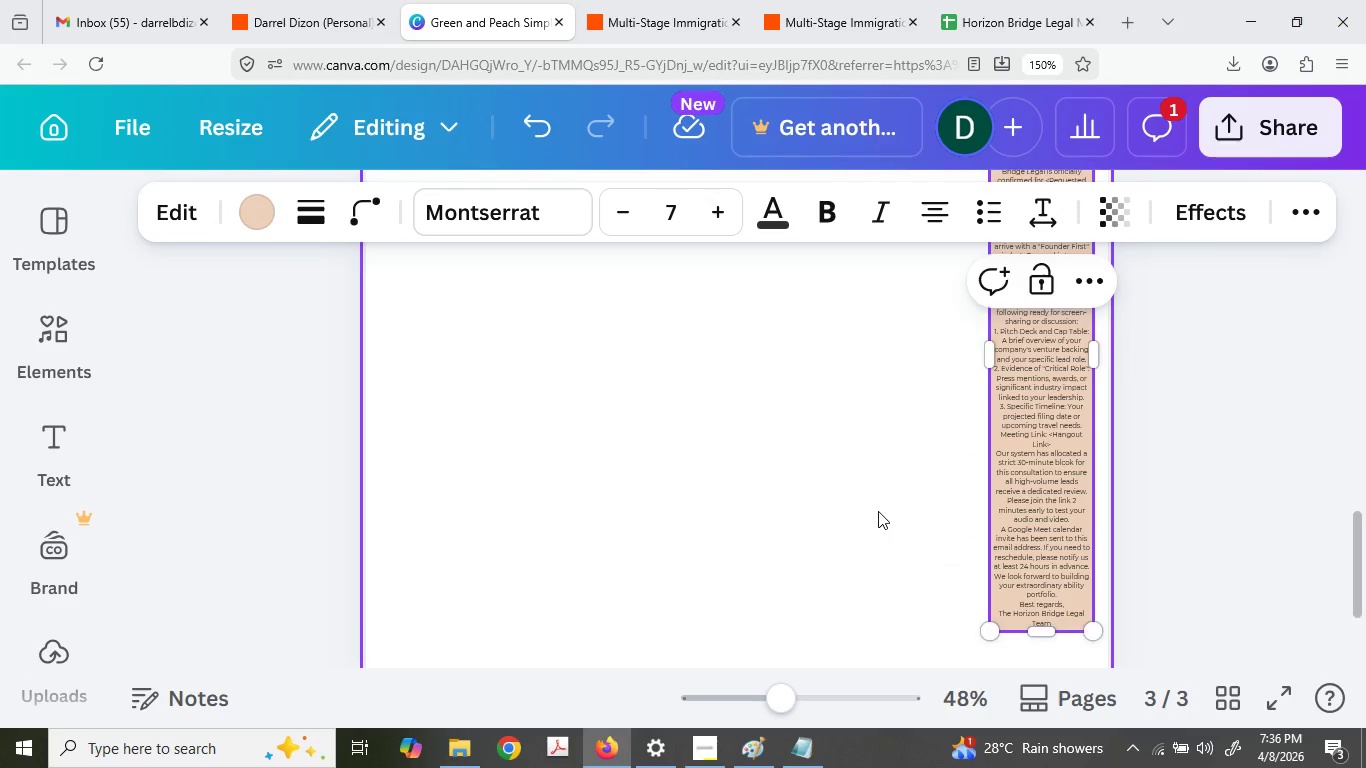 
hold_key(key=ControlLeft, duration=0.34)
 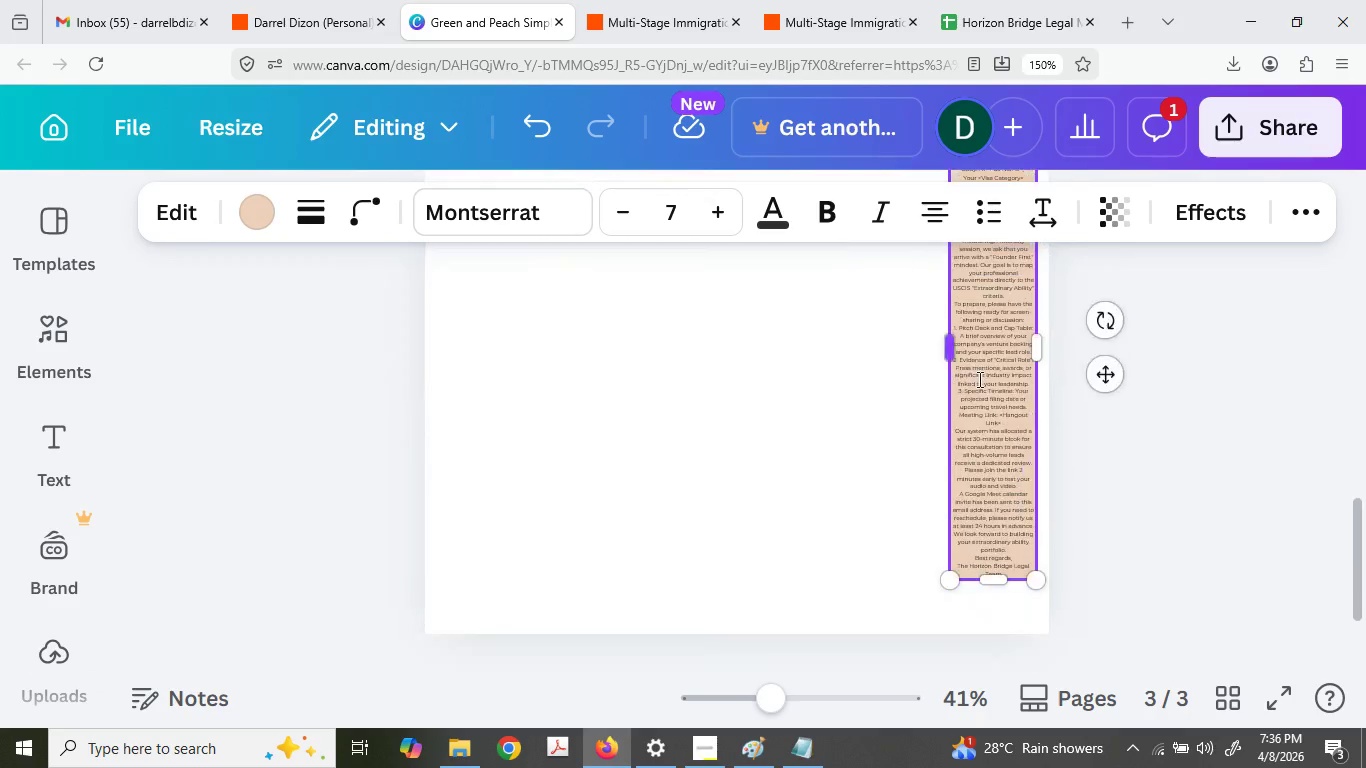 
scroll: coordinate [879, 510], scroll_direction: up, amount: 2.0
 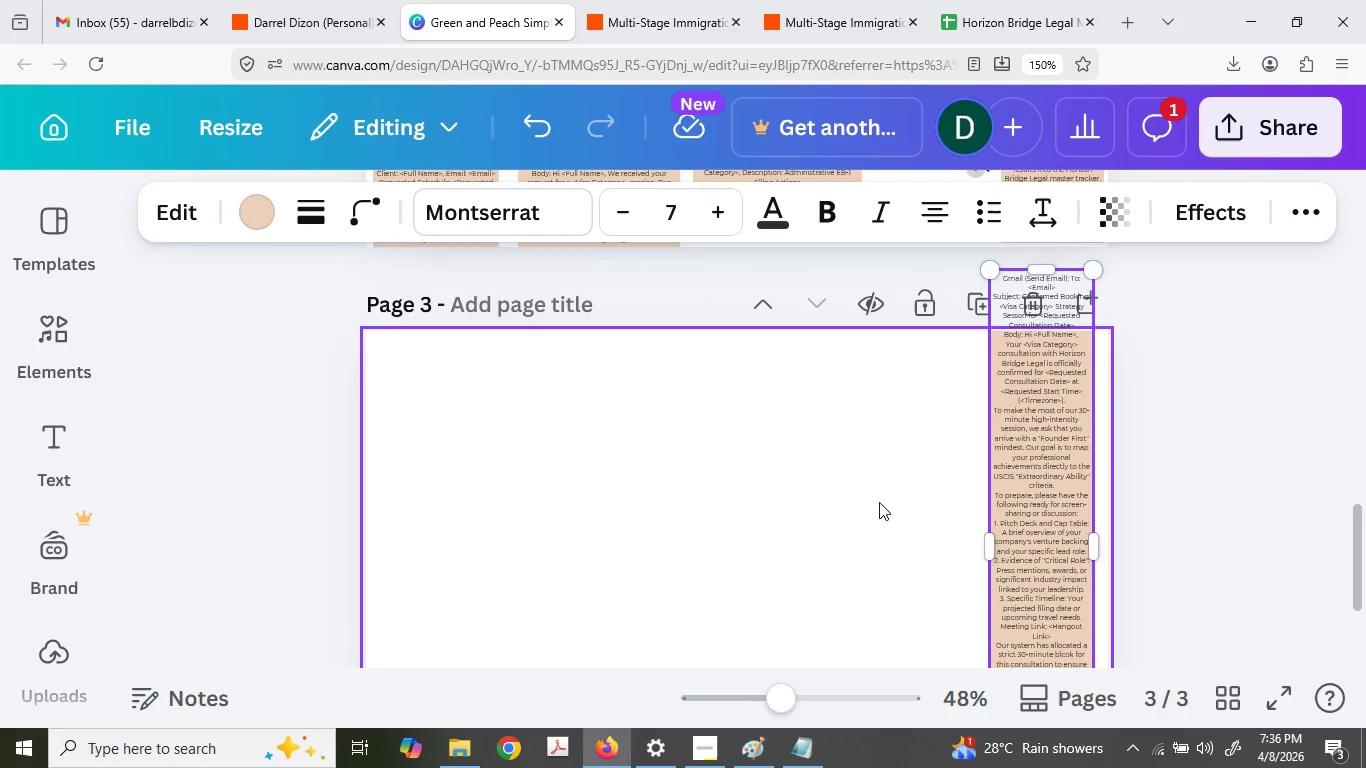 
left_click_drag(start_coordinate=[1002, 343], to_coordinate=[1007, 405])
 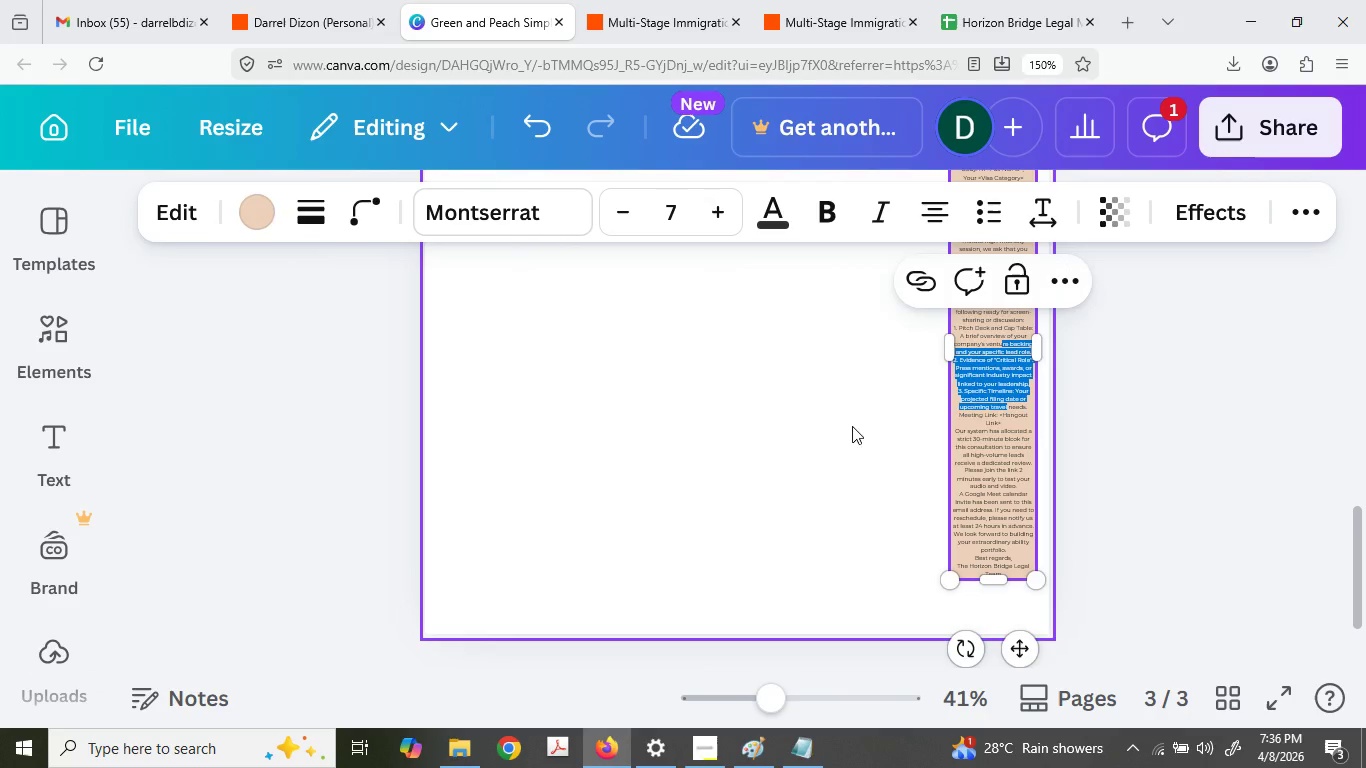 
scroll: coordinate [881, 502], scroll_direction: down, amount: 1.0
 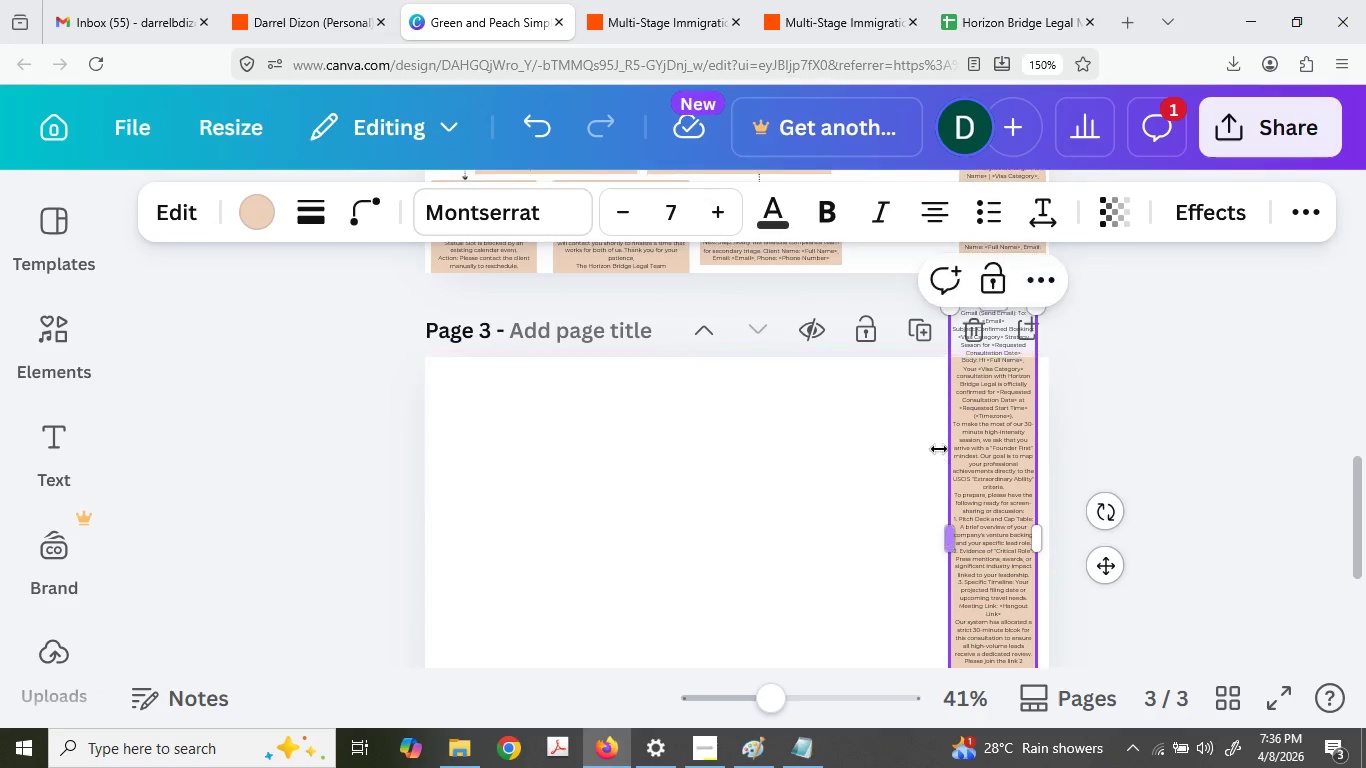 
left_click([849, 425])
 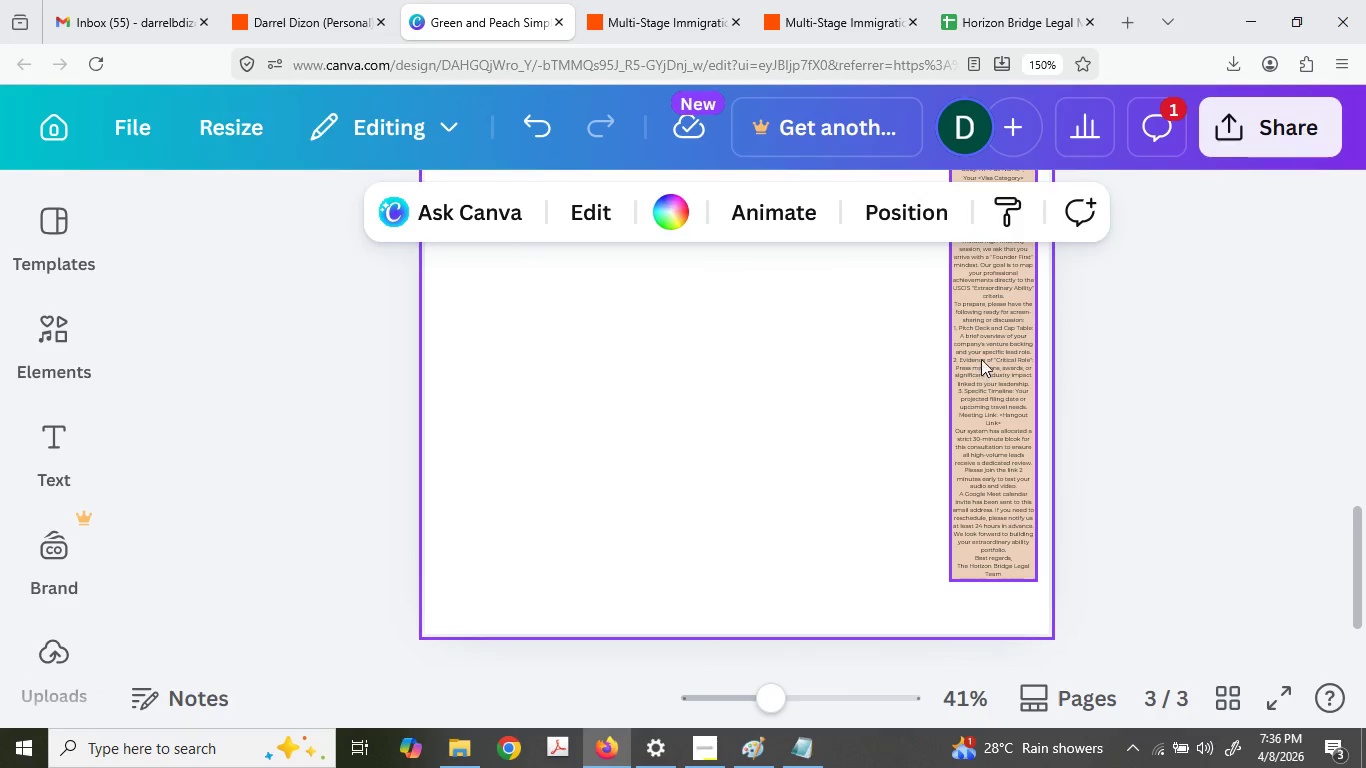 
scroll: coordinate [939, 449], scroll_direction: down, amount: 2.0
 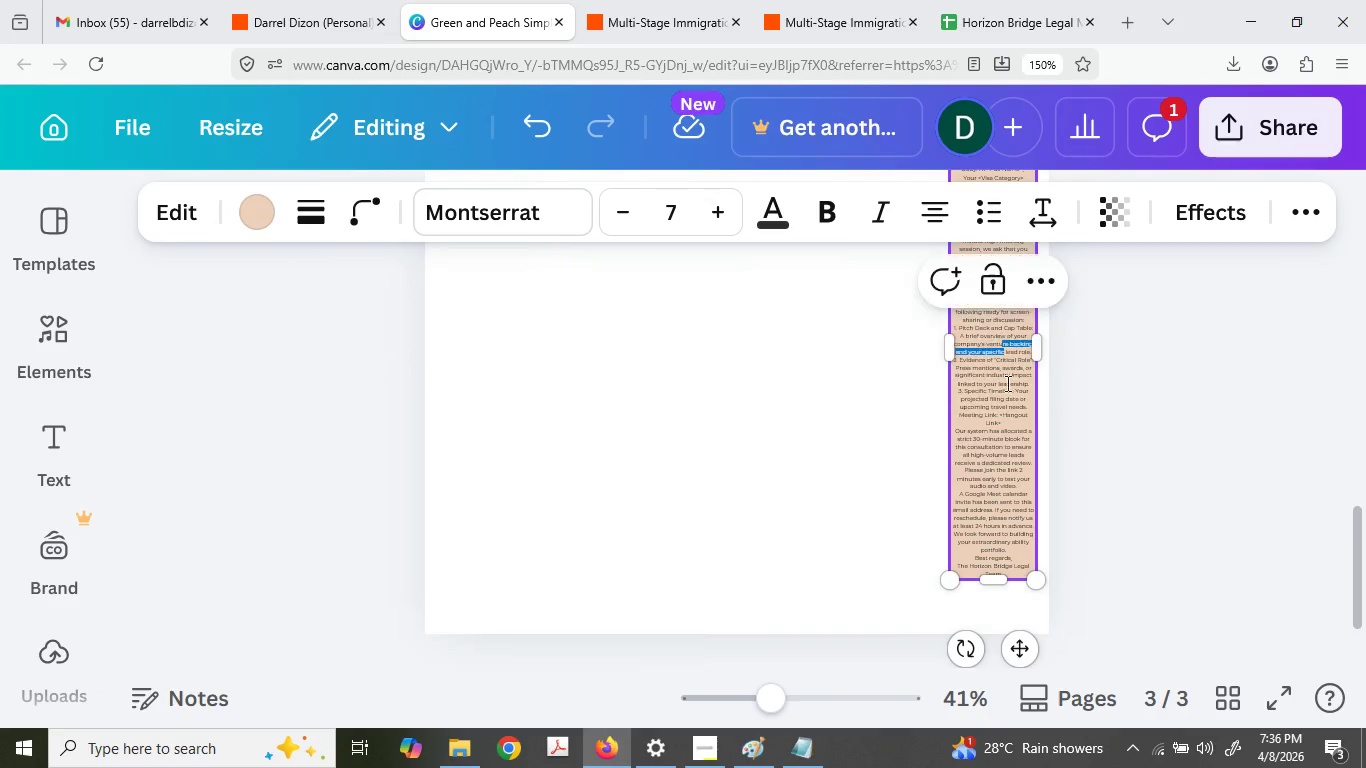 
left_click_drag(start_coordinate=[981, 359], to_coordinate=[998, 409])
 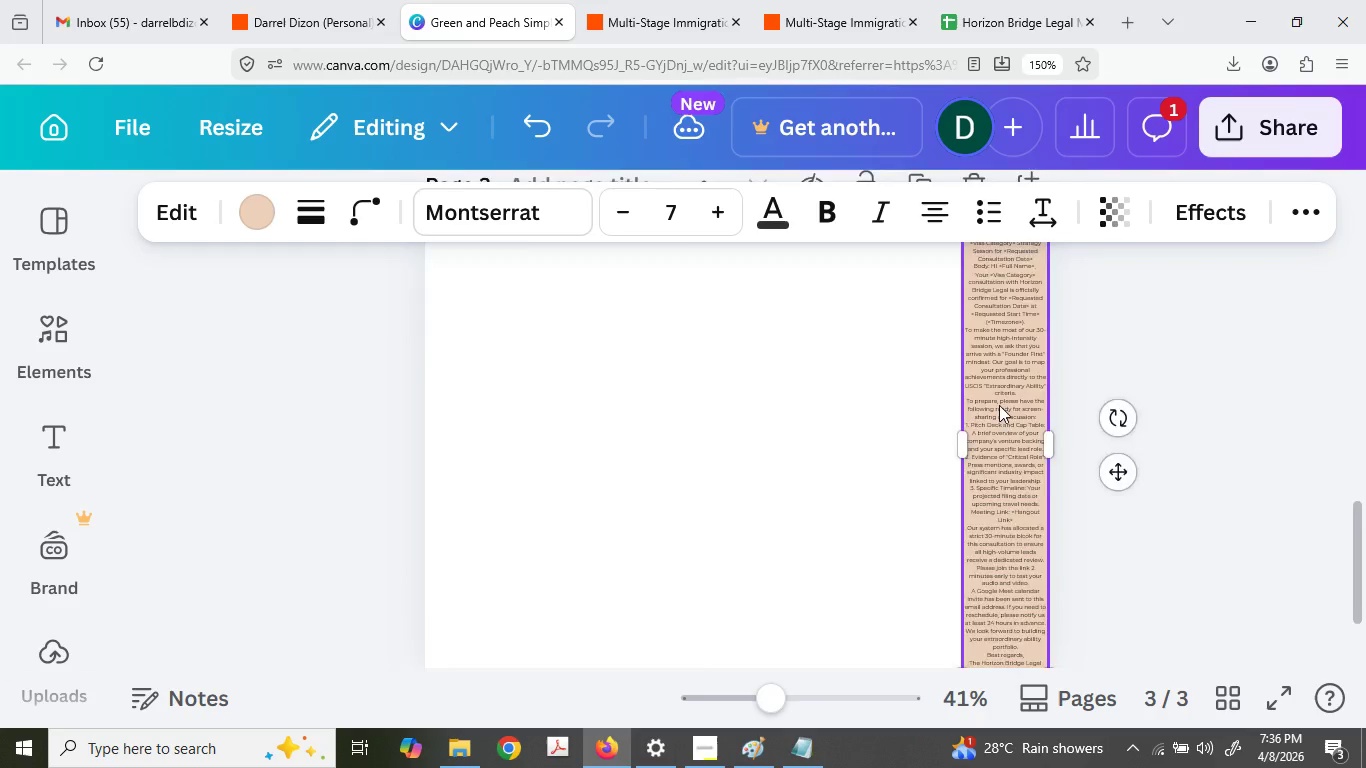 
left_click([825, 501])
 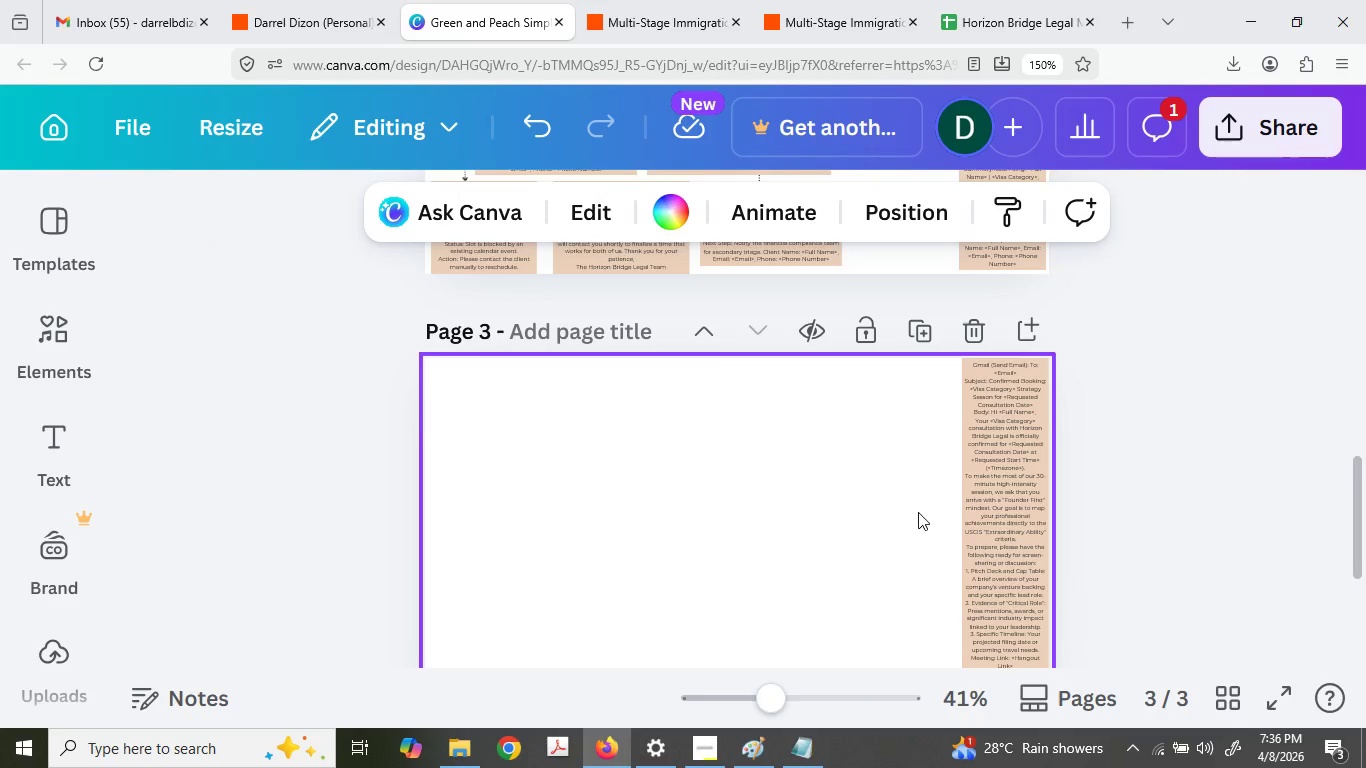 
scroll: coordinate [996, 410], scroll_direction: up, amount: 2.0
 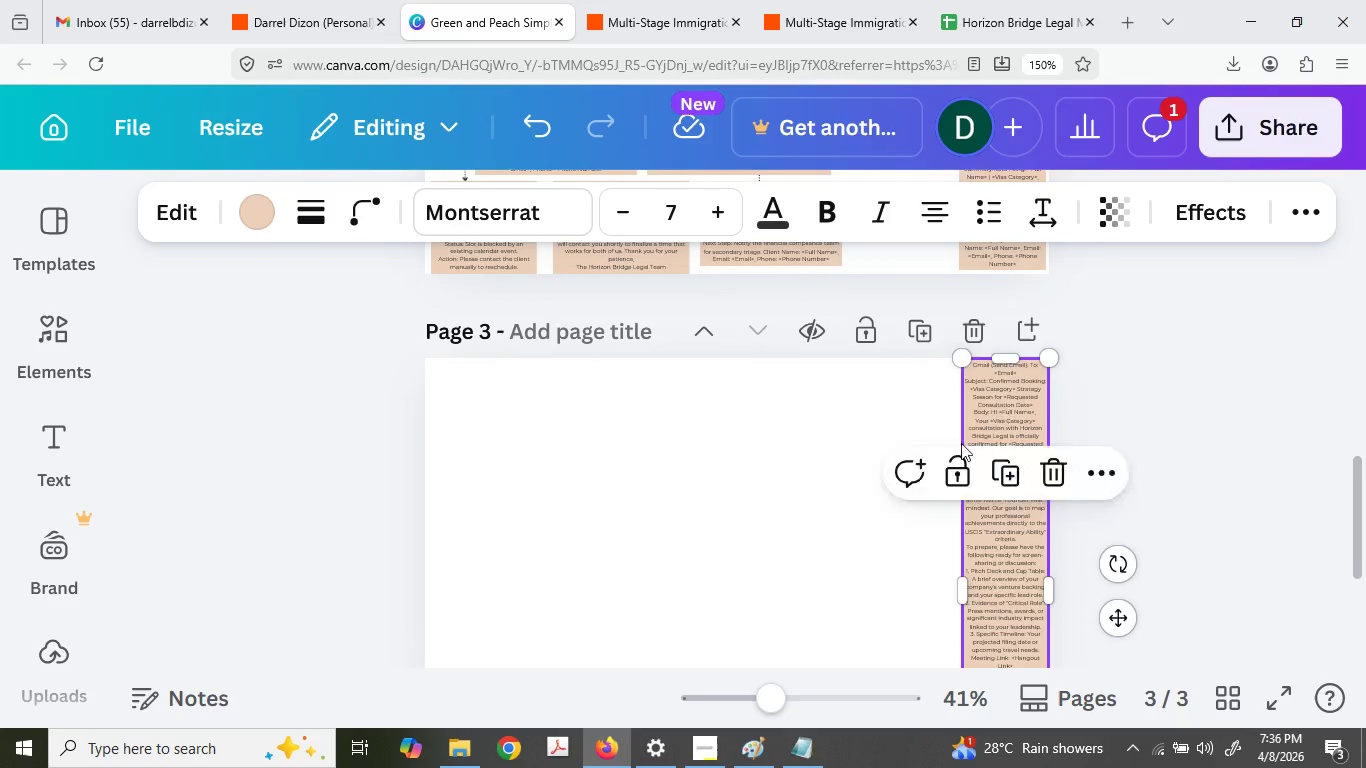 
key(Control+ControlLeft)
 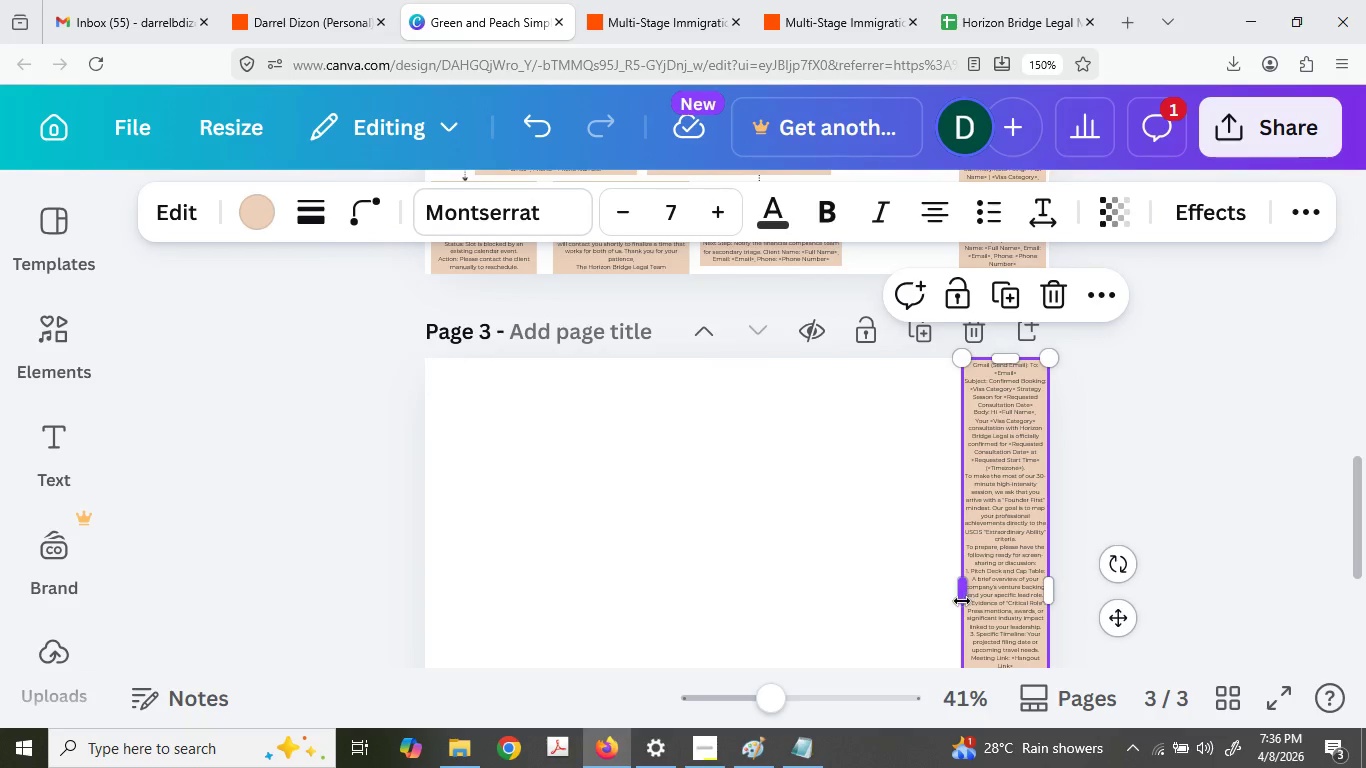 
left_click_drag(start_coordinate=[962, 601], to_coordinate=[954, 601])
 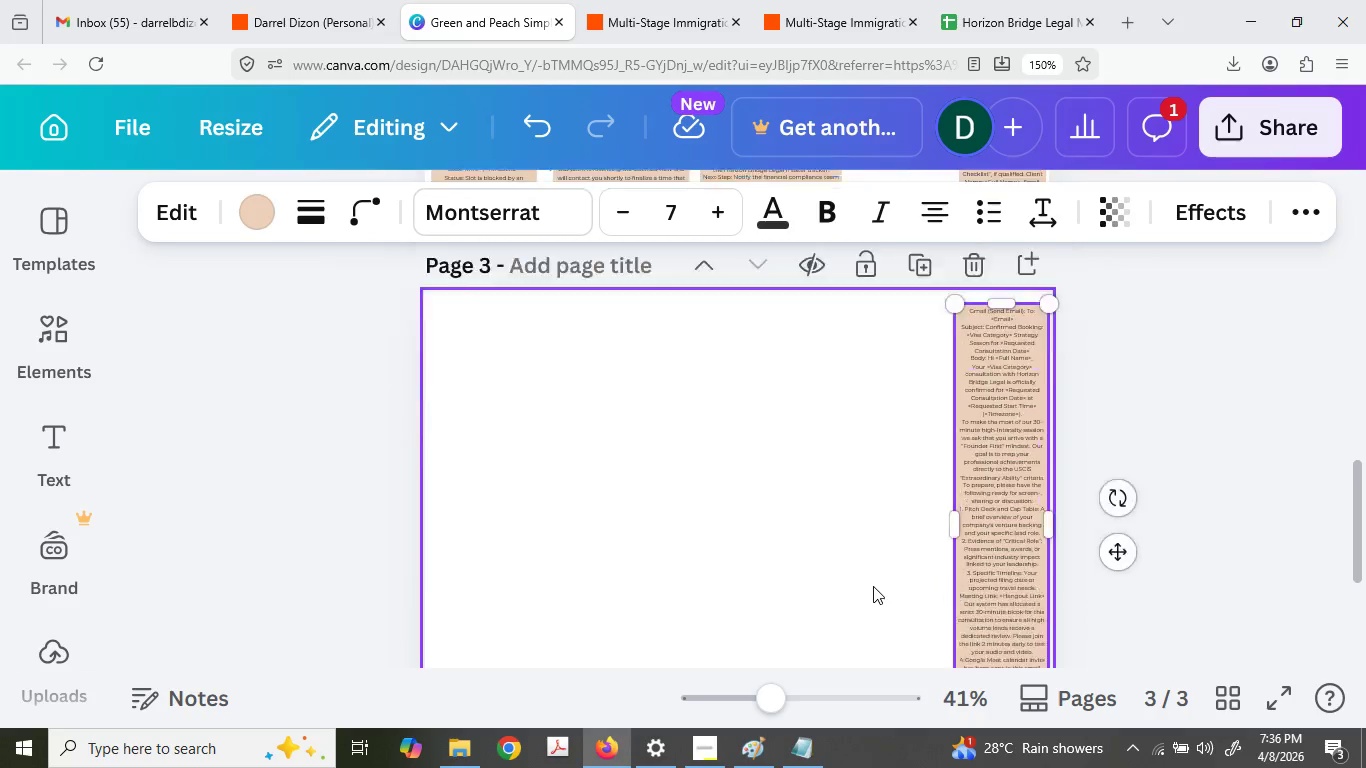 
left_click_drag(start_coordinate=[1007, 488], to_coordinate=[1003, 497])
 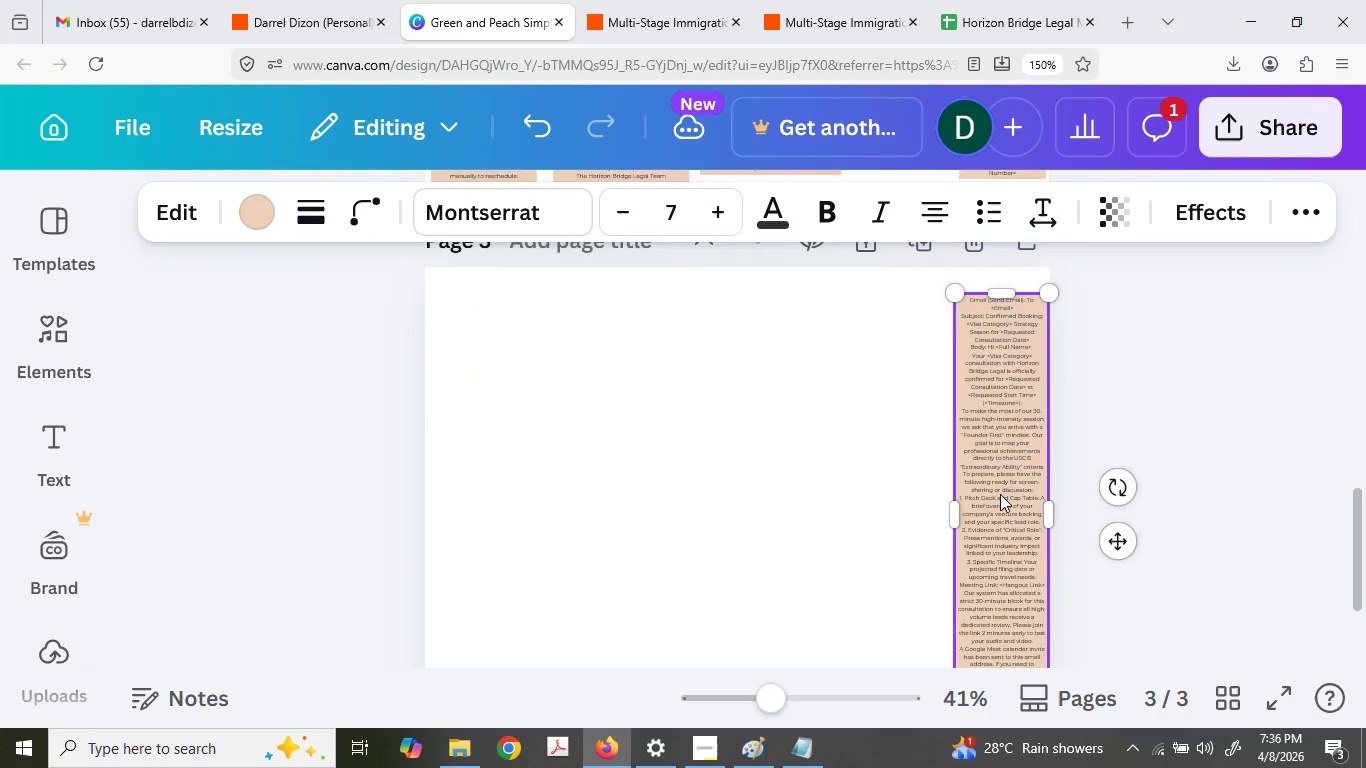 
scroll: coordinate [873, 592], scroll_direction: down, amount: 2.0
 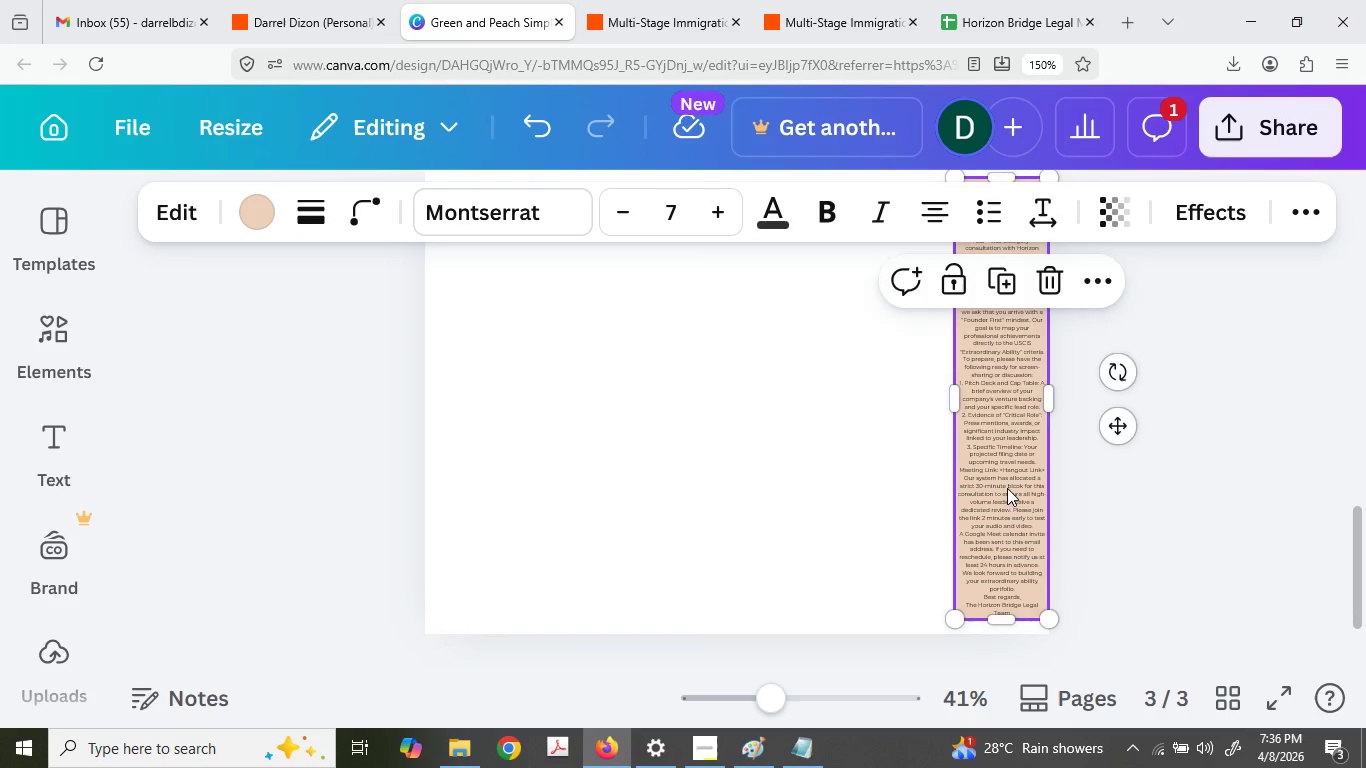 
hold_key(key=ControlLeft, duration=0.55)
 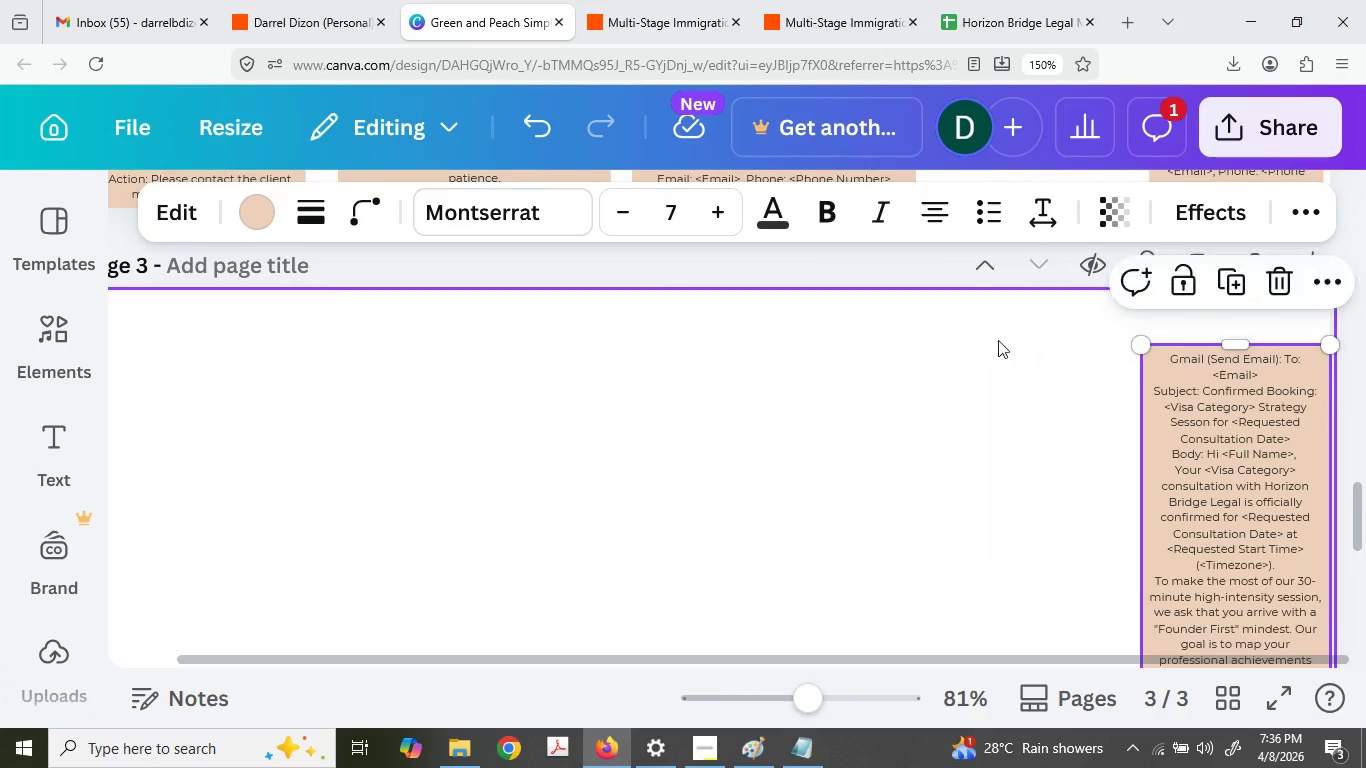 
scroll: coordinate [1032, 418], scroll_direction: up, amount: 7.0
 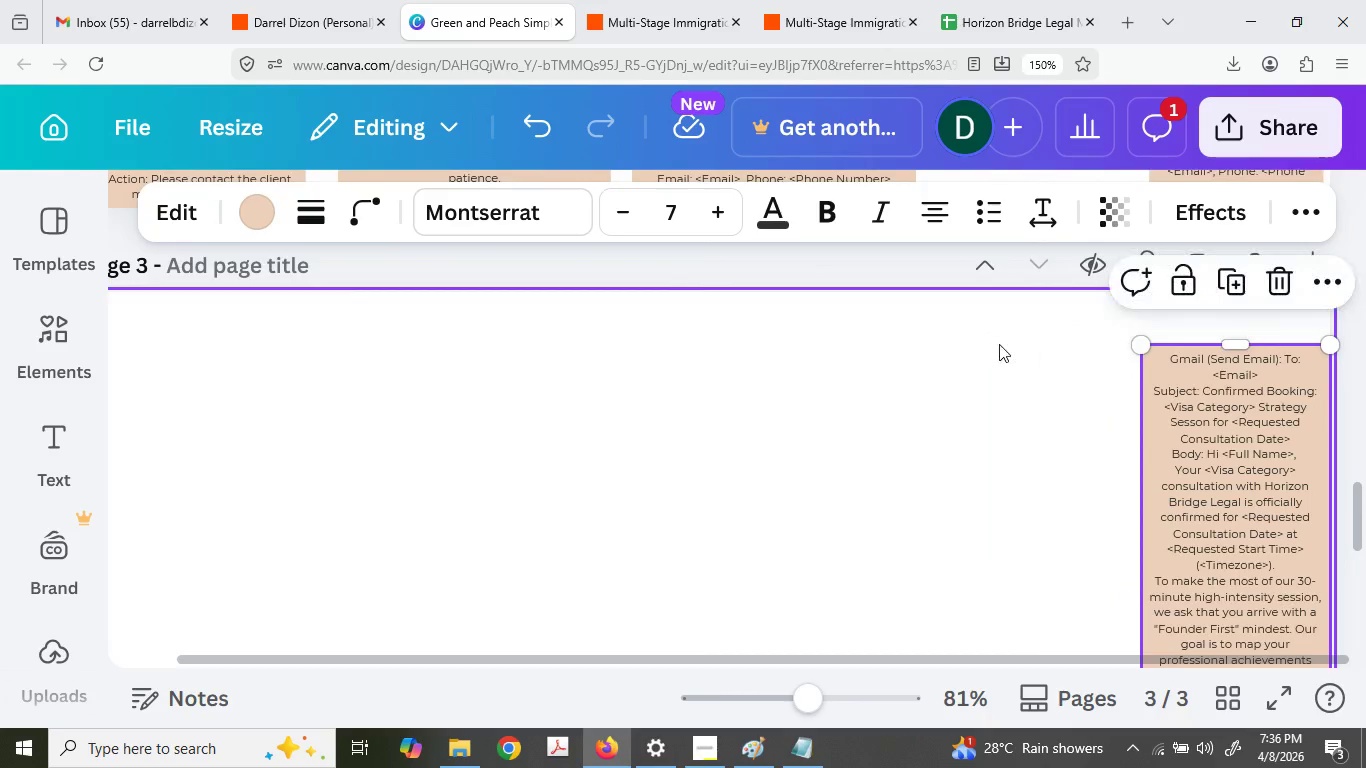 
key(Control+ControlLeft)
 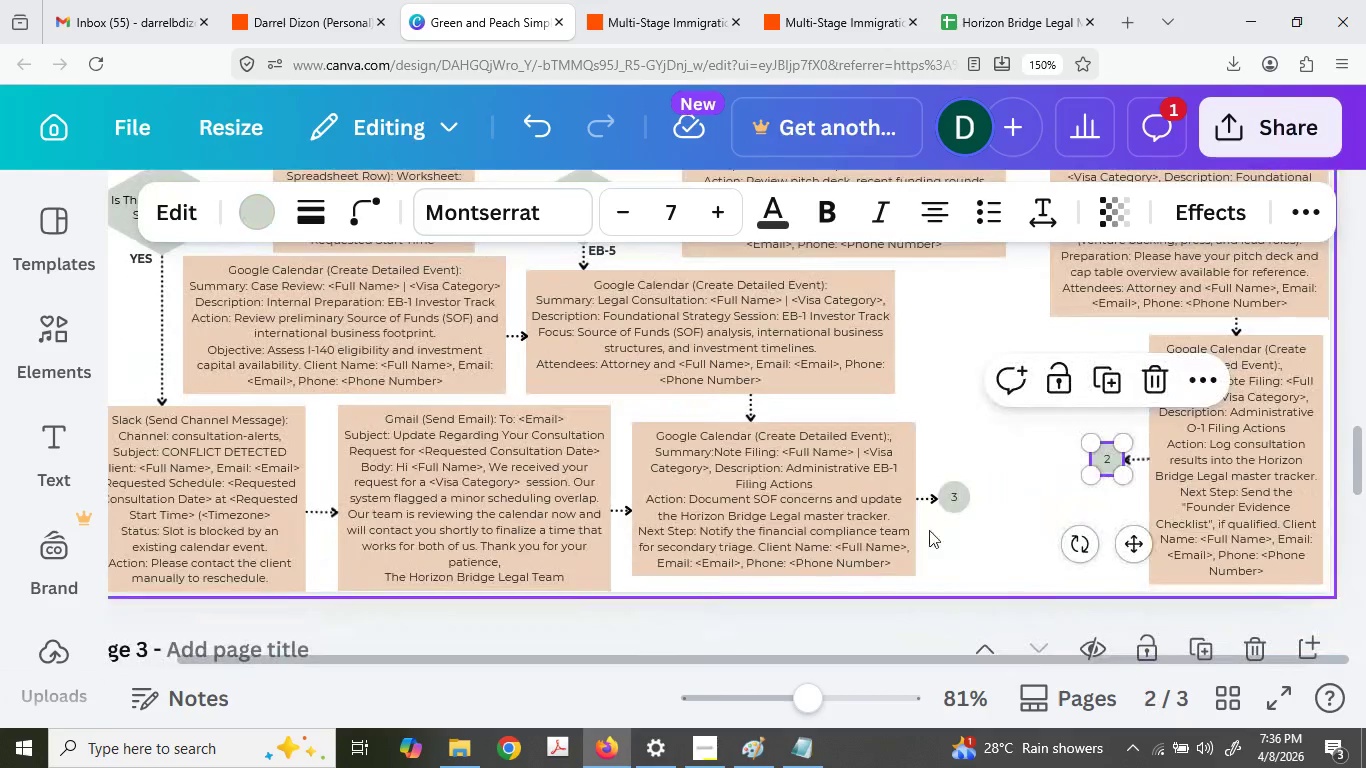 
scroll: coordinate [1017, 469], scroll_direction: up, amount: 4.0
 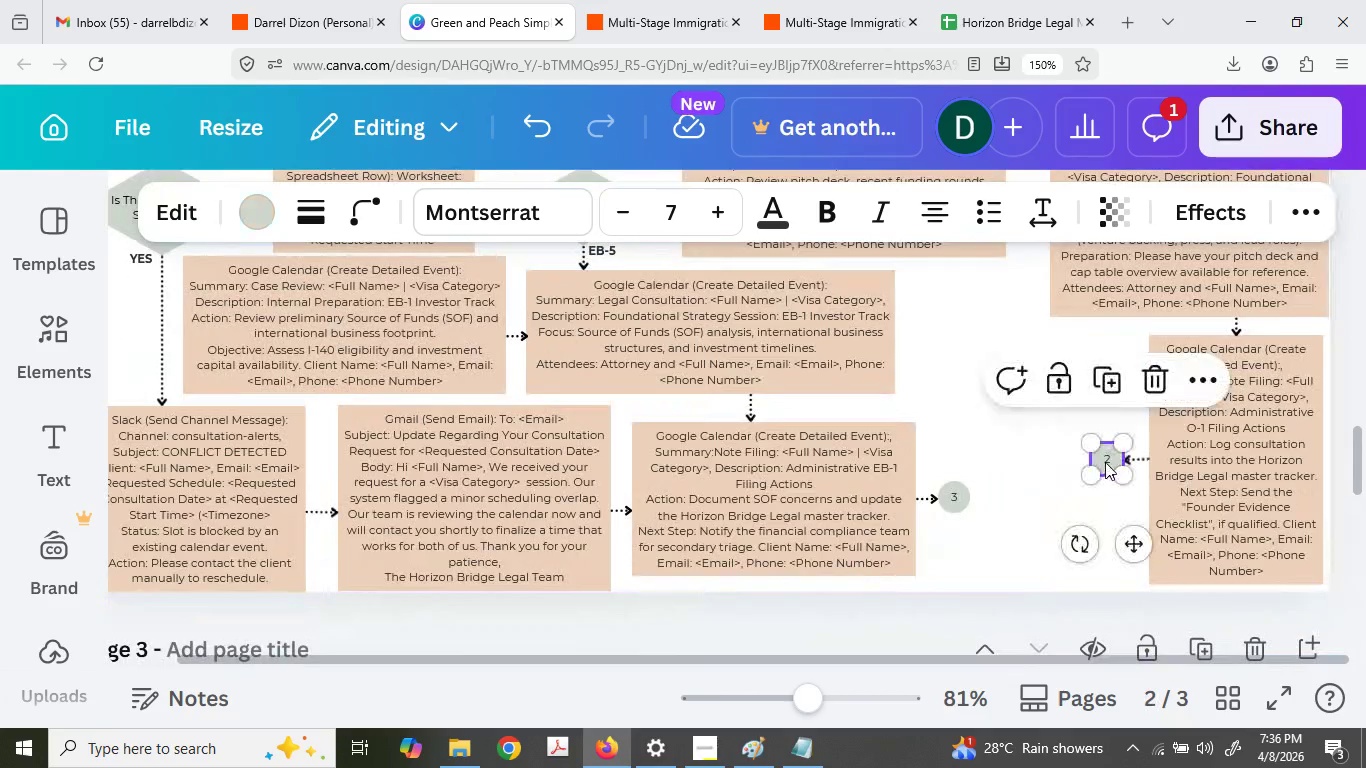 
key(Control+C)
 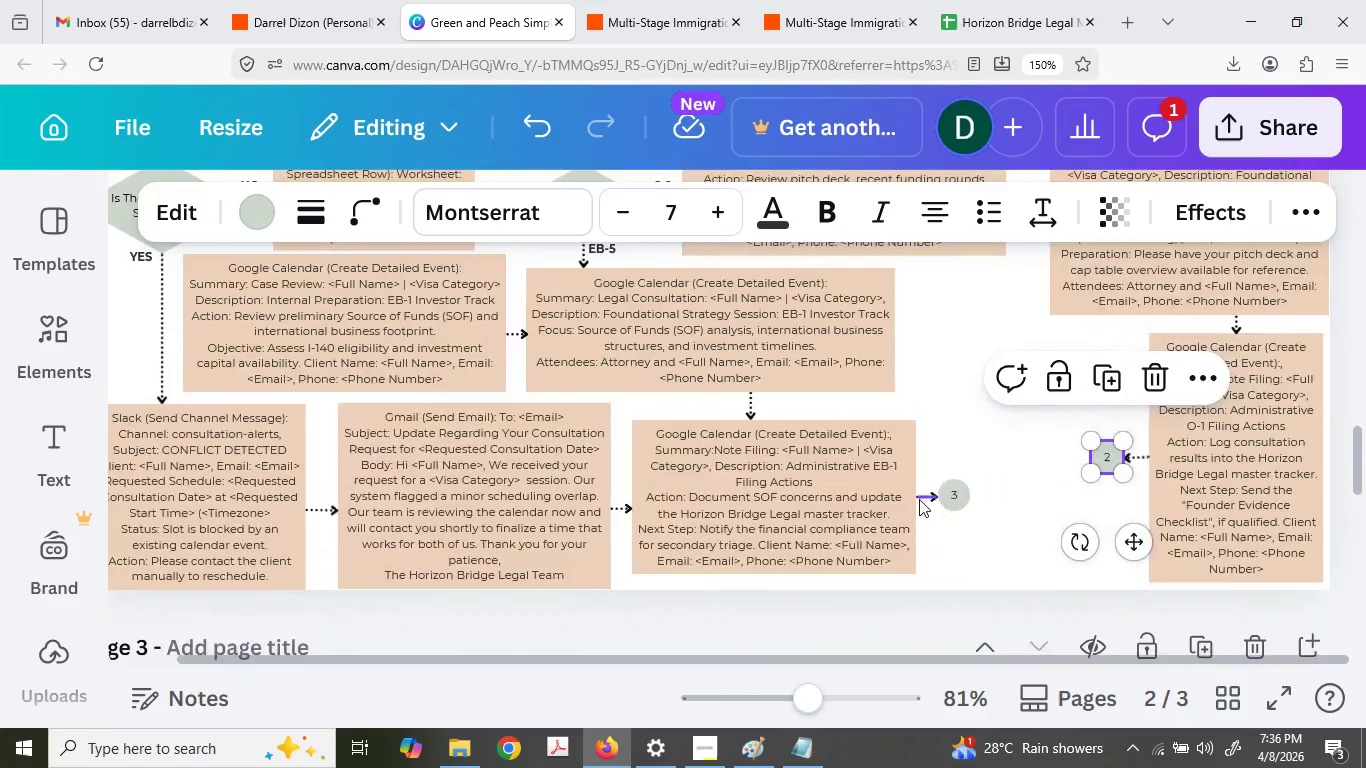 
key(Control+V)
 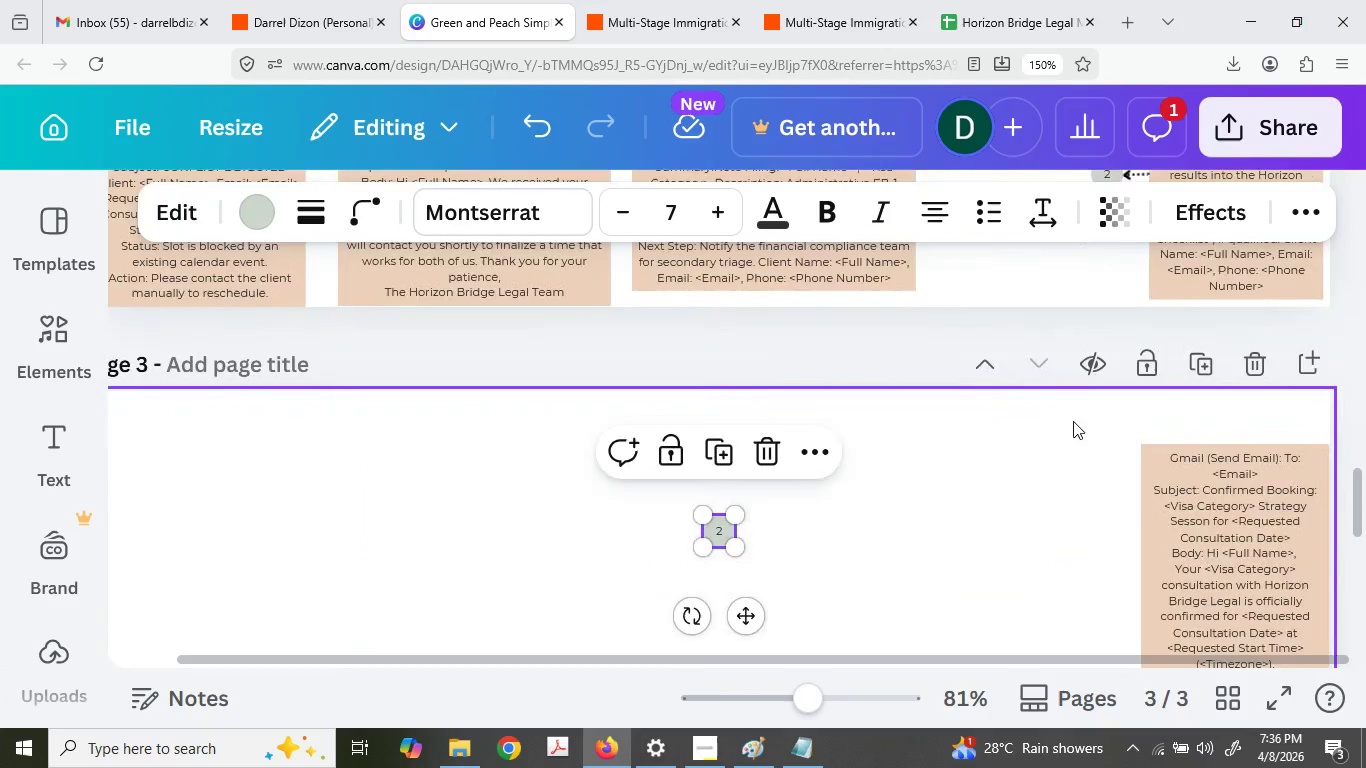 
scroll: coordinate [919, 499], scroll_direction: down, amount: 3.0
 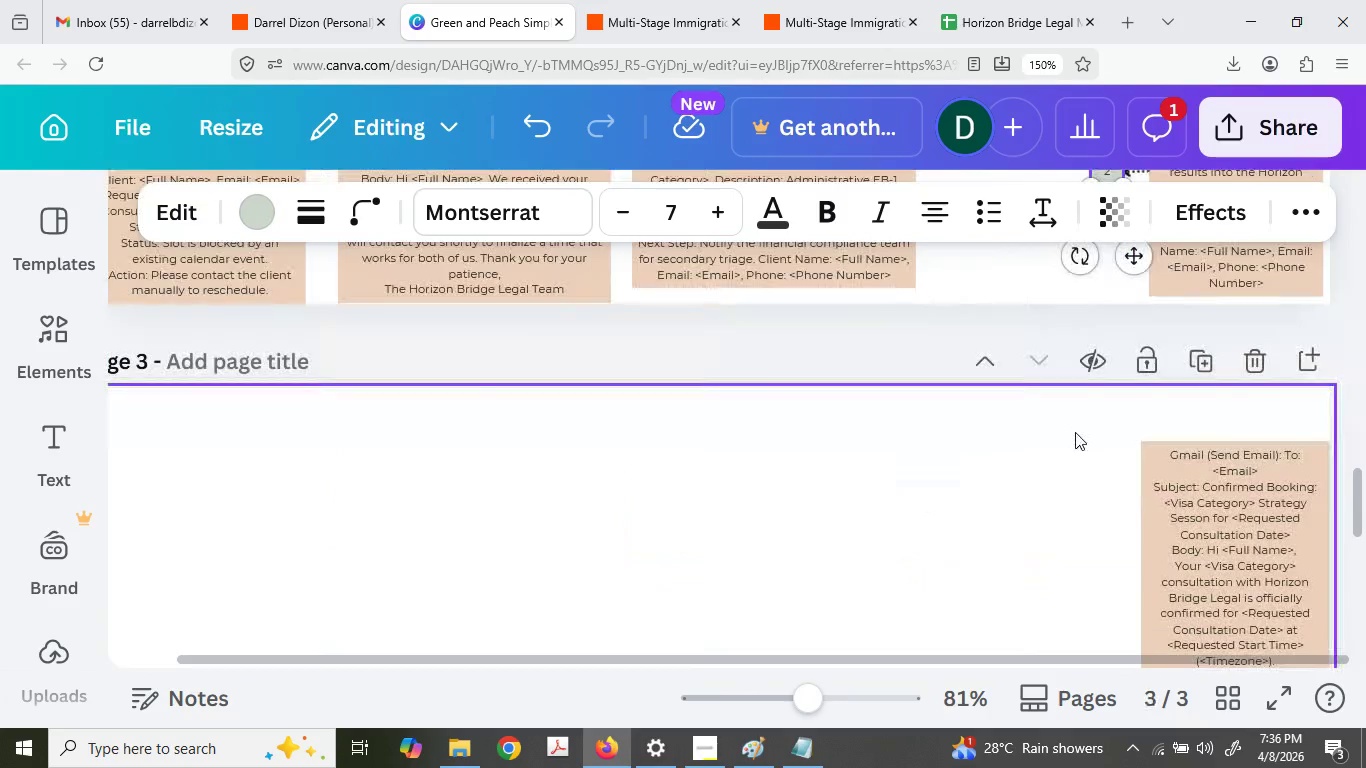 
scroll: coordinate [891, 550], scroll_direction: none, amount: 0.0
 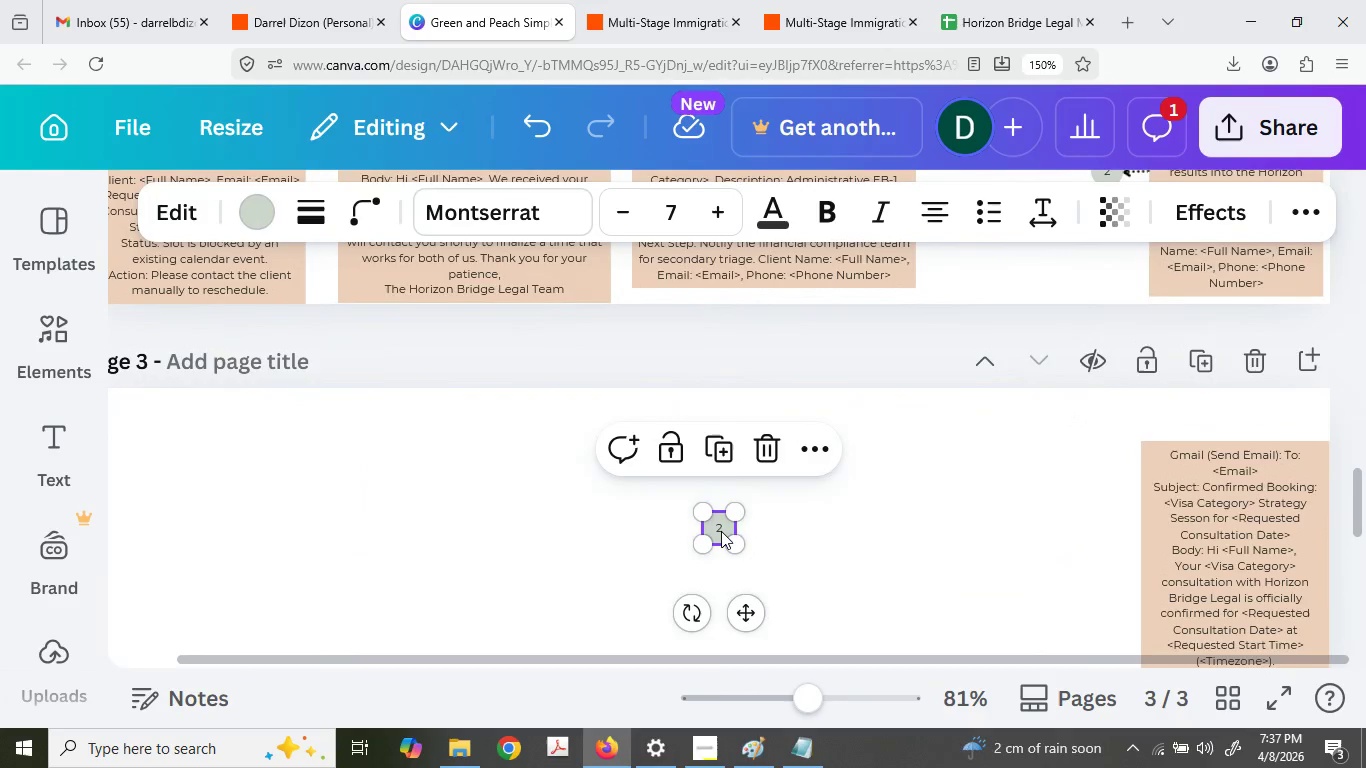 
left_click_drag(start_coordinate=[721, 531], to_coordinate=[1234, 412])
 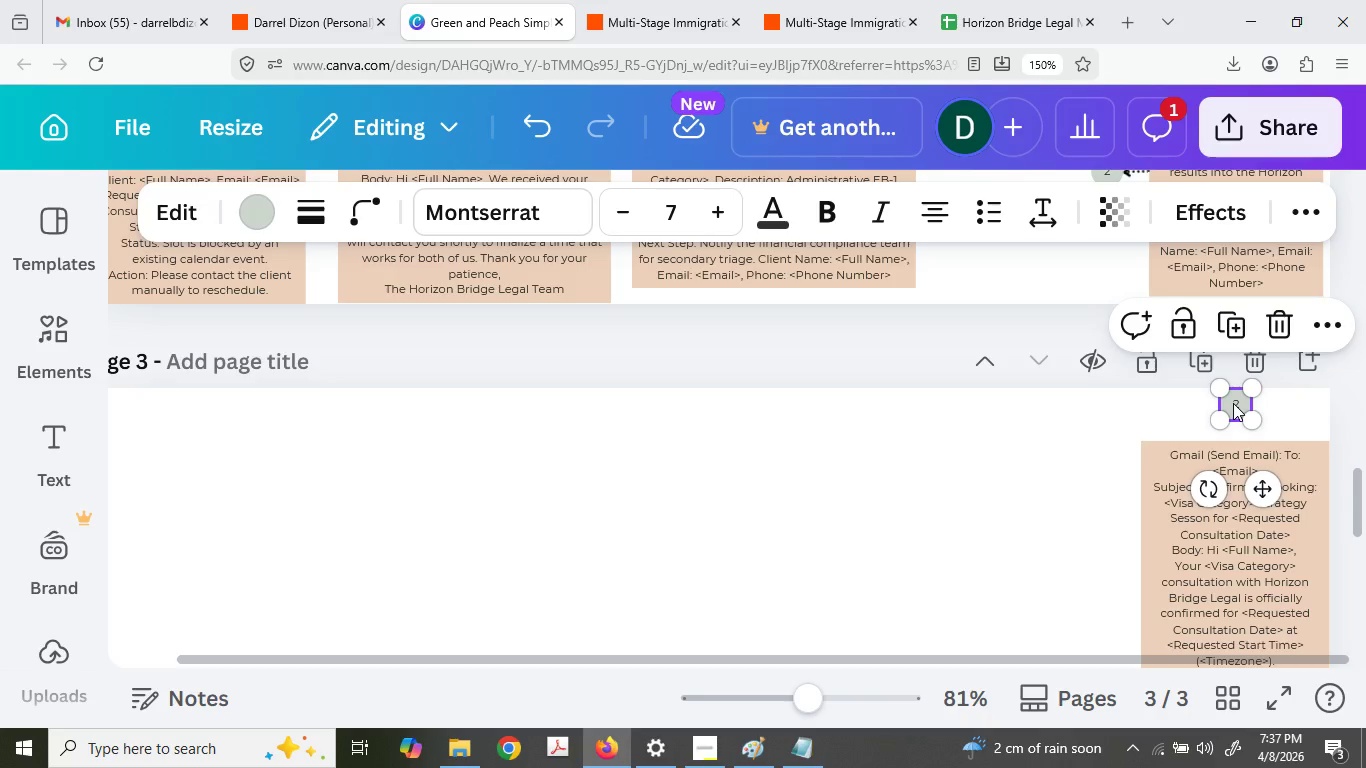 
double_click([1172, 501])
 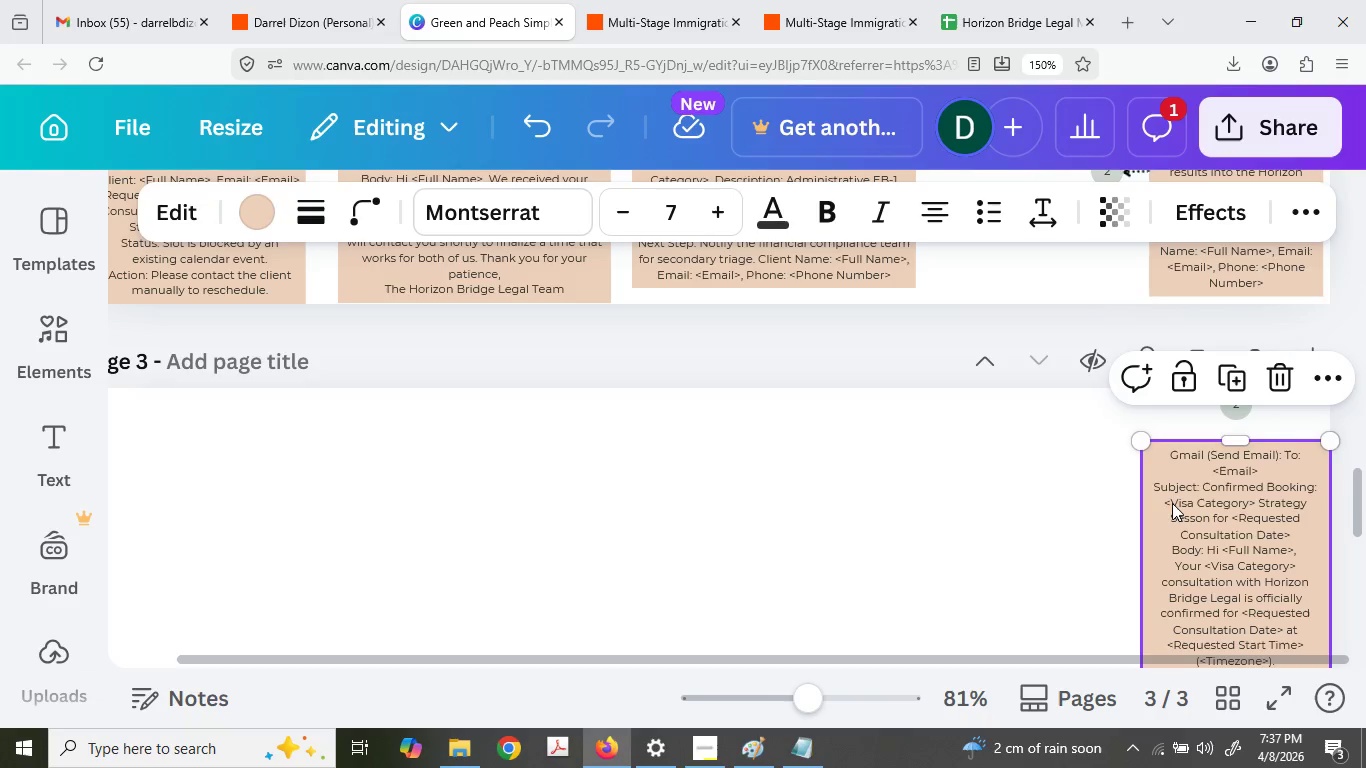 
key(Control+C)
 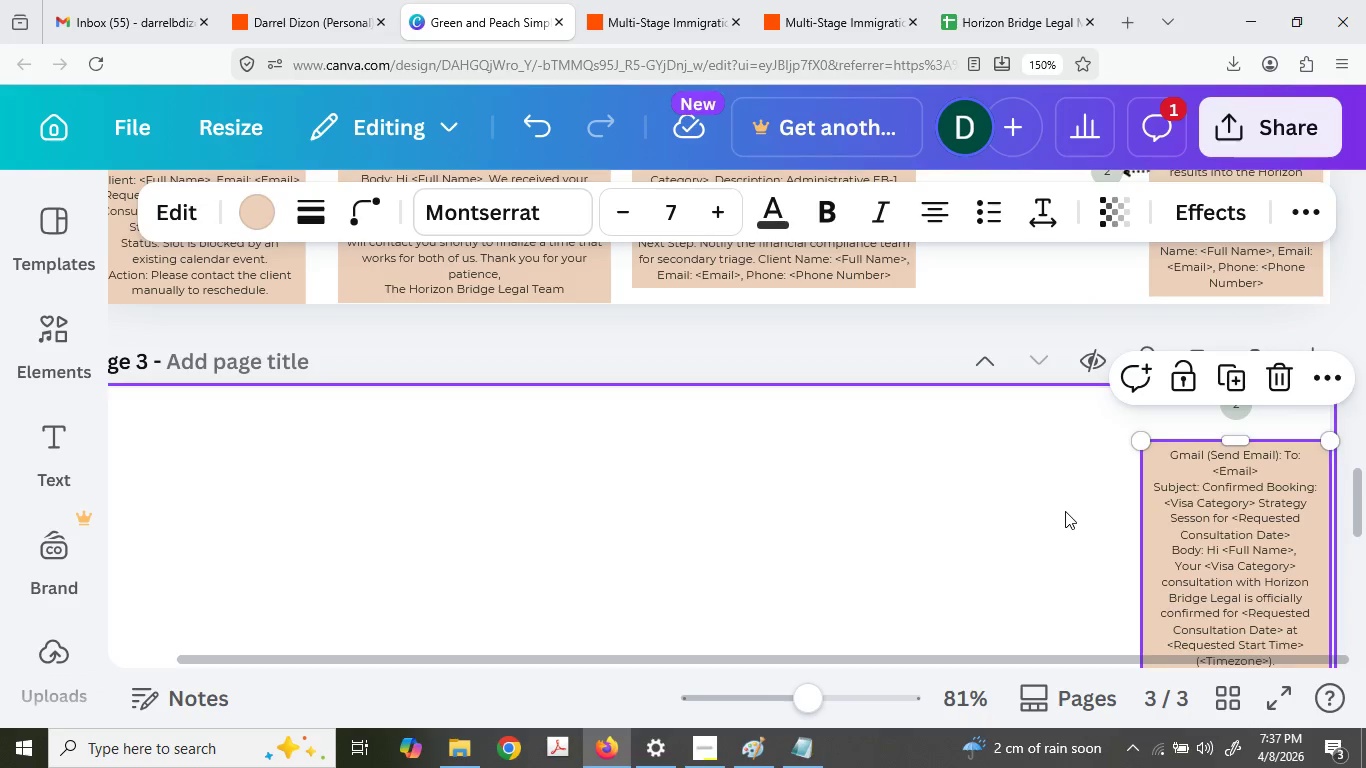 
key(Control+V)
 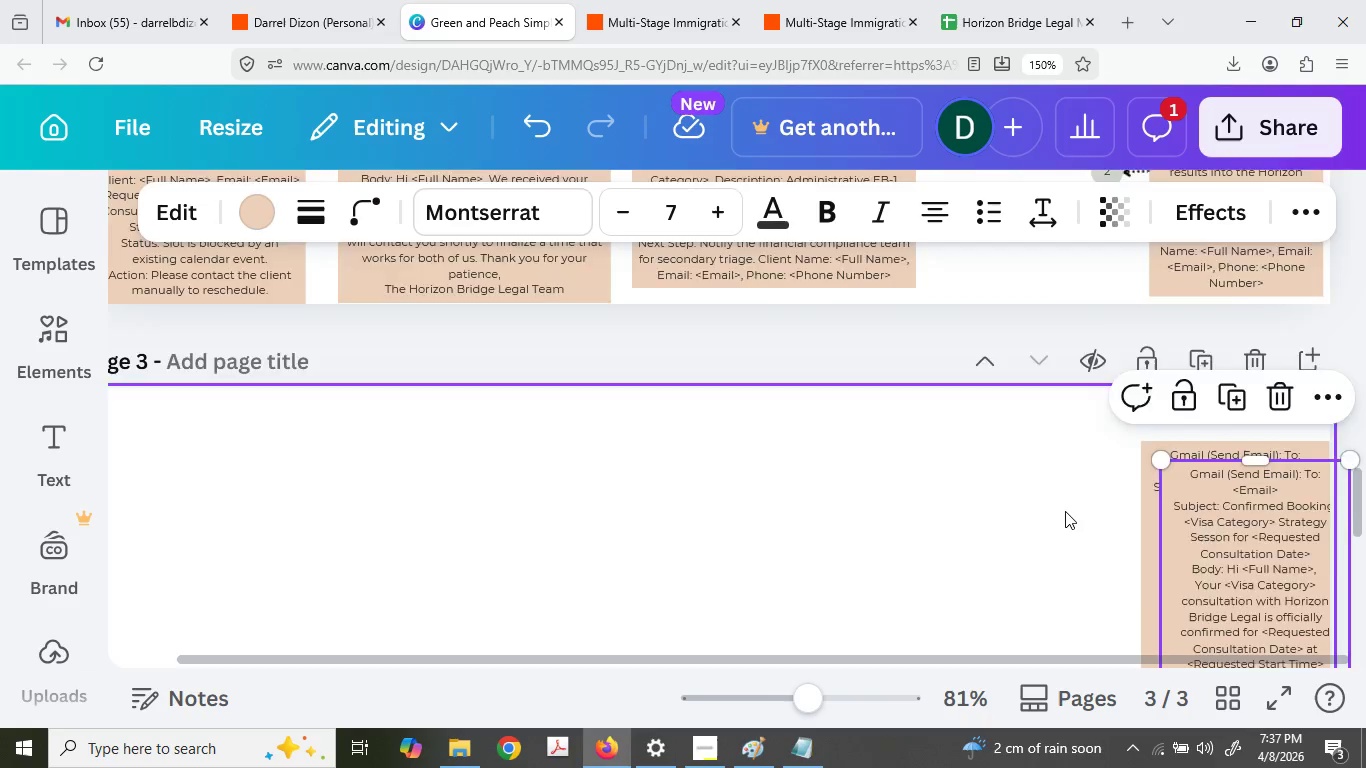 
left_click_drag(start_coordinate=[1253, 444], to_coordinate=[1029, 427])
 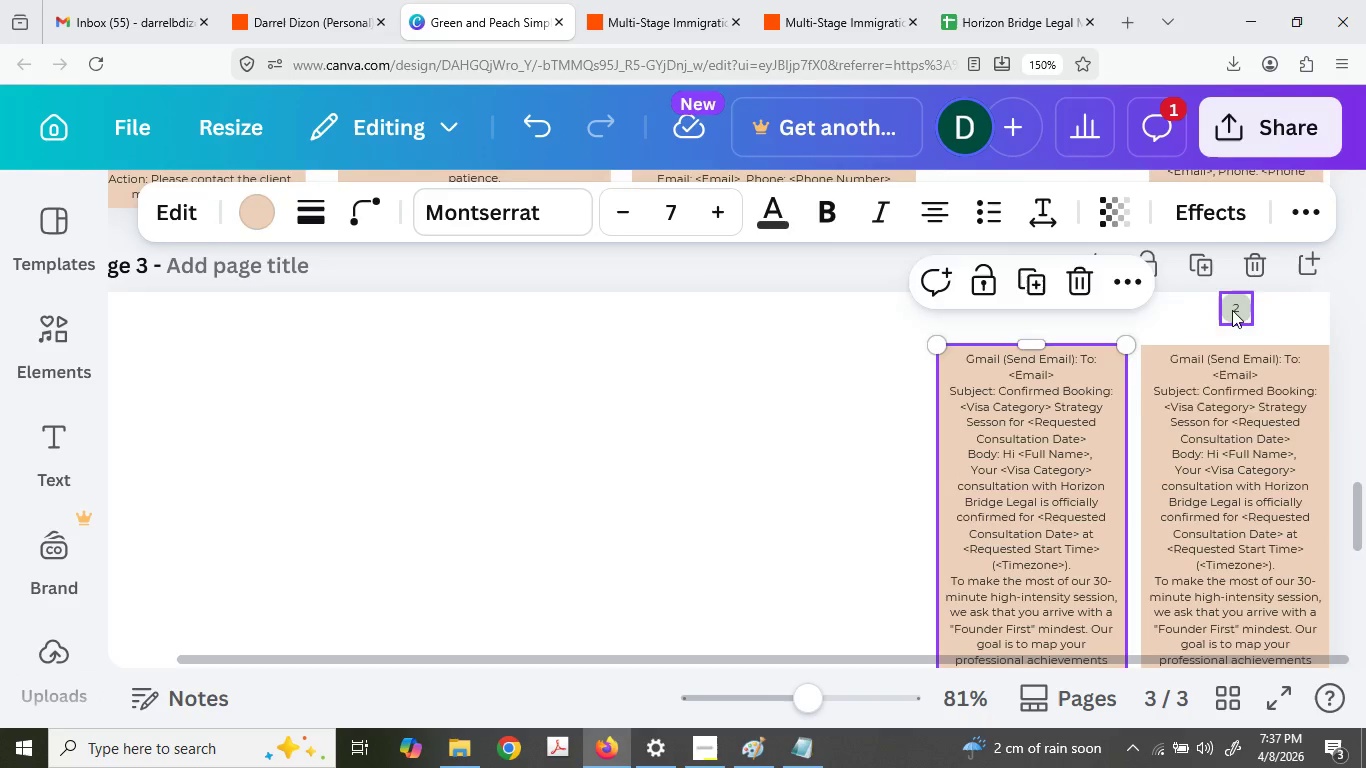 
scroll: coordinate [1065, 511], scroll_direction: down, amount: 1.0
 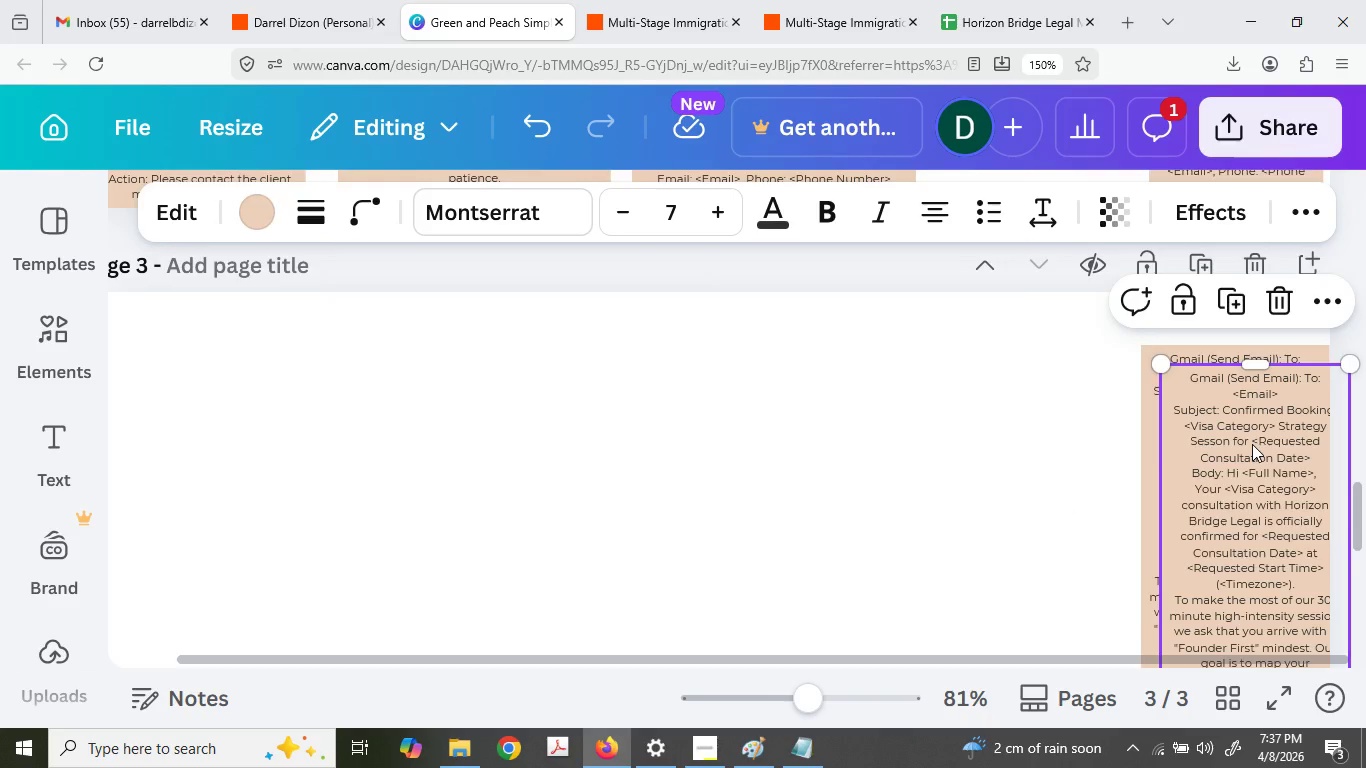 
left_click([1232, 310])
 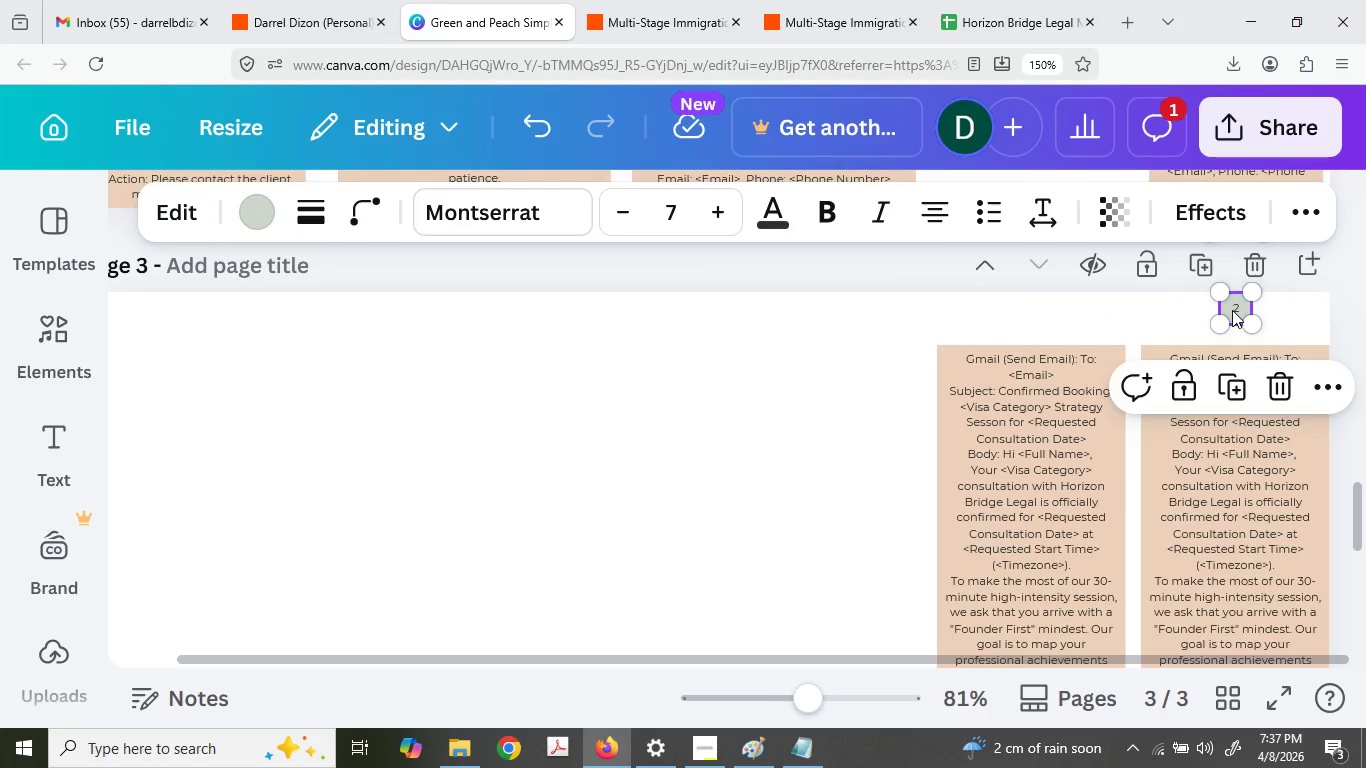 
key(Control+C)
 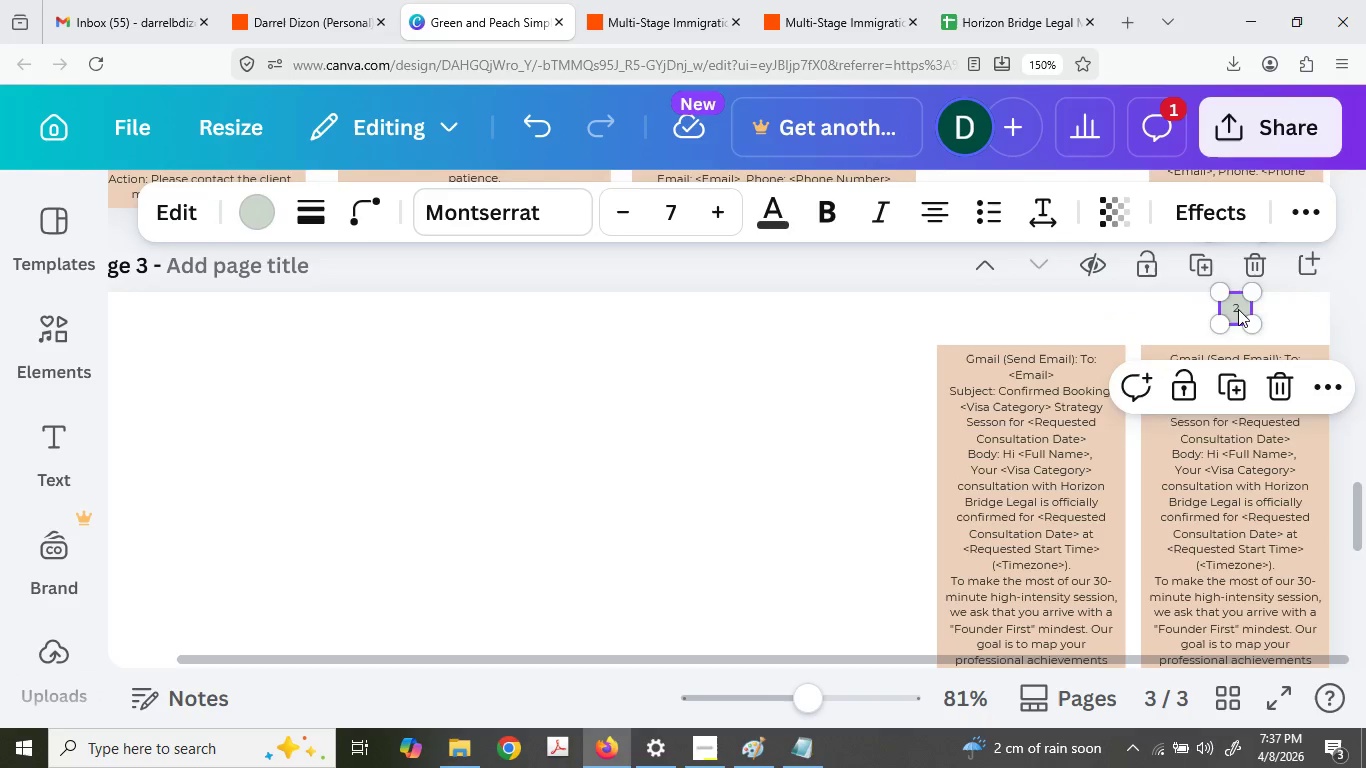 
key(Control+V)
 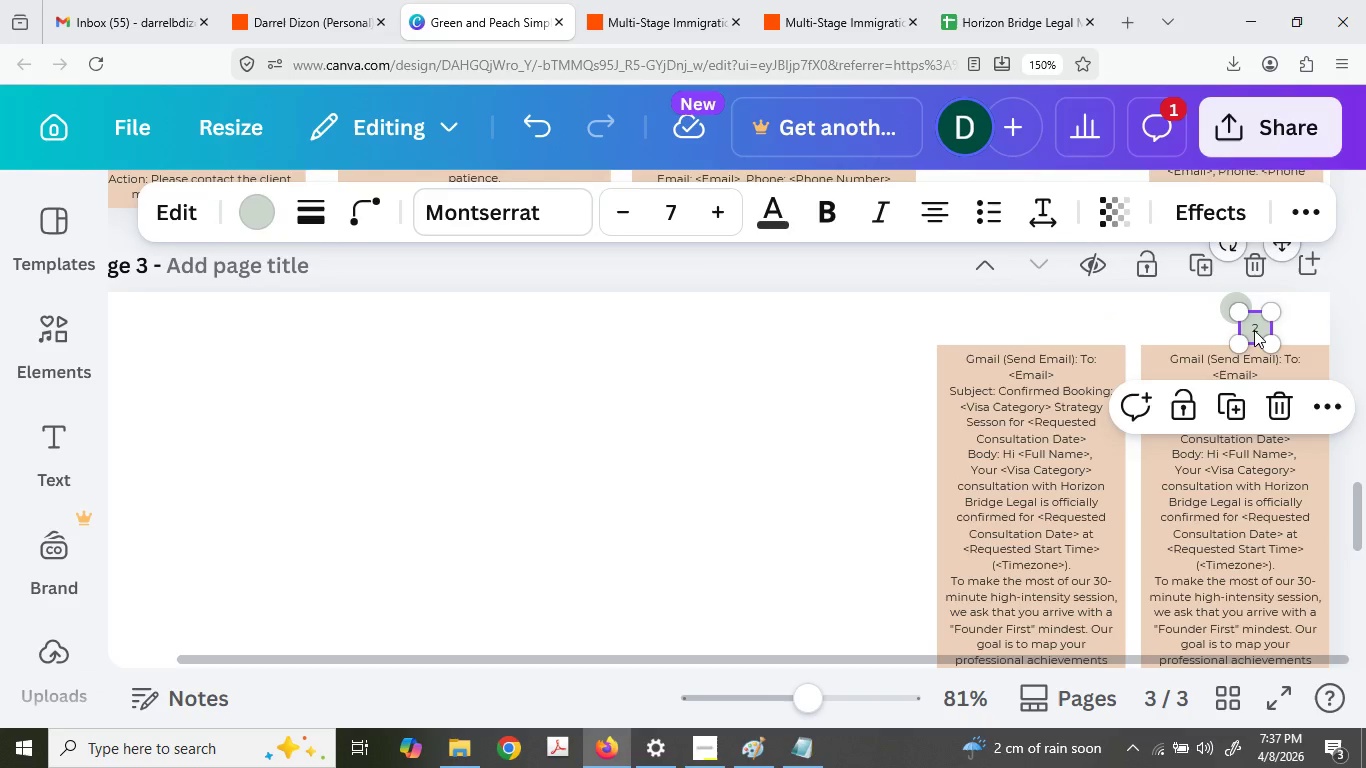 
left_click_drag(start_coordinate=[1254, 330], to_coordinate=[1027, 314])
 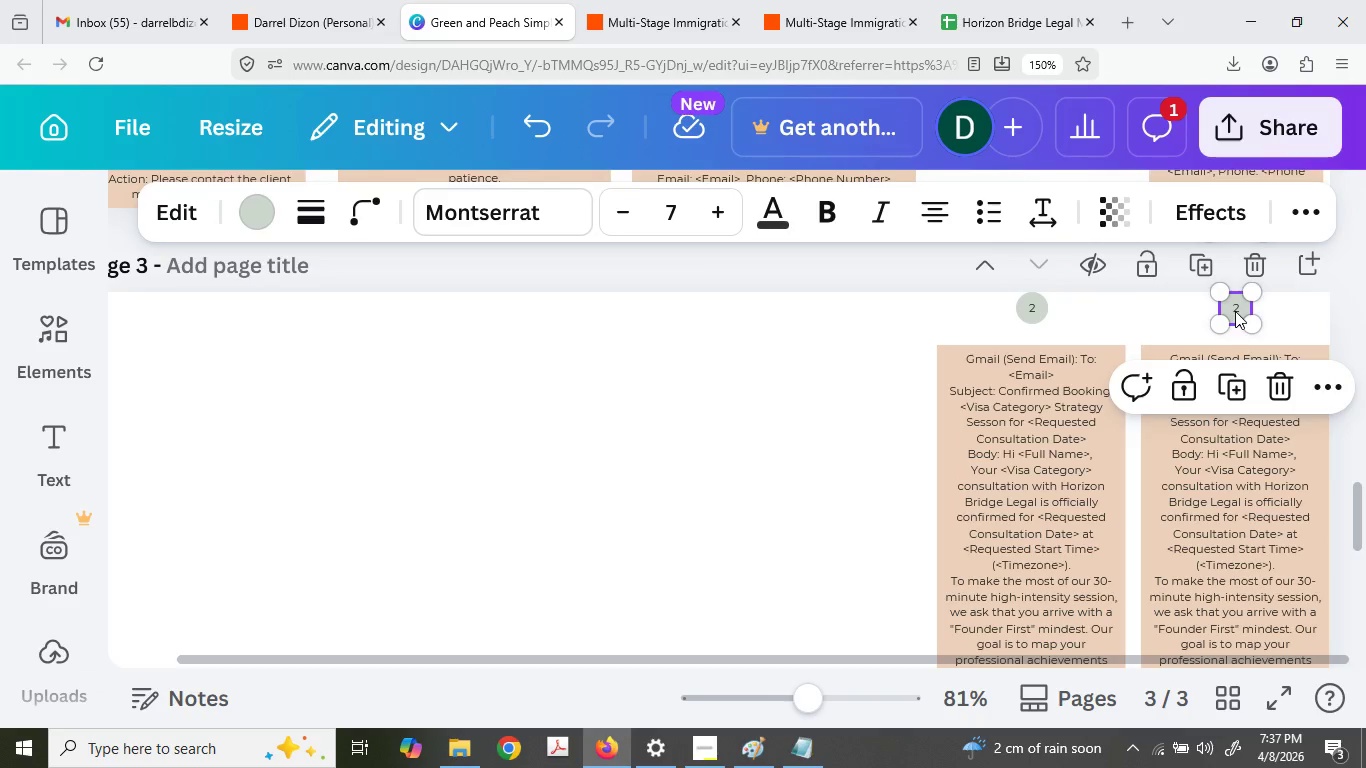 
double_click([1234, 311])
 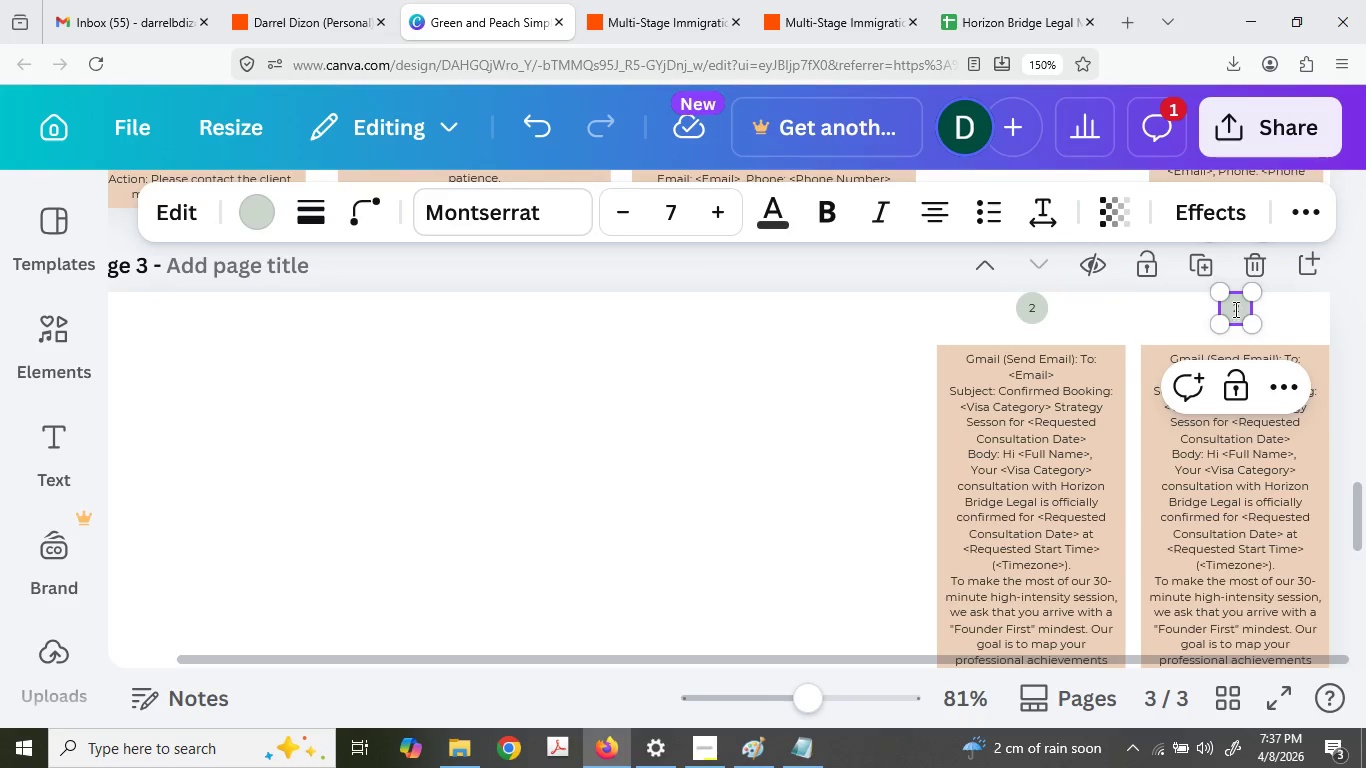 
triple_click([1234, 309])
 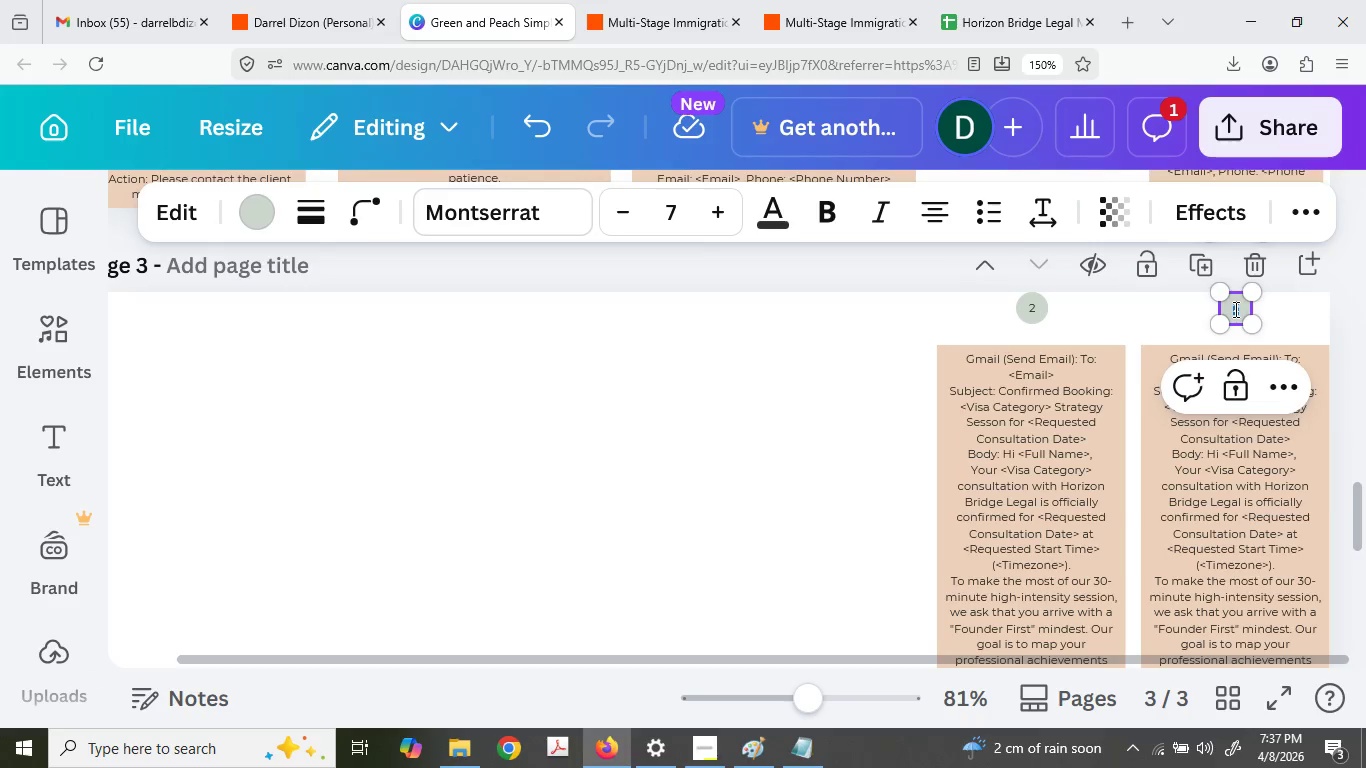 
triple_click([1234, 309])
 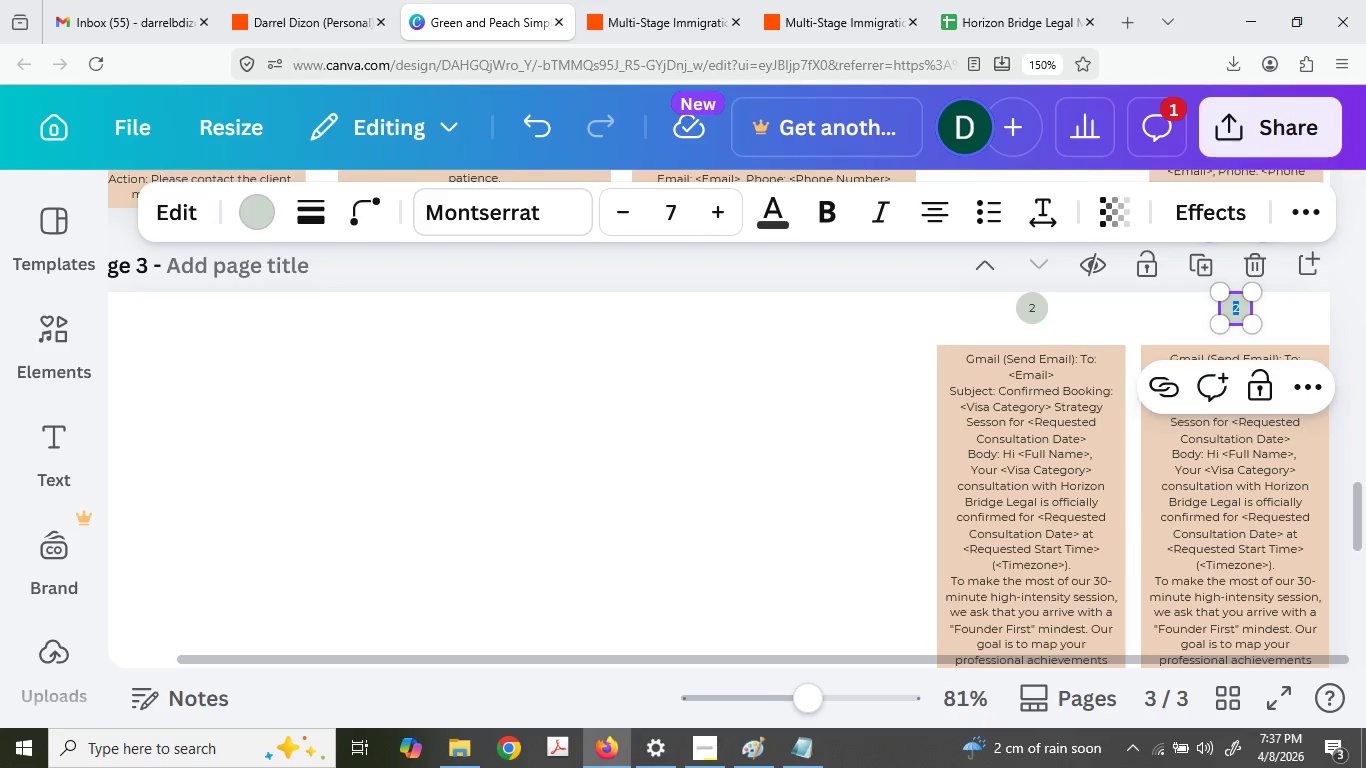 
key(3)
 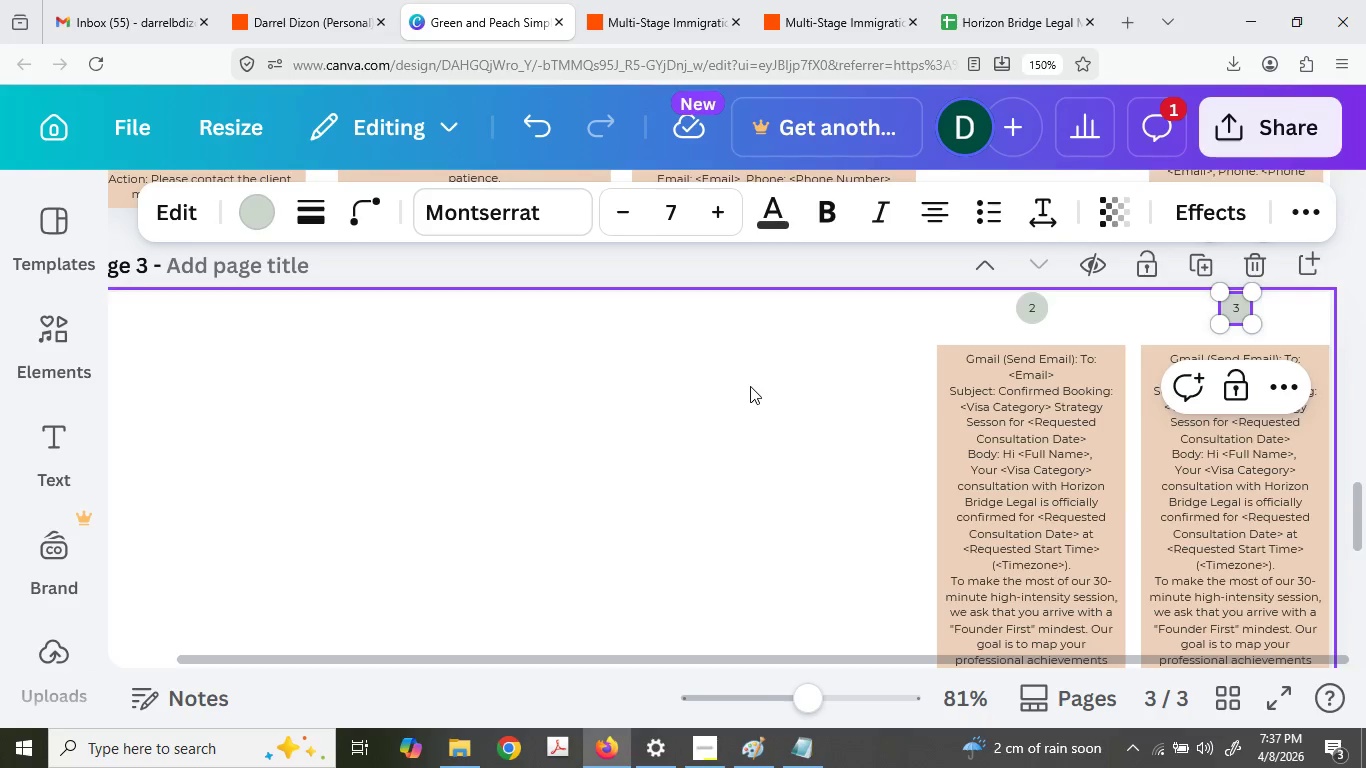 
left_click([750, 387])
 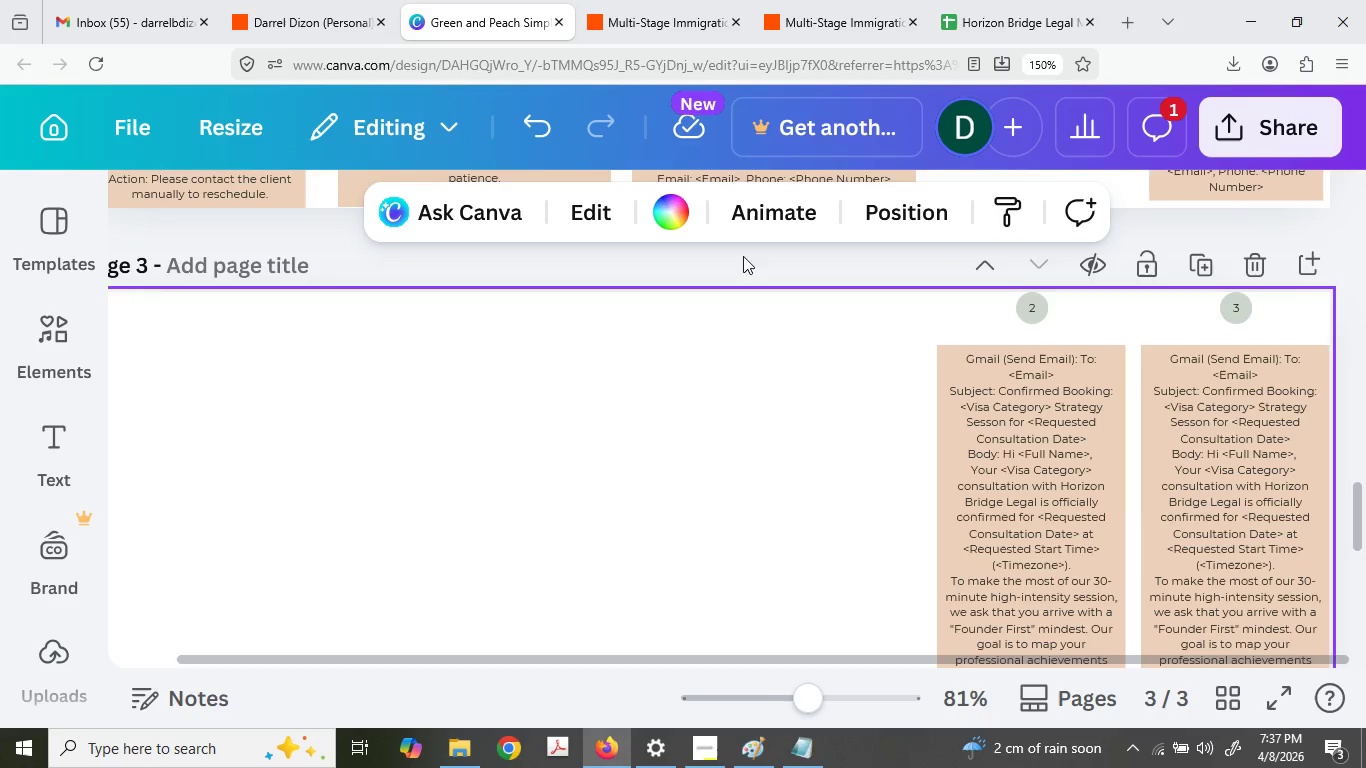 
scroll: coordinate [950, 389], scroll_direction: down, amount: 1.0
 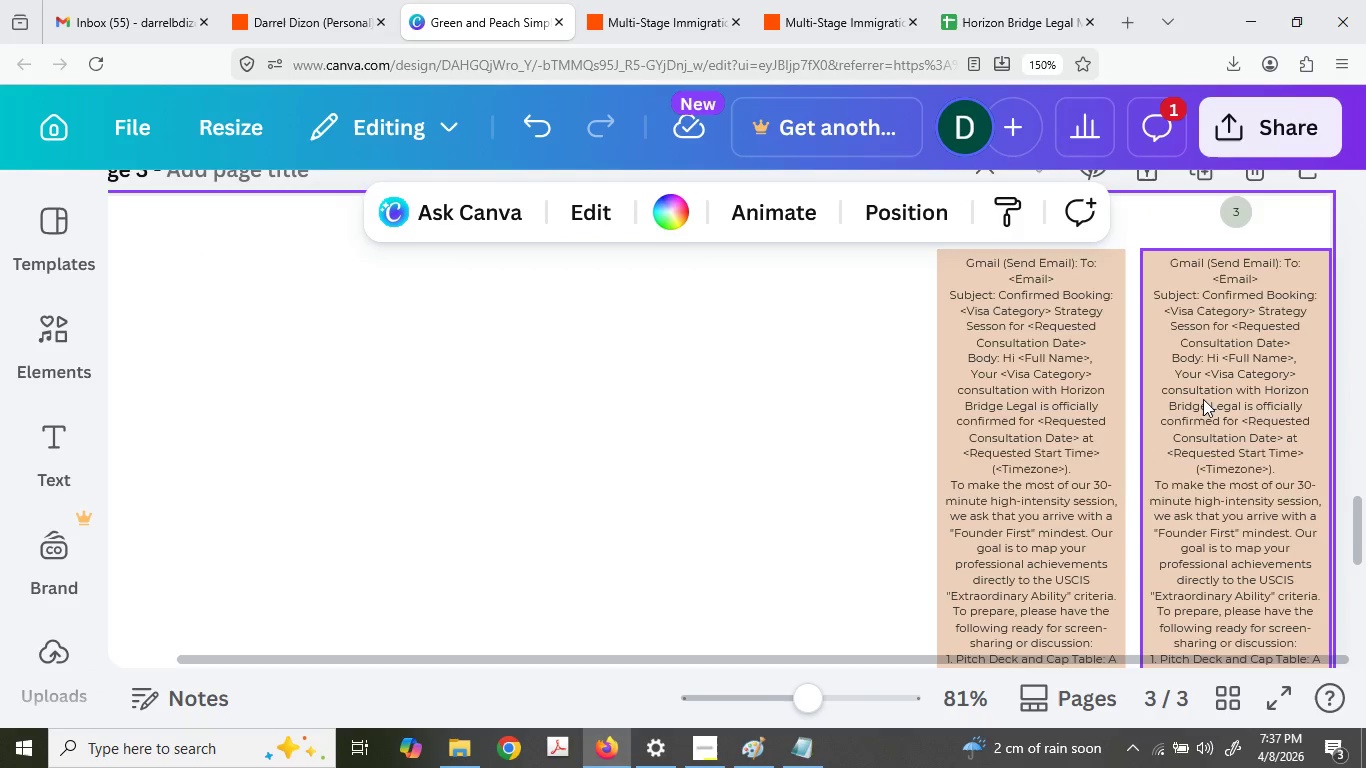 
wait(5.7)
 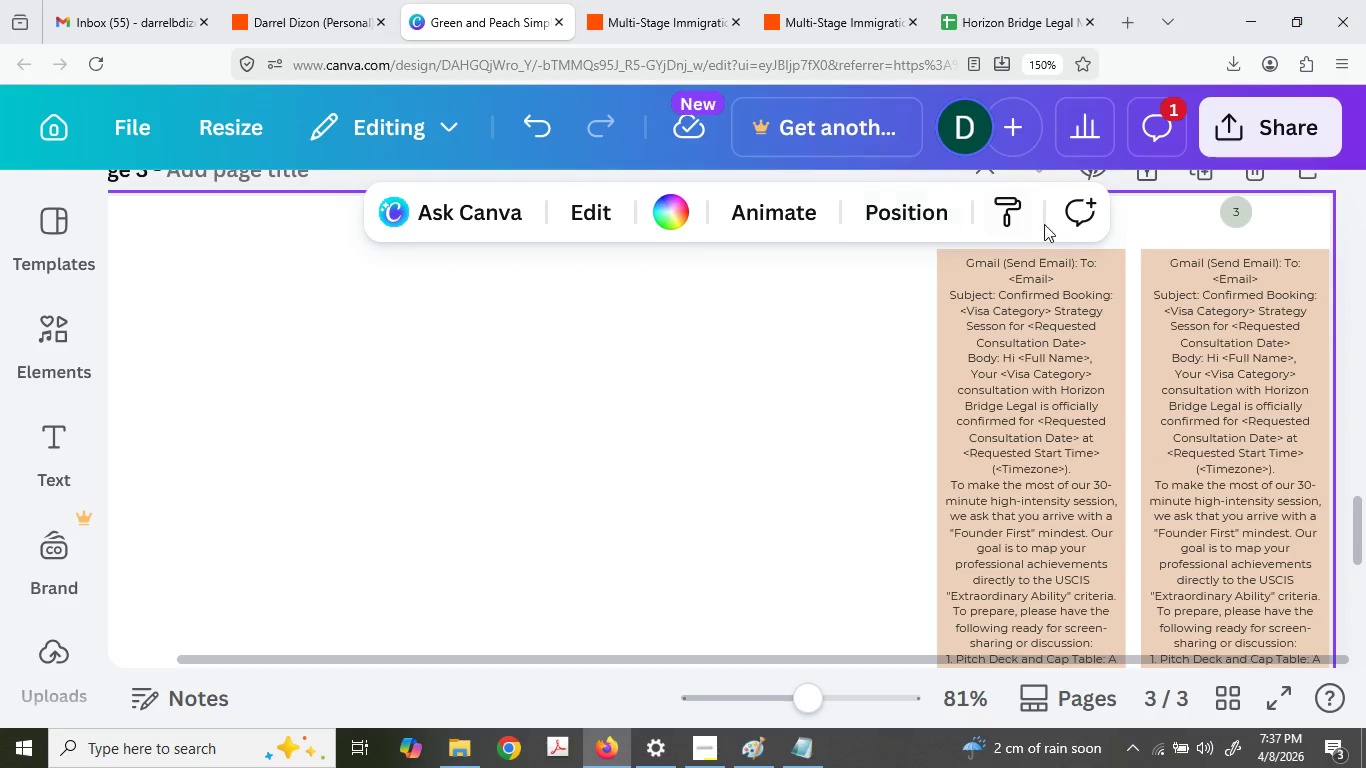 
left_click([327, 0])
 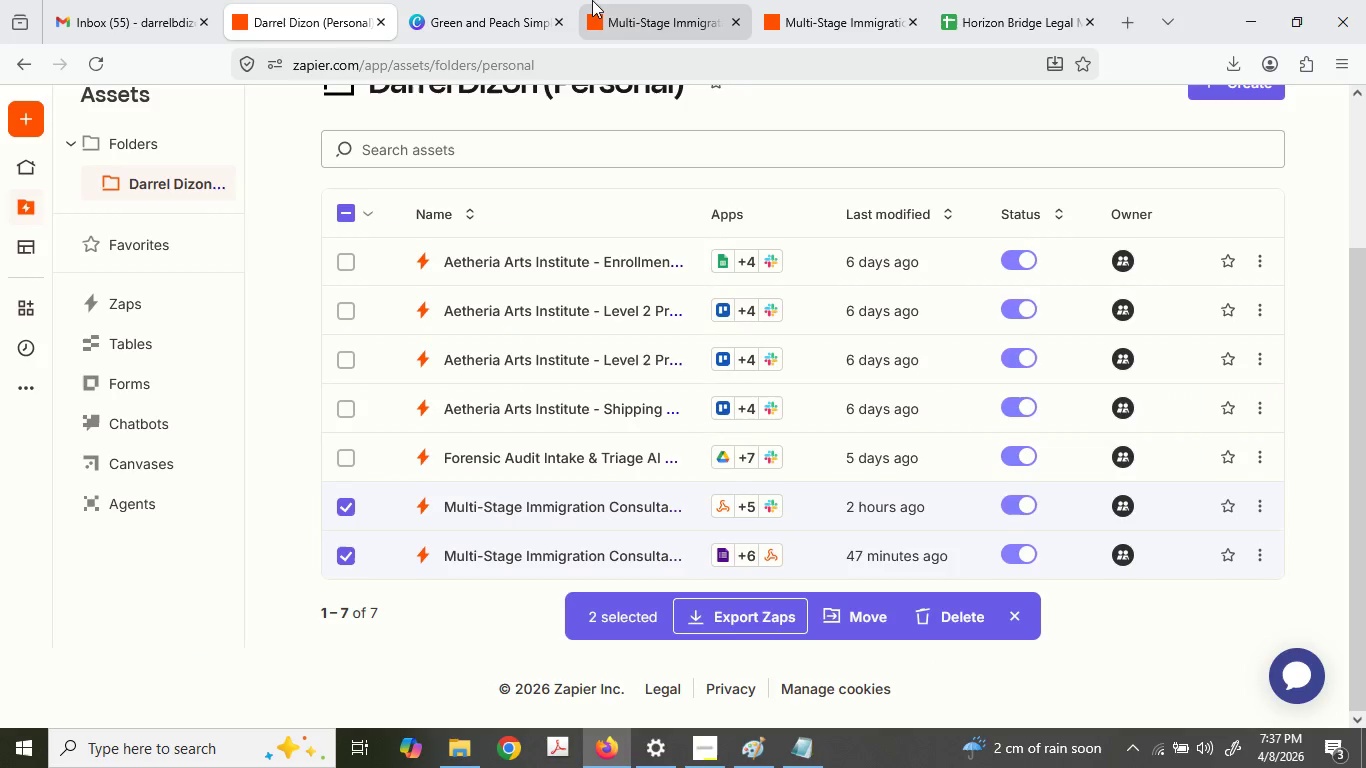 
left_click([637, 0])
 